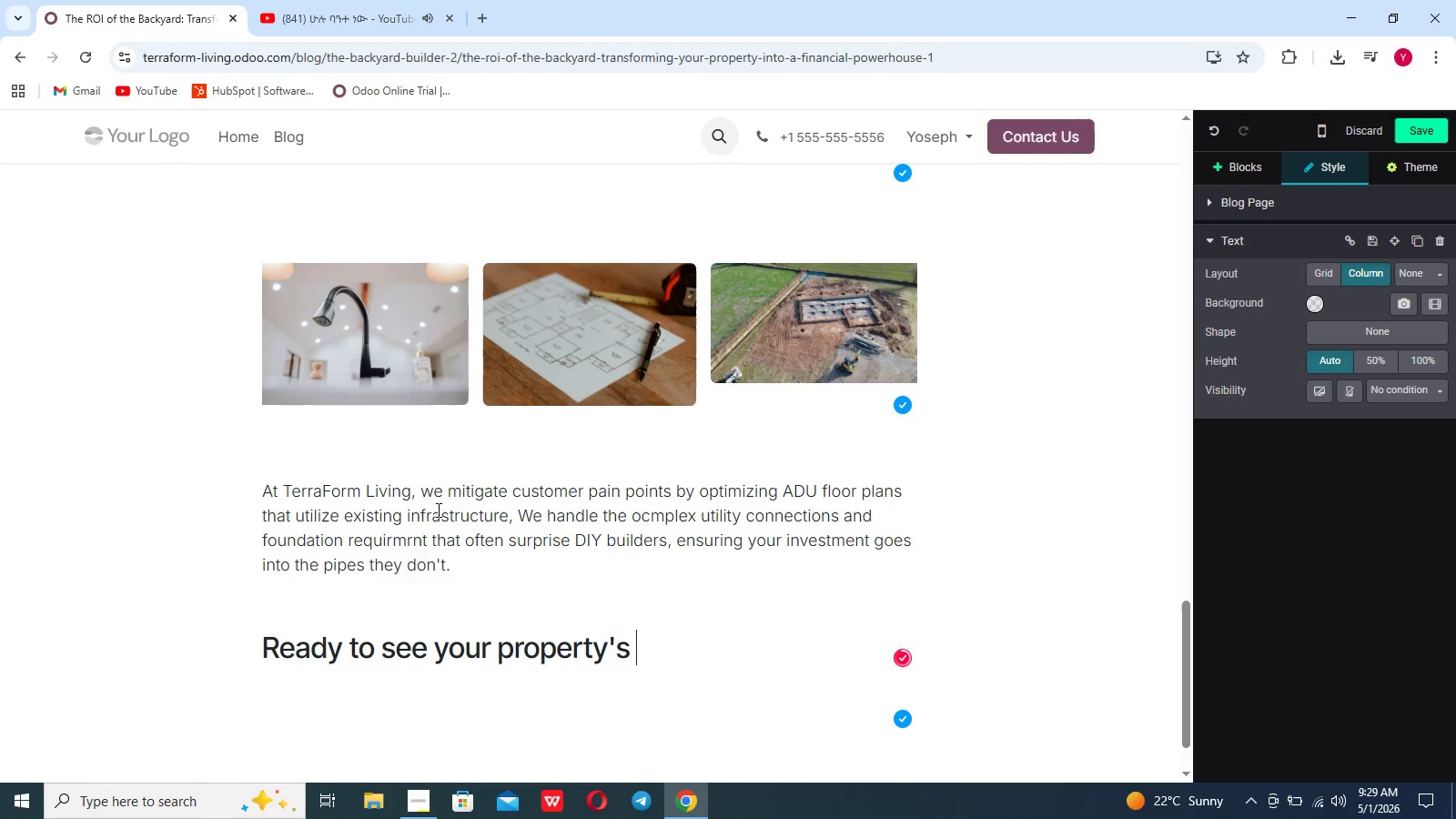 
type( potential)
 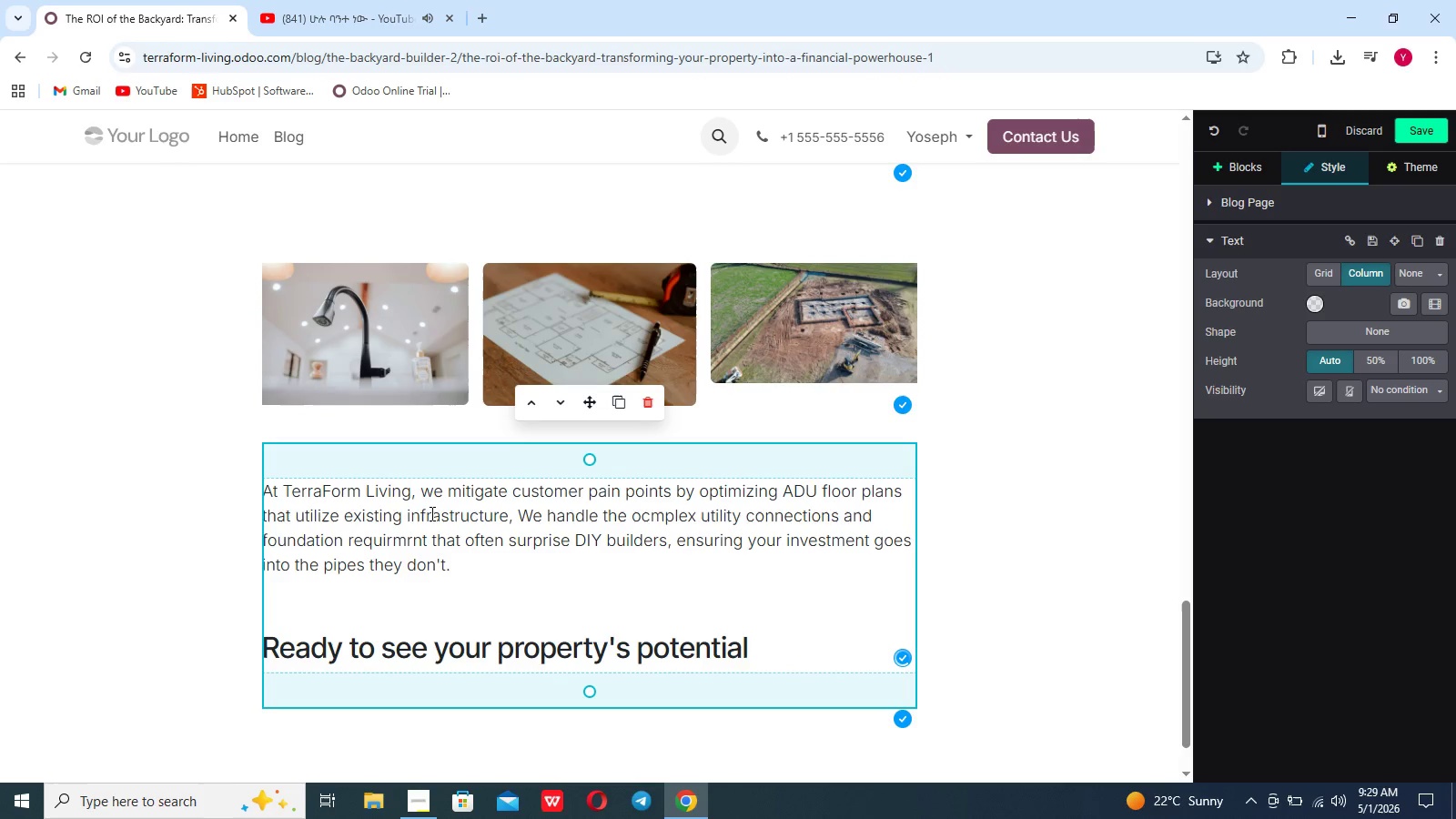 
key(Shift+Period)
 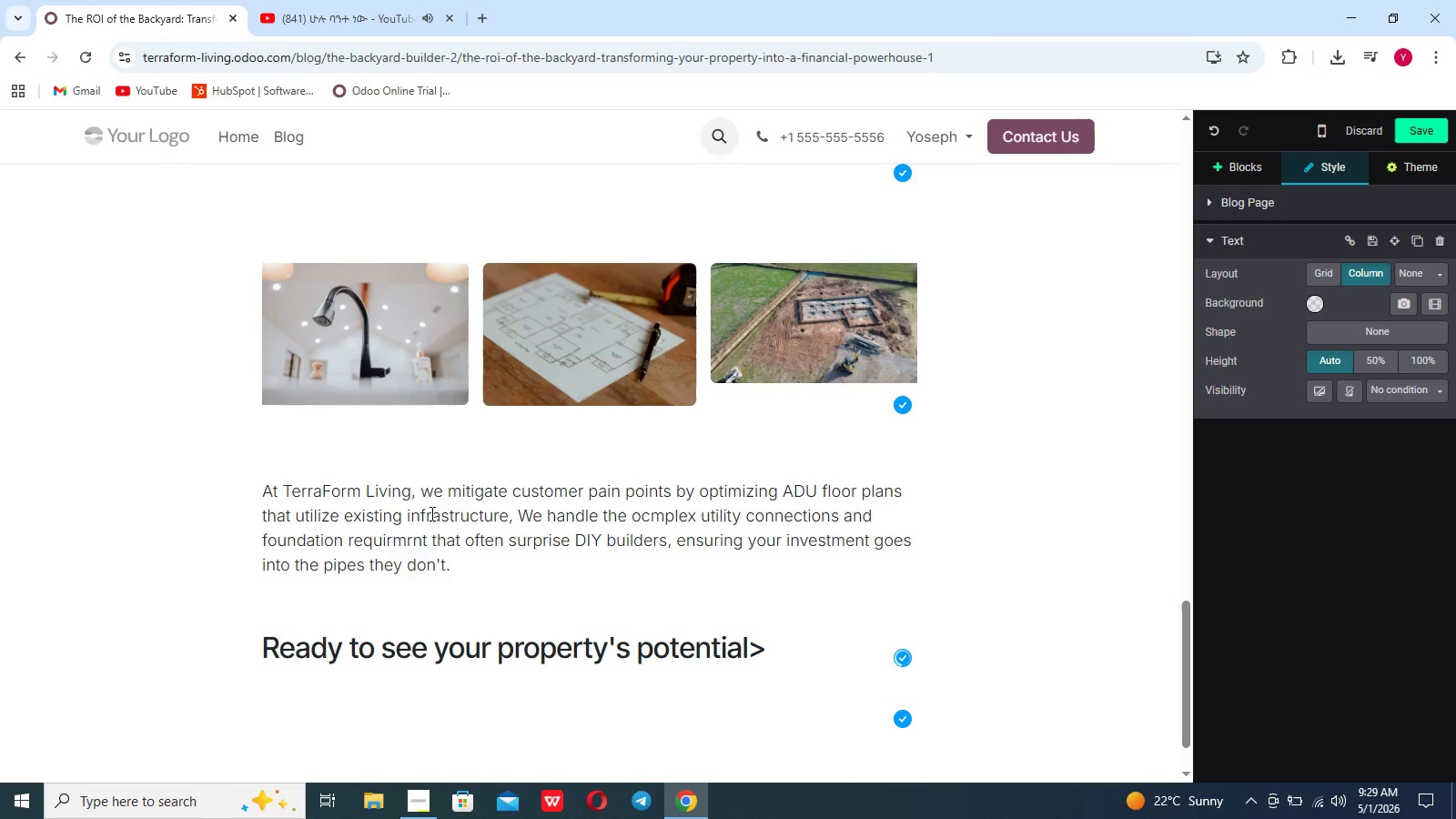 
key(Backspace)
 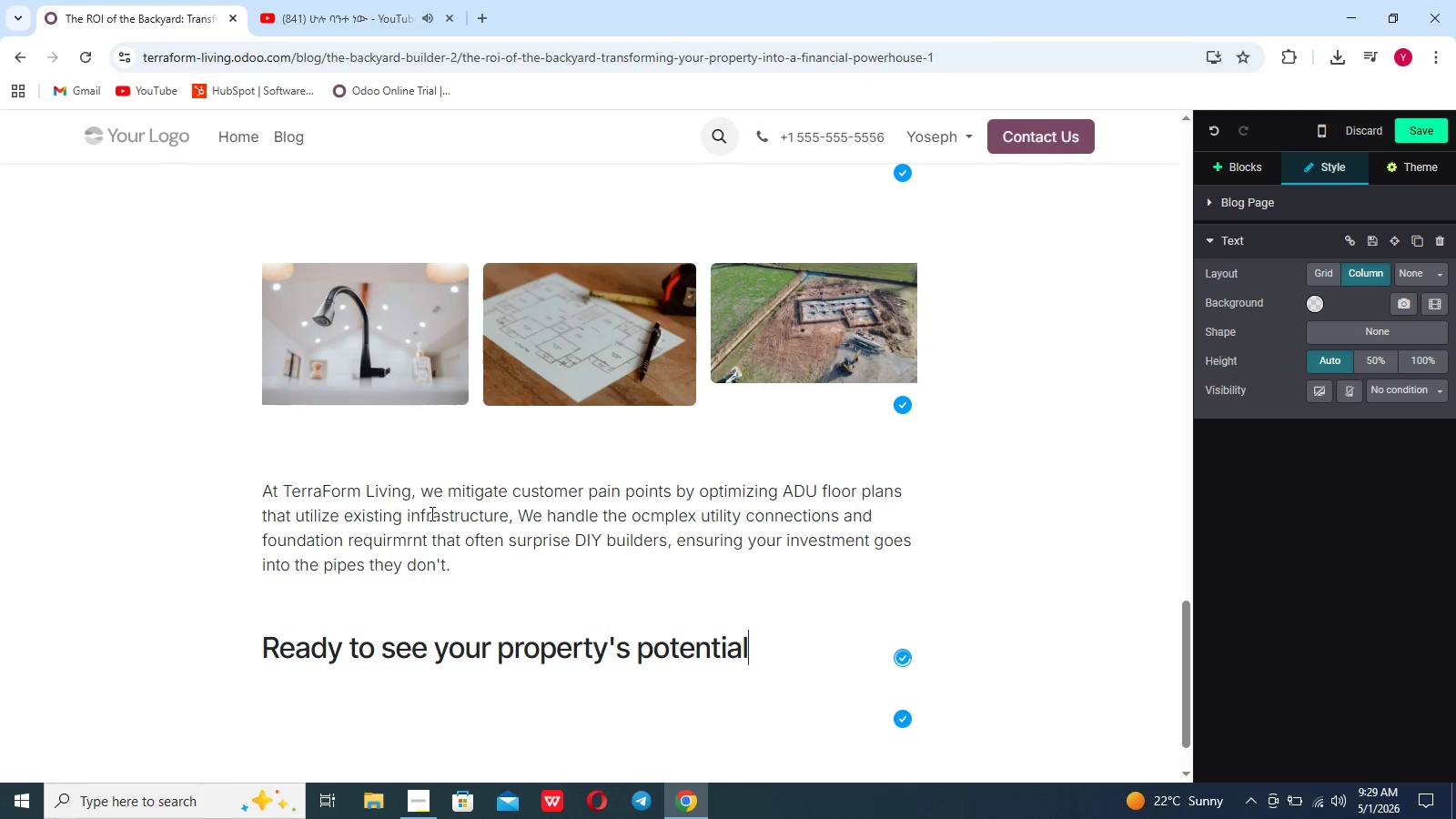 
key(Shift+Slash)
 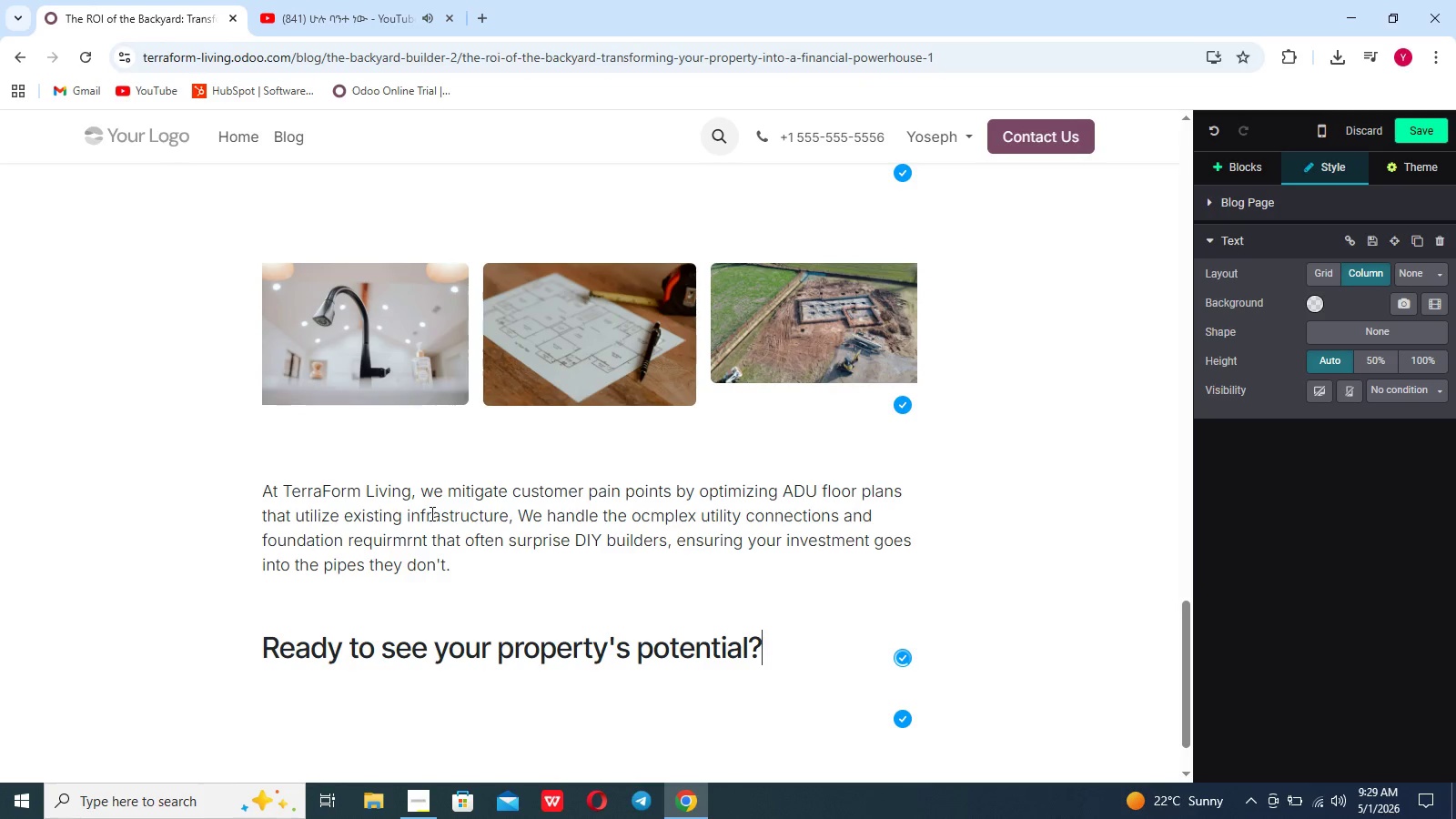 
key(Enter)
 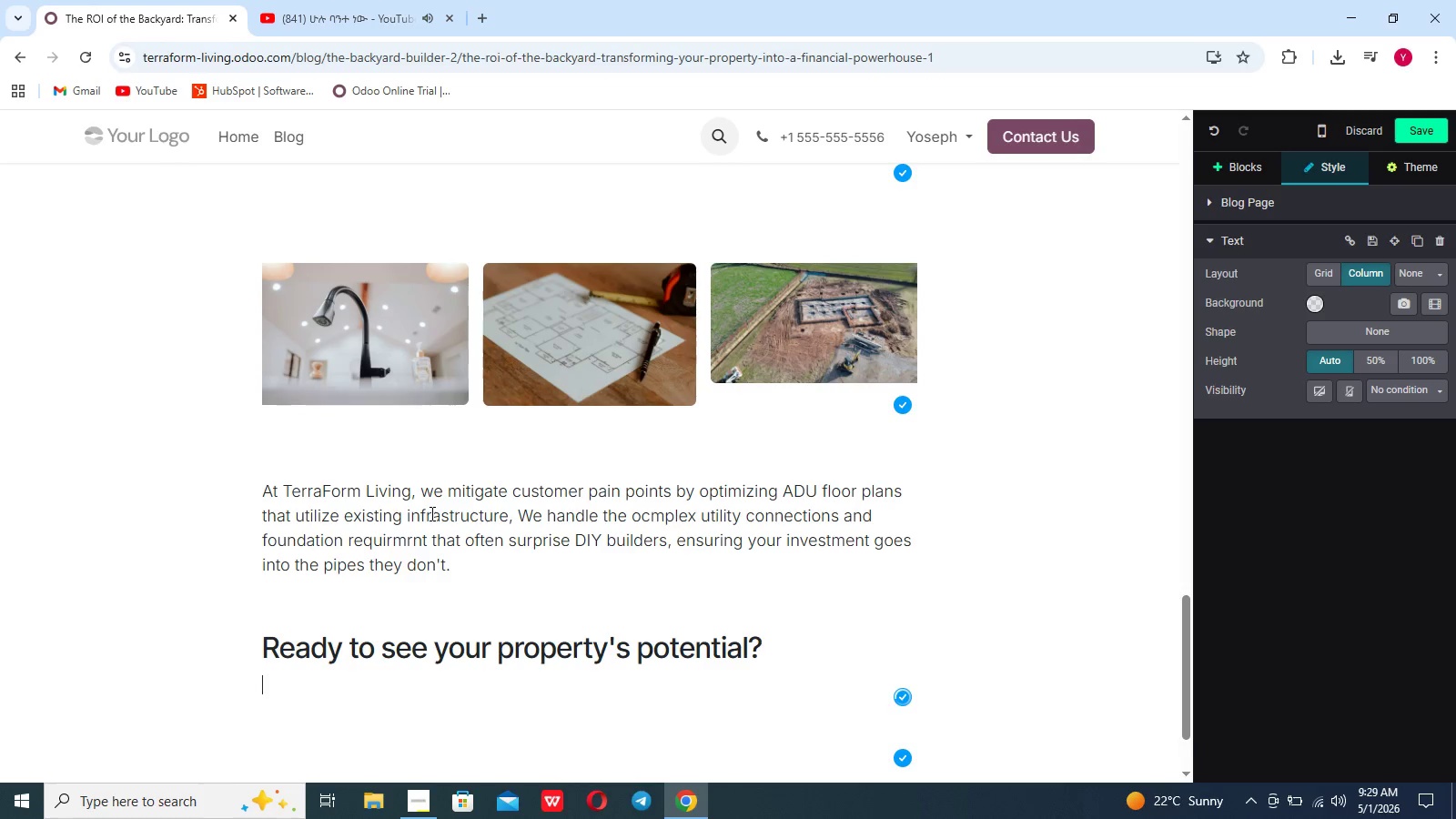 
type(Sta)
 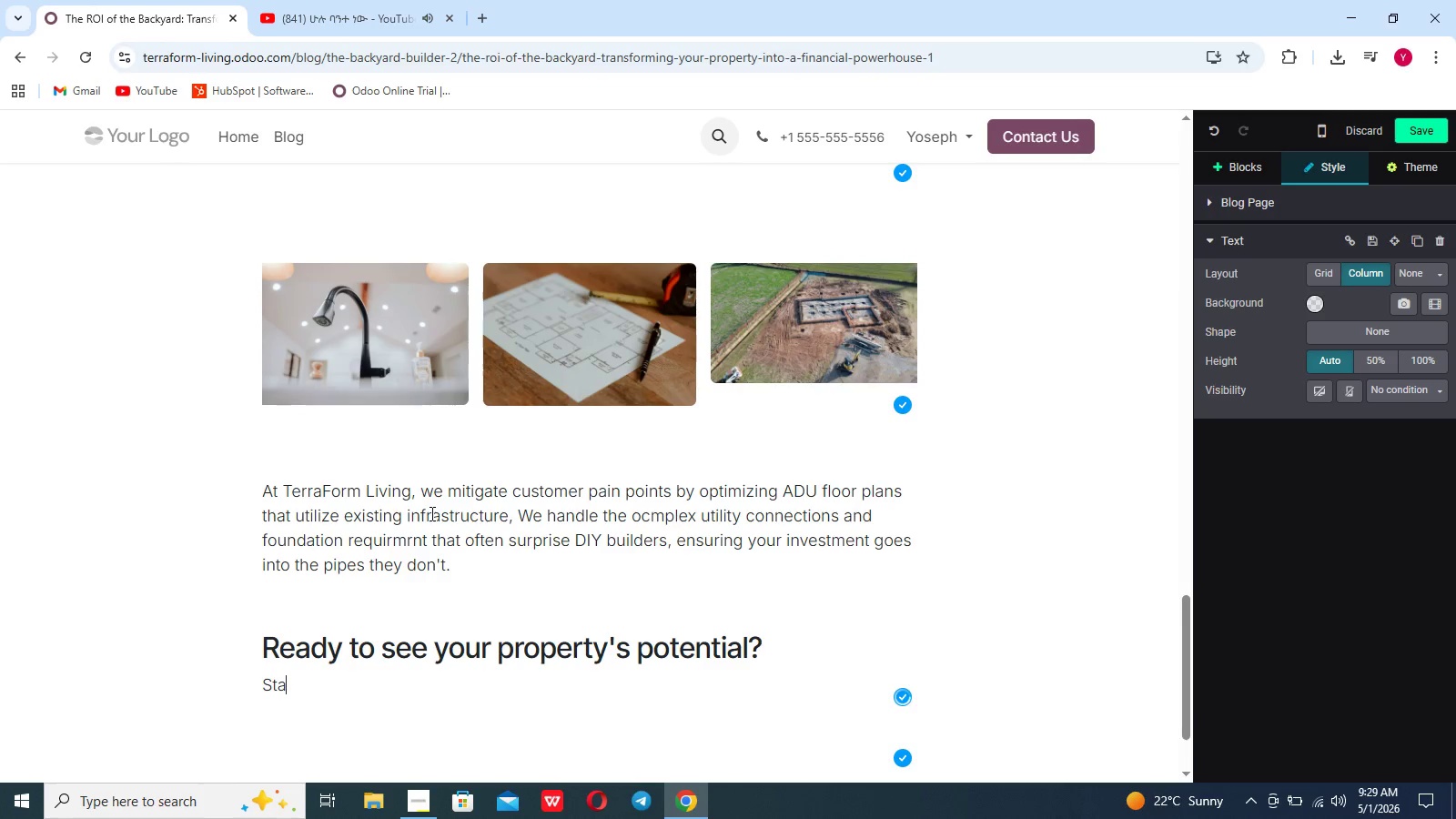 
key(Control+ControlLeft)
 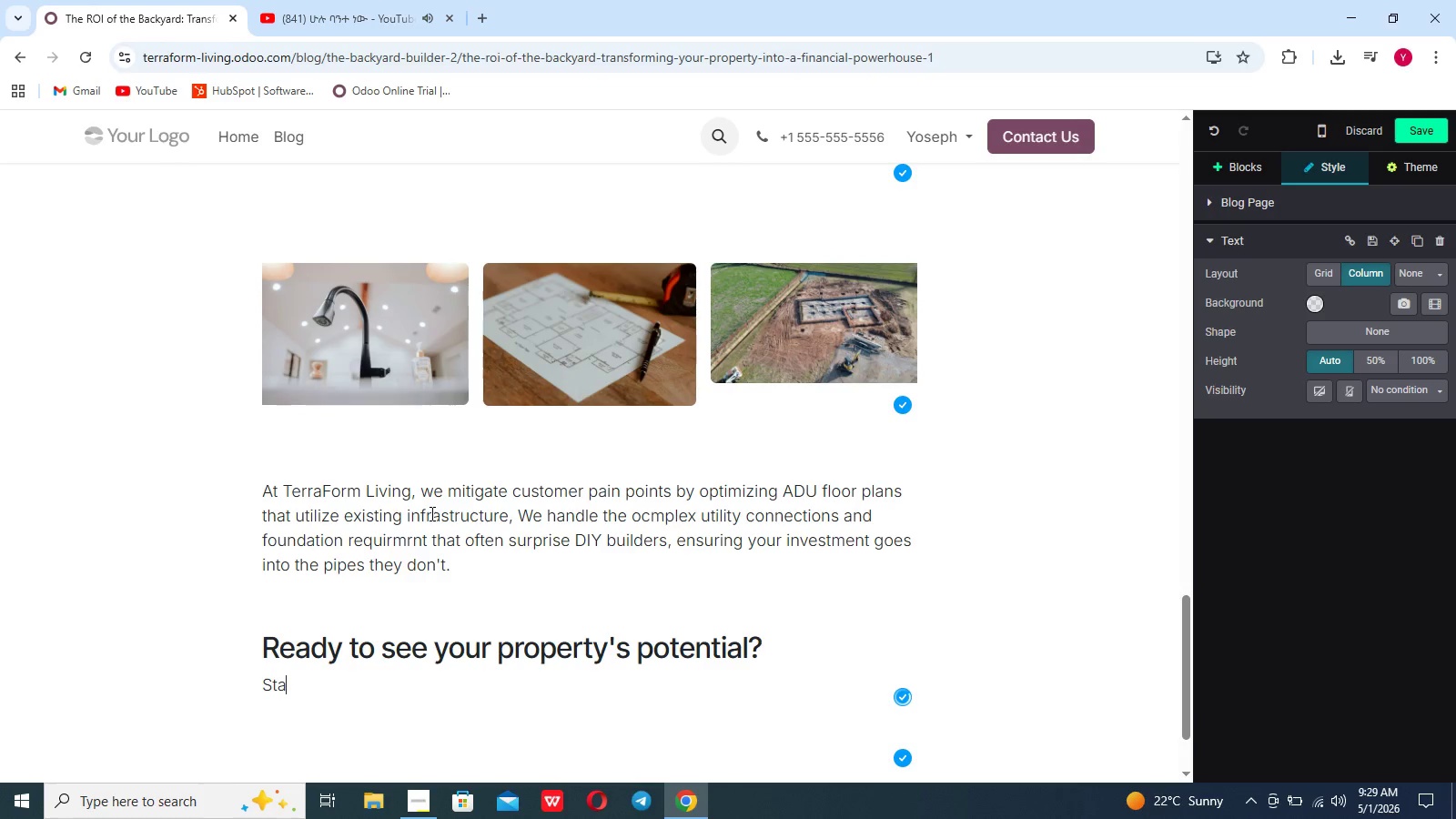 
key(Control+ControlLeft)
 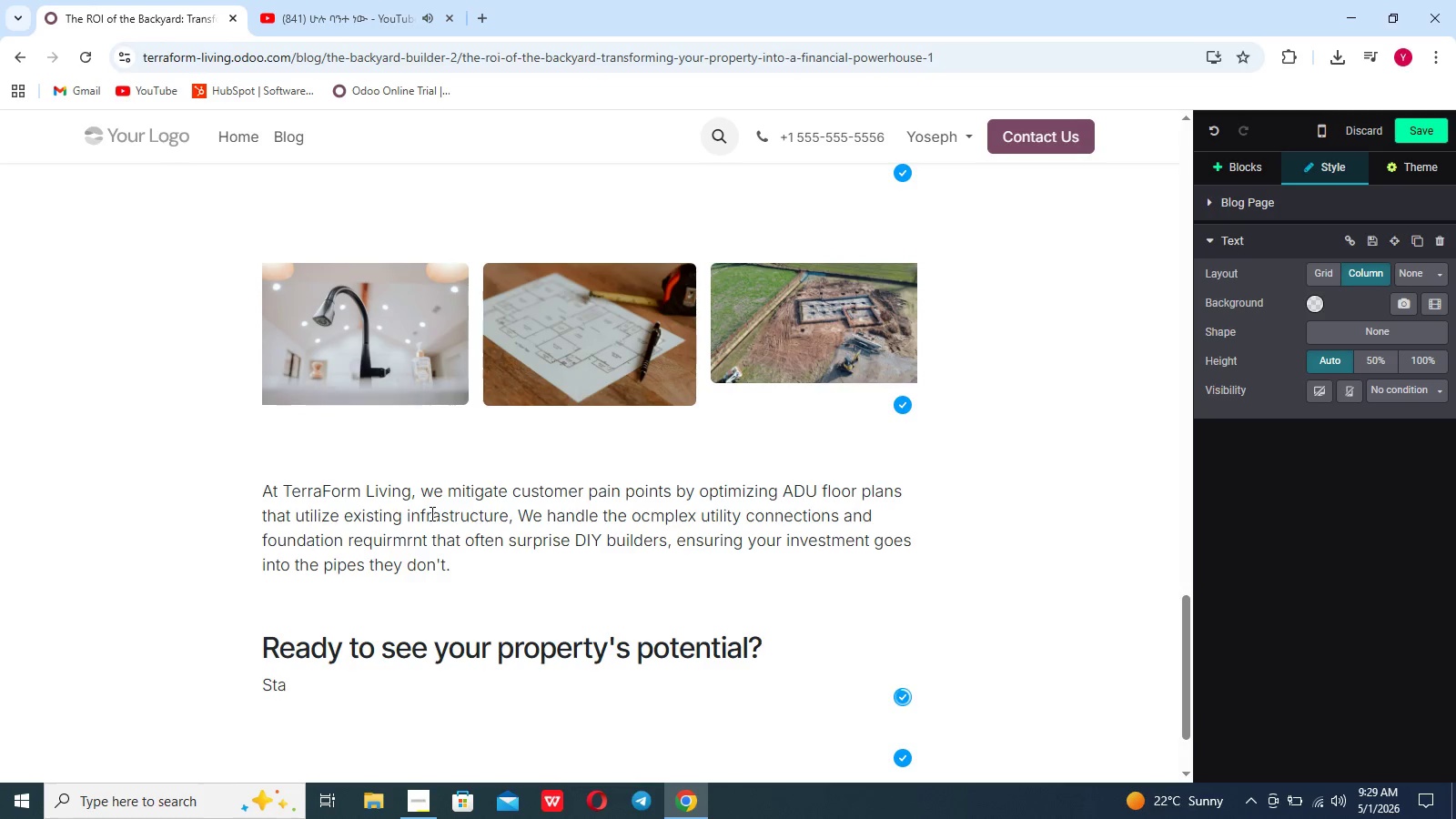 
type(y Updated)
 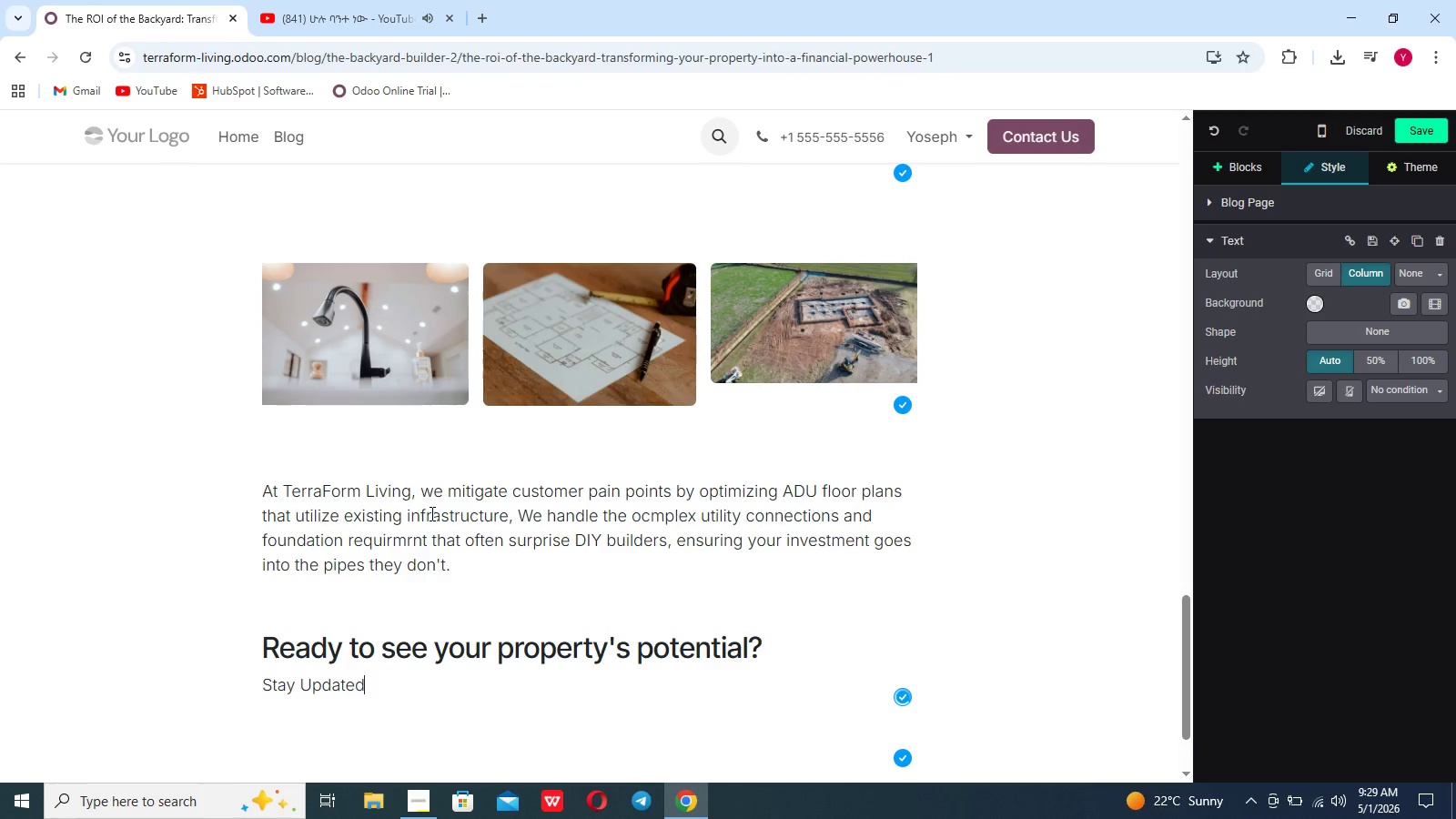 
key(Control+ControlLeft)
 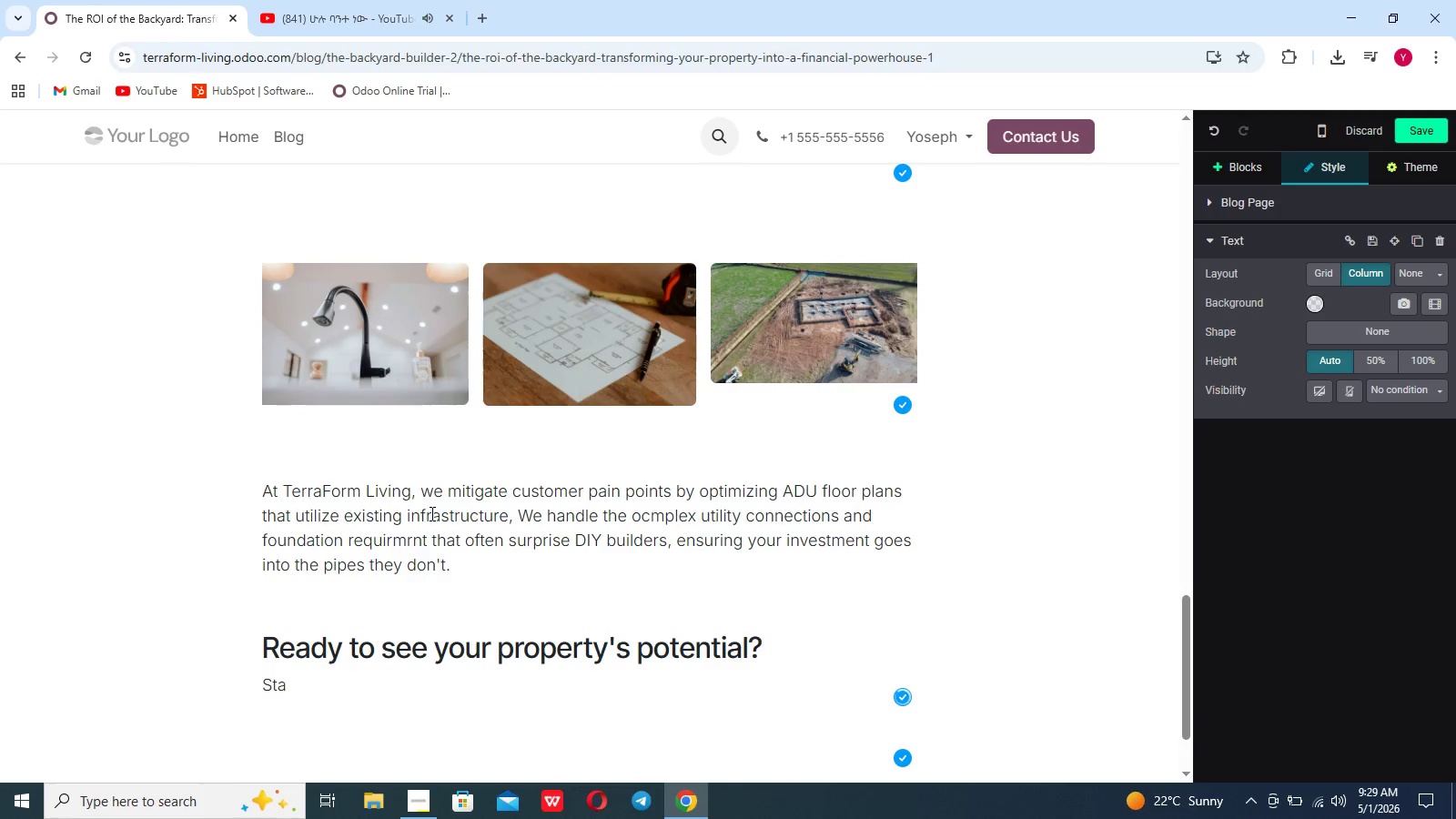 
left_click_drag(start_coordinate=[783, 648], to_coordinate=[263, 628])
 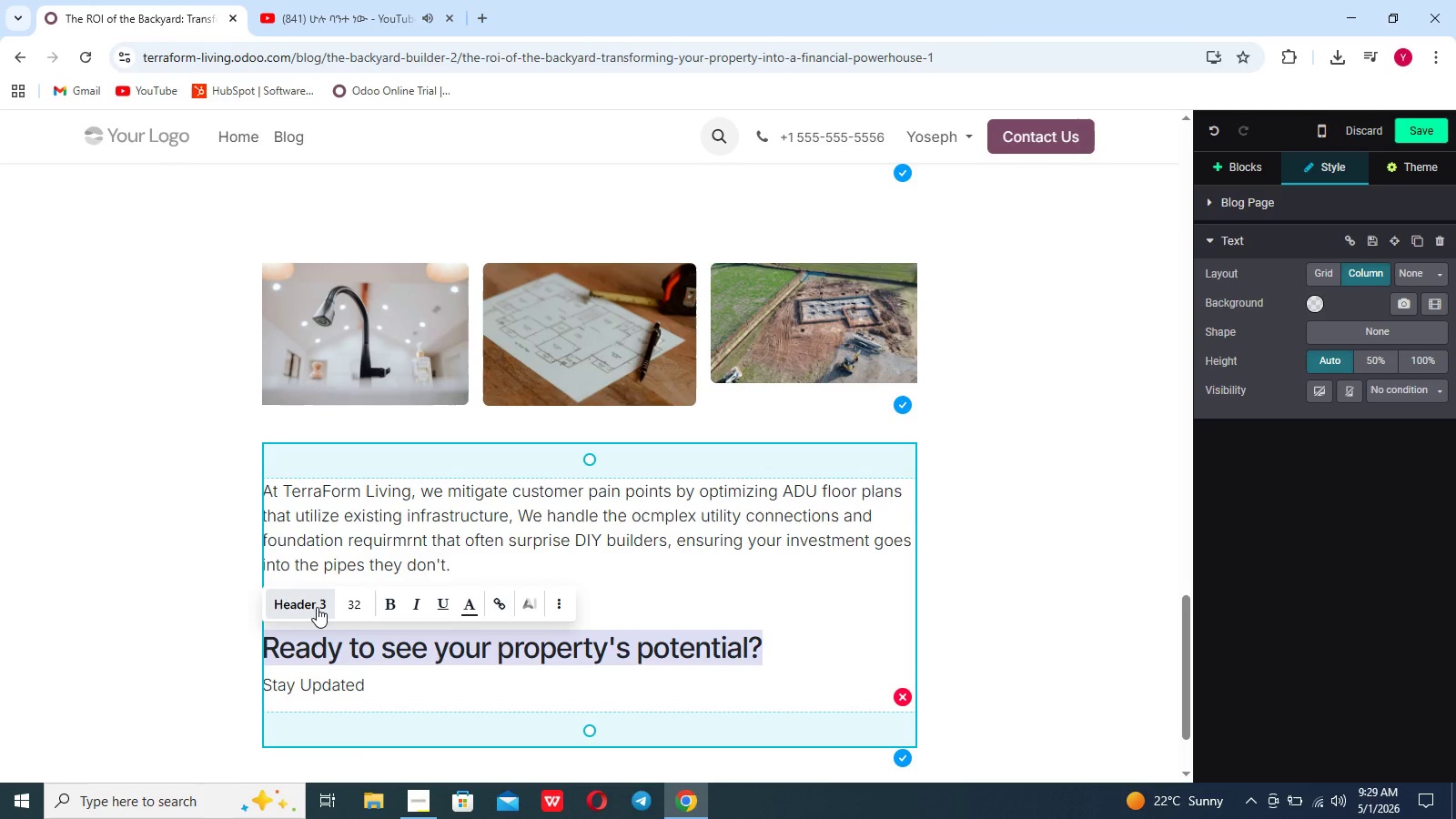 
left_click([317, 607])
 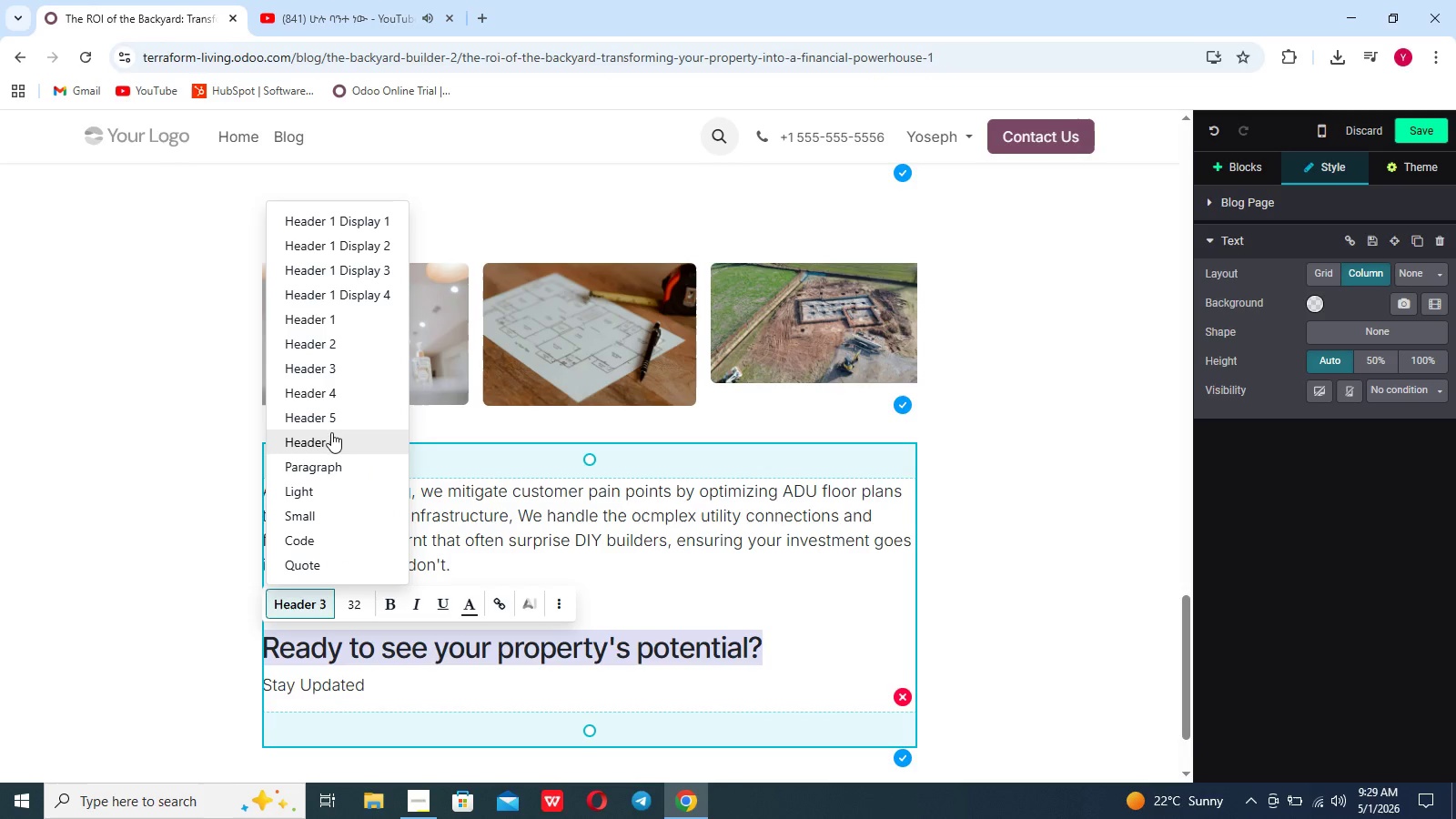 
left_click([331, 432])
 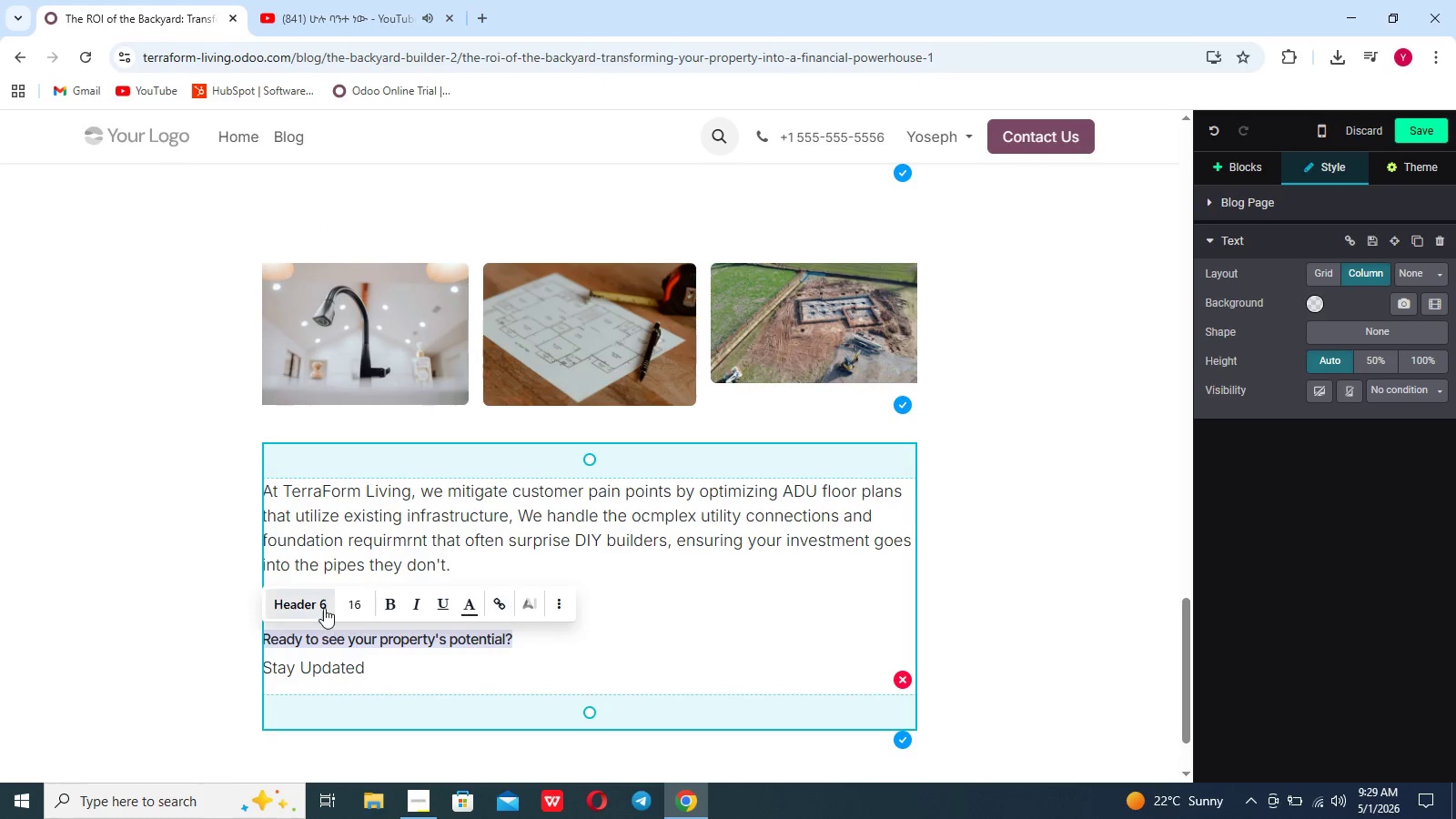 
left_click([316, 602])
 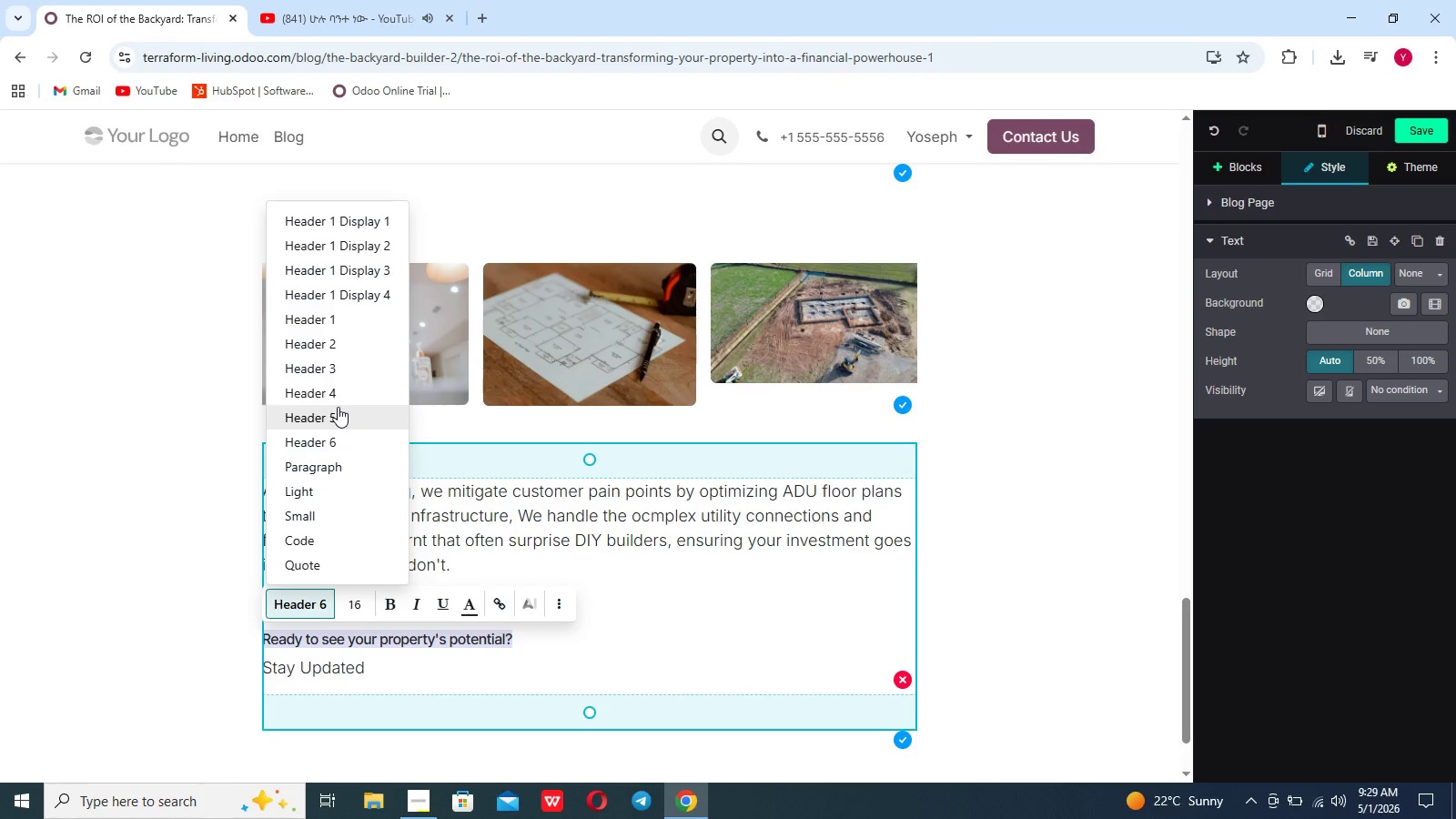 
left_click([338, 407])
 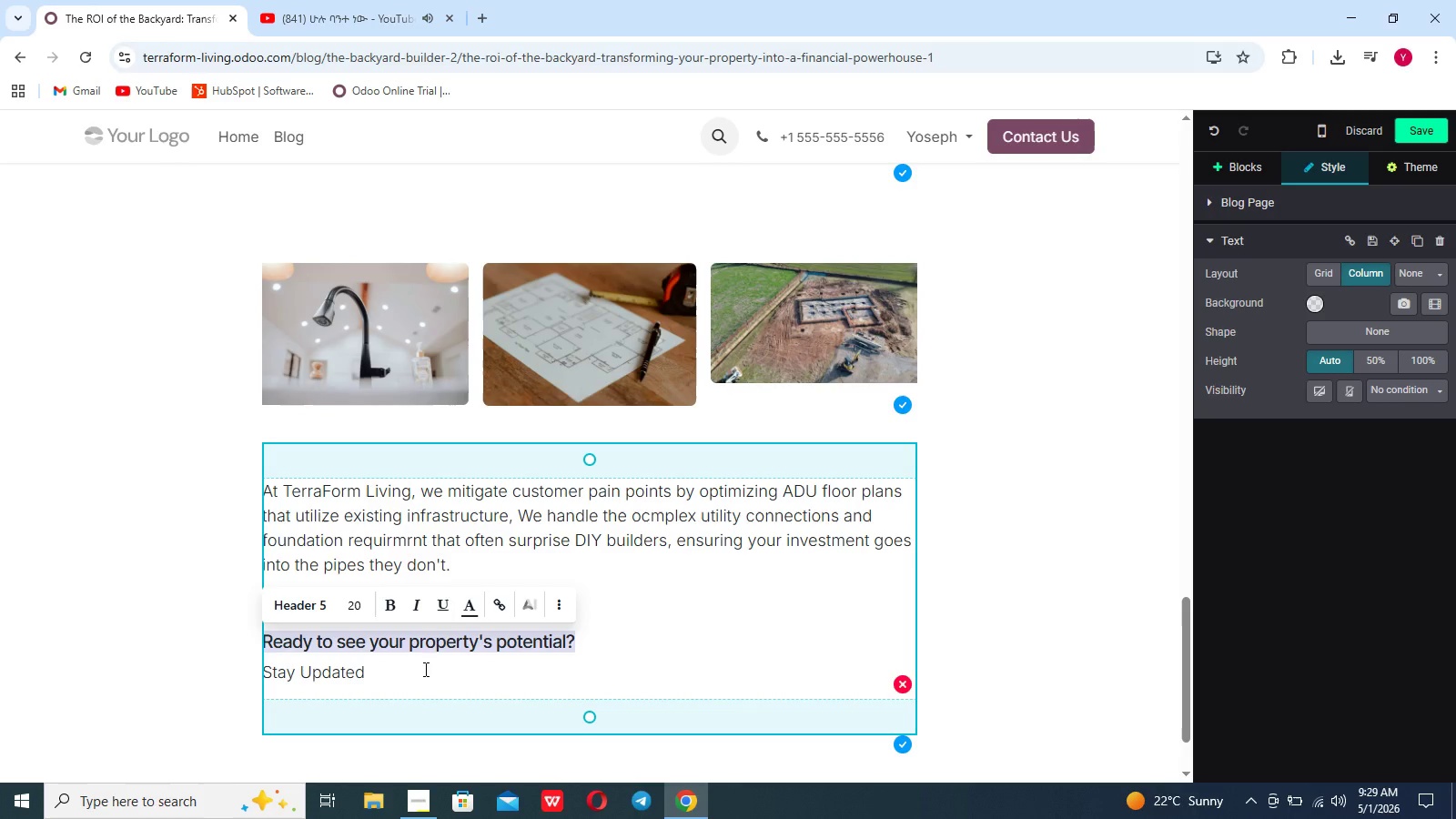 
left_click([424, 669])
 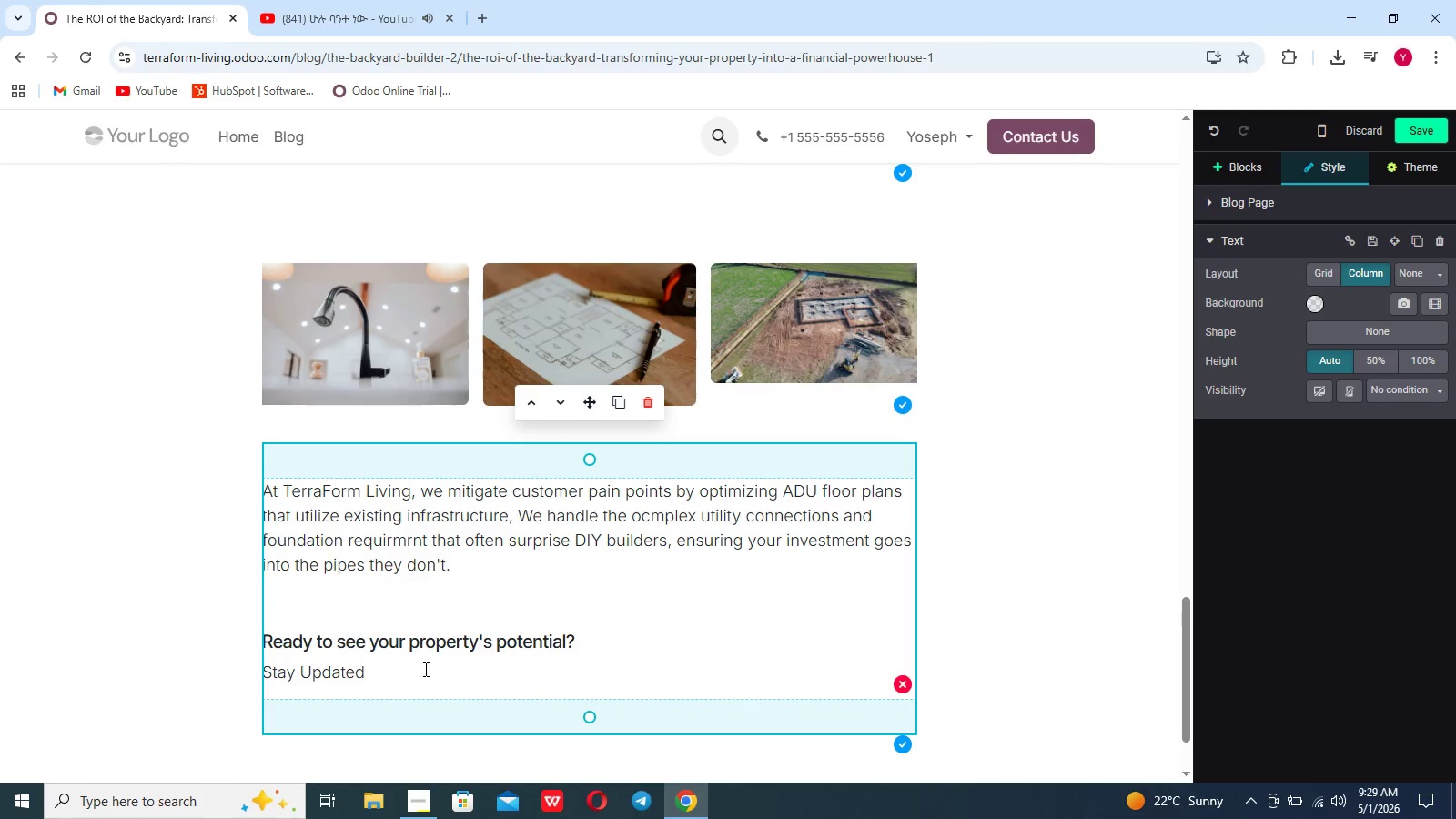 
key(Space)
 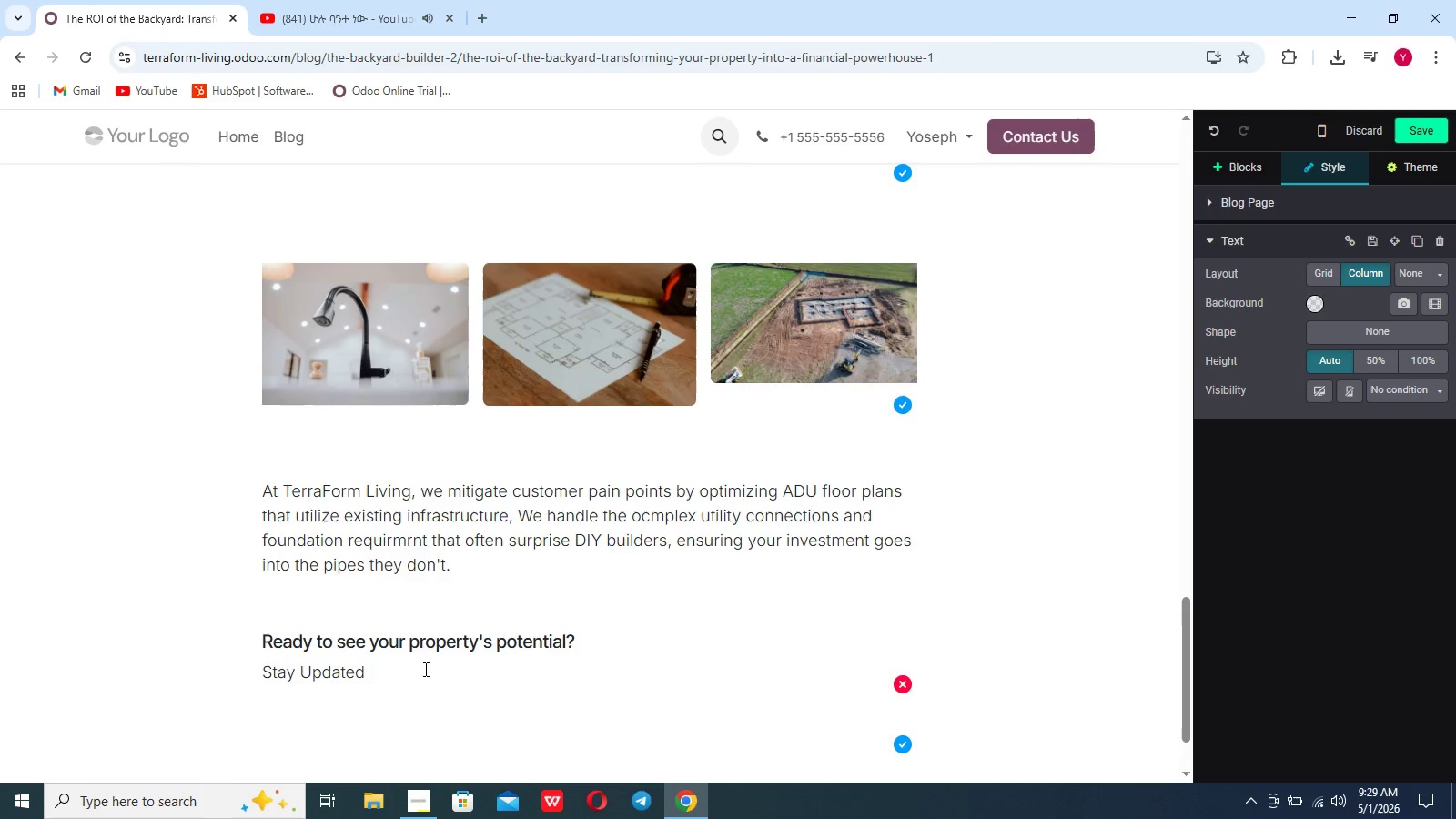 
type(on local market trends and get our latest RU)
key(Backspace)
type(I guides)
 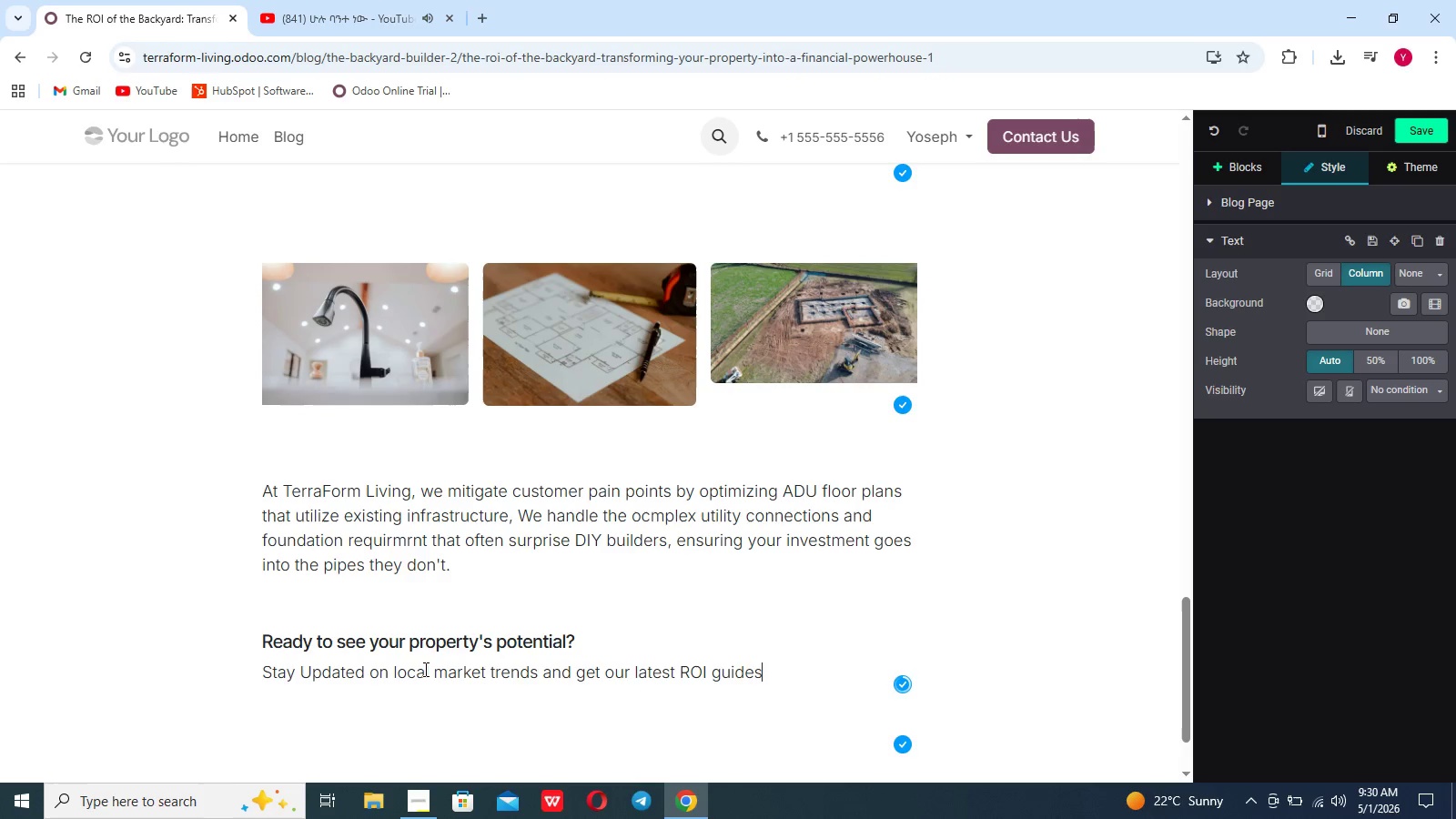 
key(Enter)
 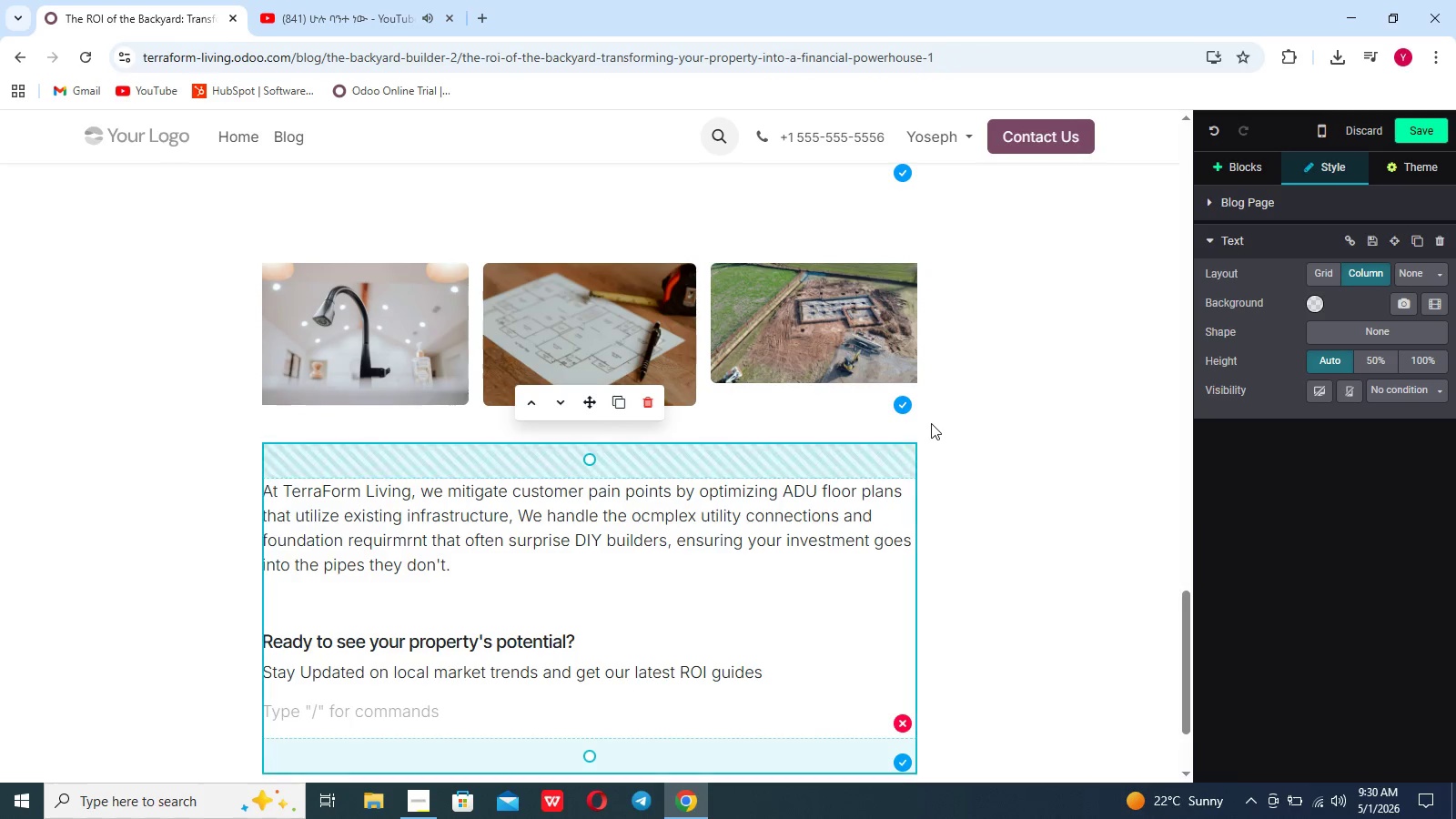 
wait(5.22)
 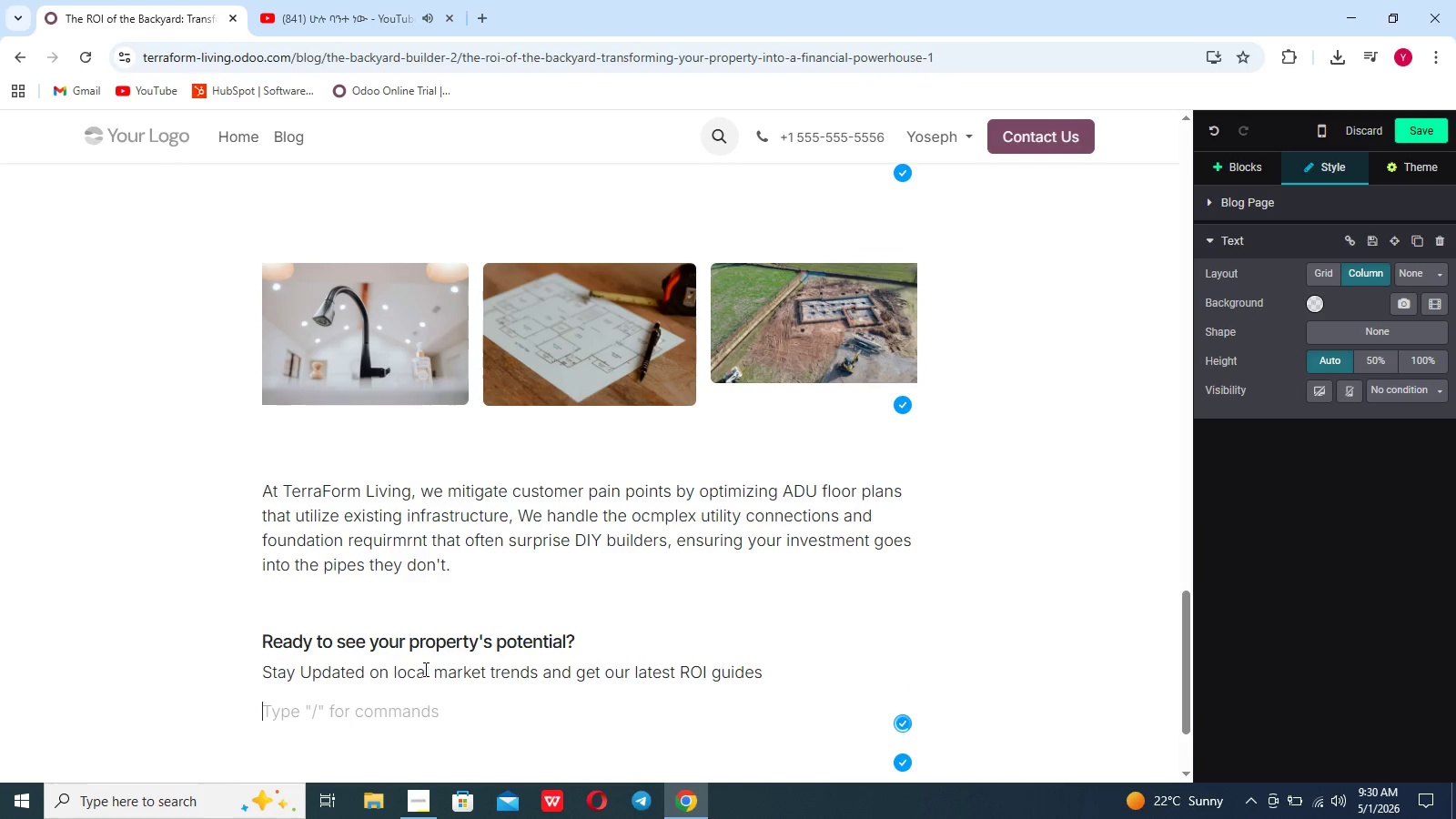 
left_click([1259, 175])
 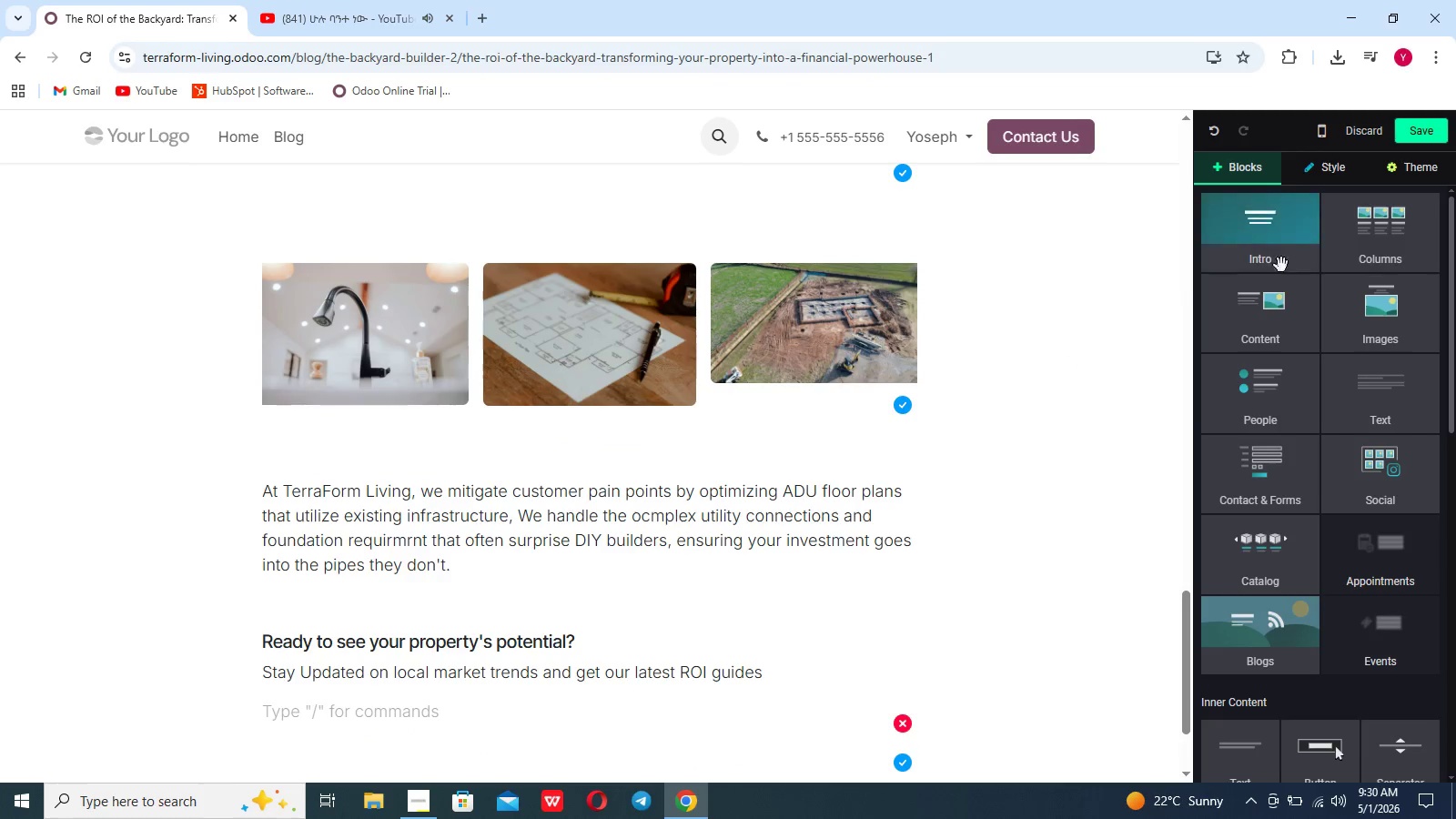 
mouse_move([1320, 385])
 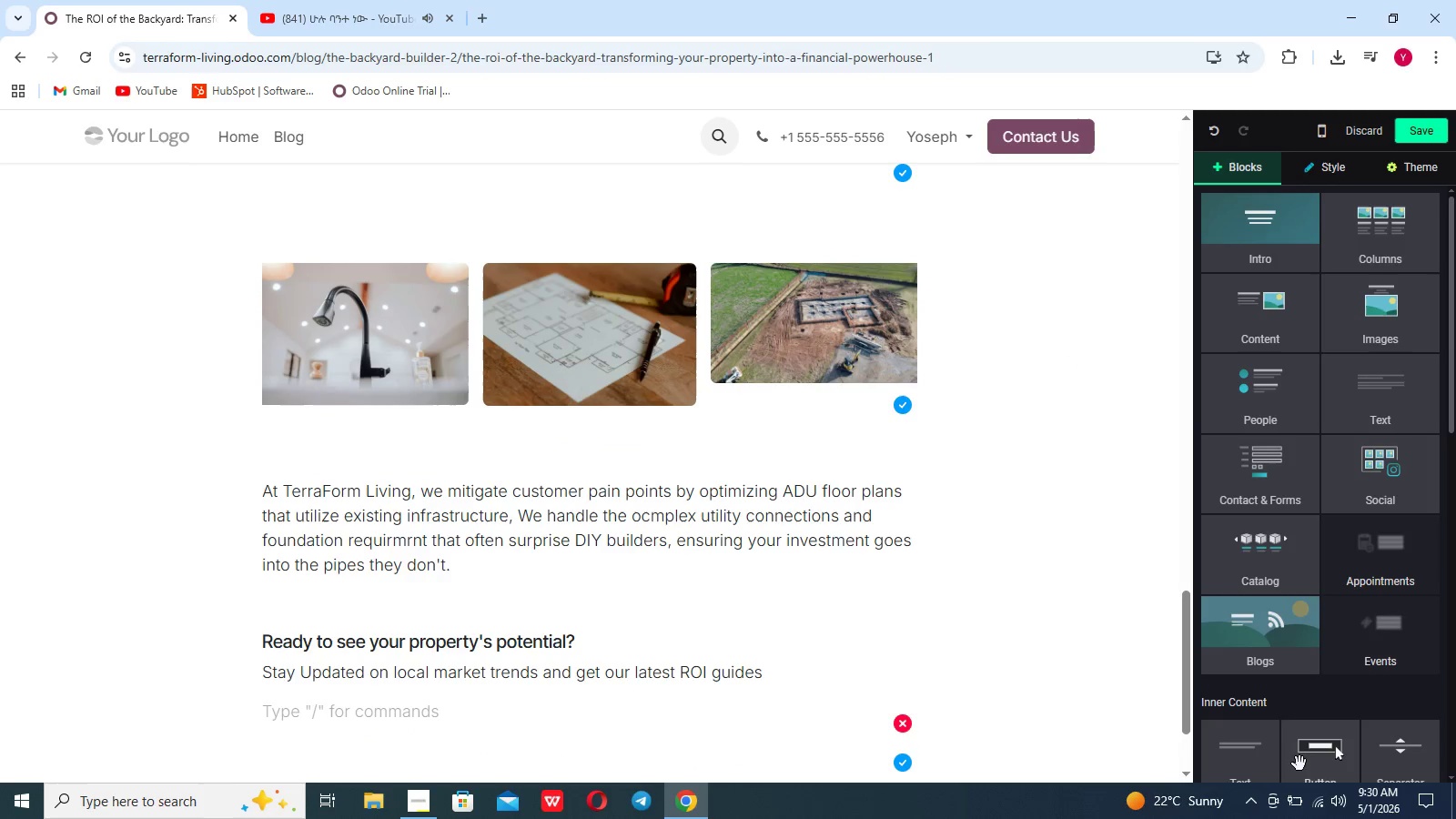 
left_click_drag(start_coordinate=[1299, 768], to_coordinate=[832, 766])
 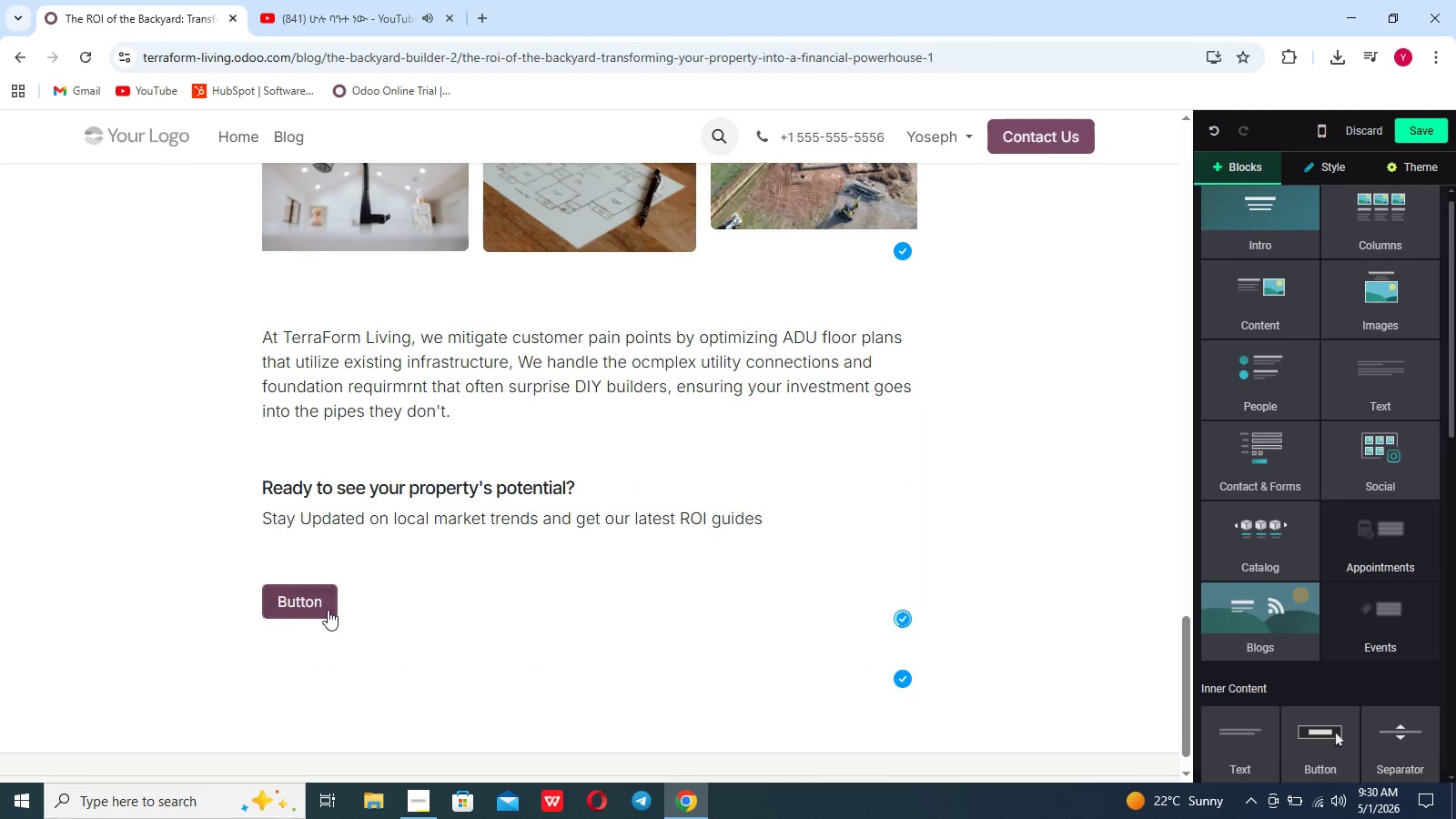 
left_click([323, 607])
 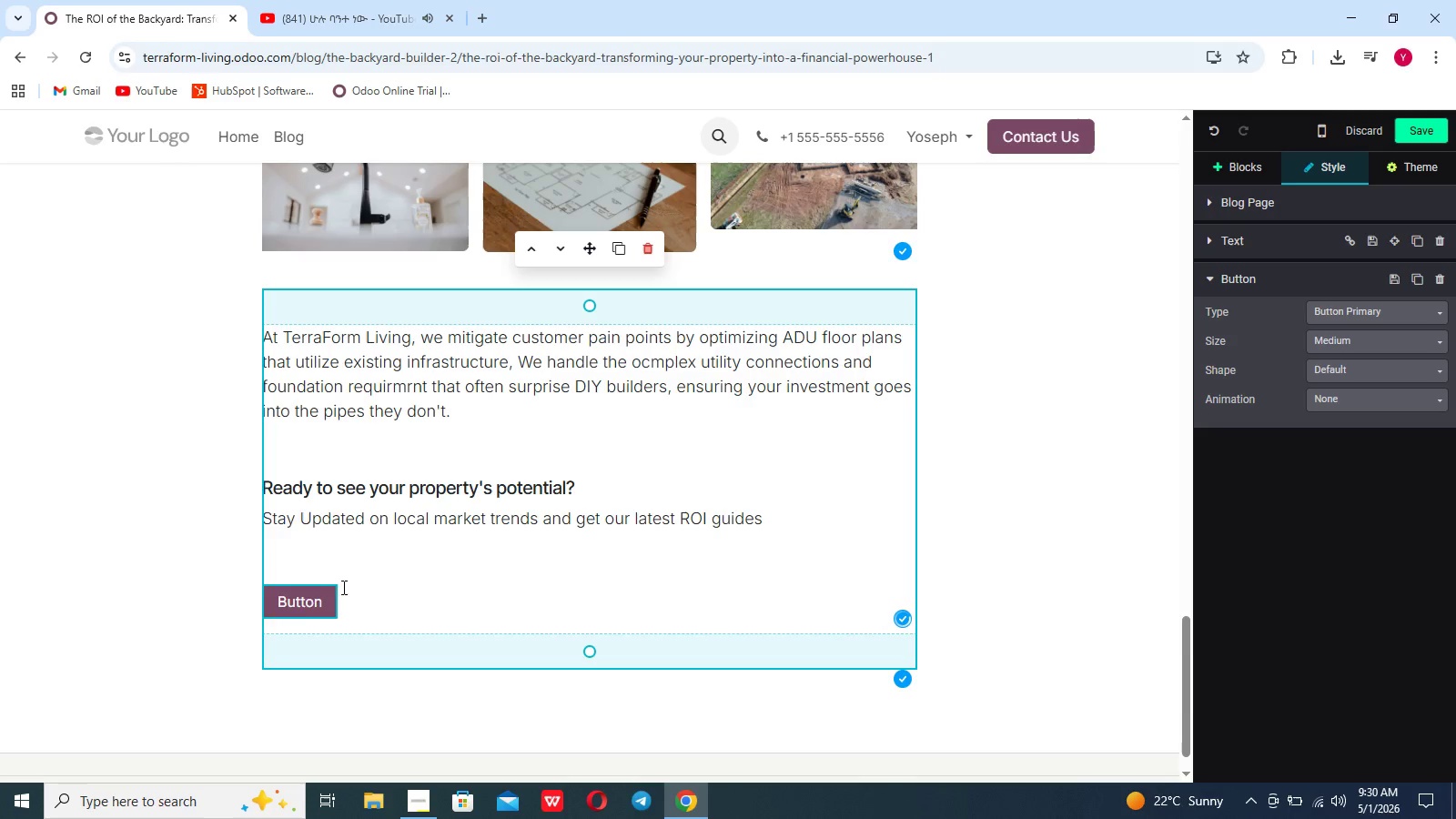 
left_click([307, 586])
 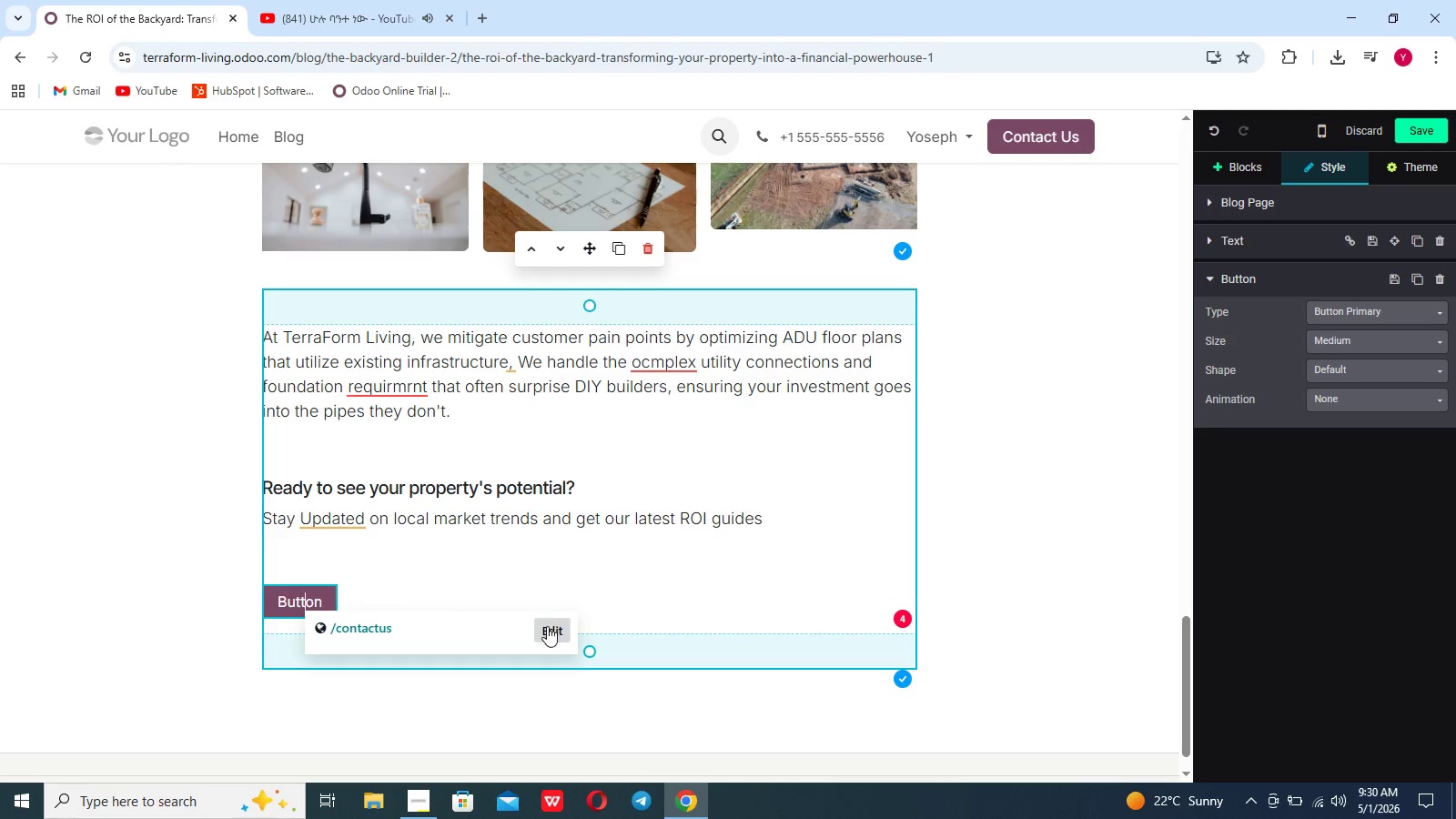 
left_click([547, 626])
 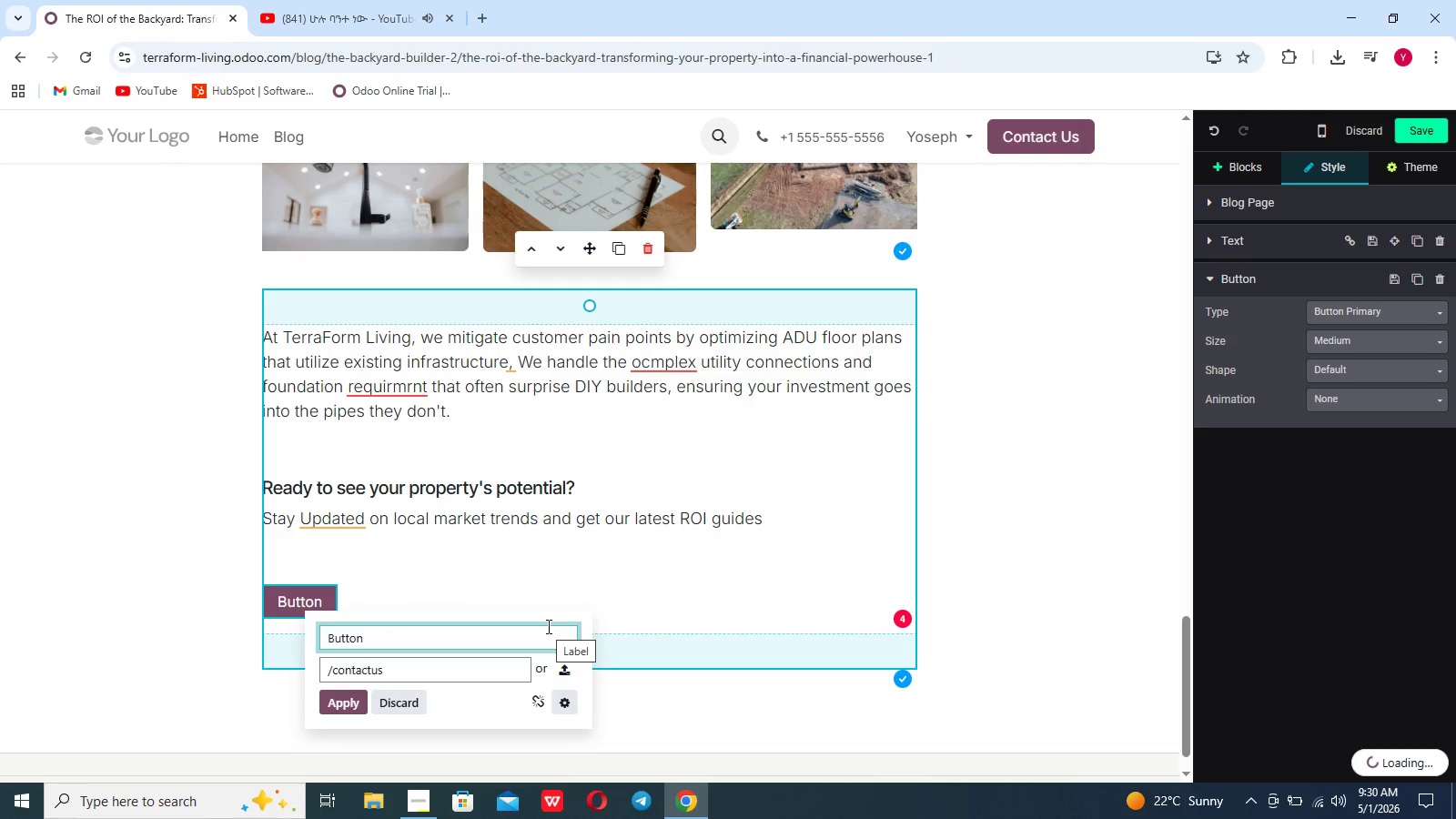 
hold_key(key=Backspace, duration=1.17)
 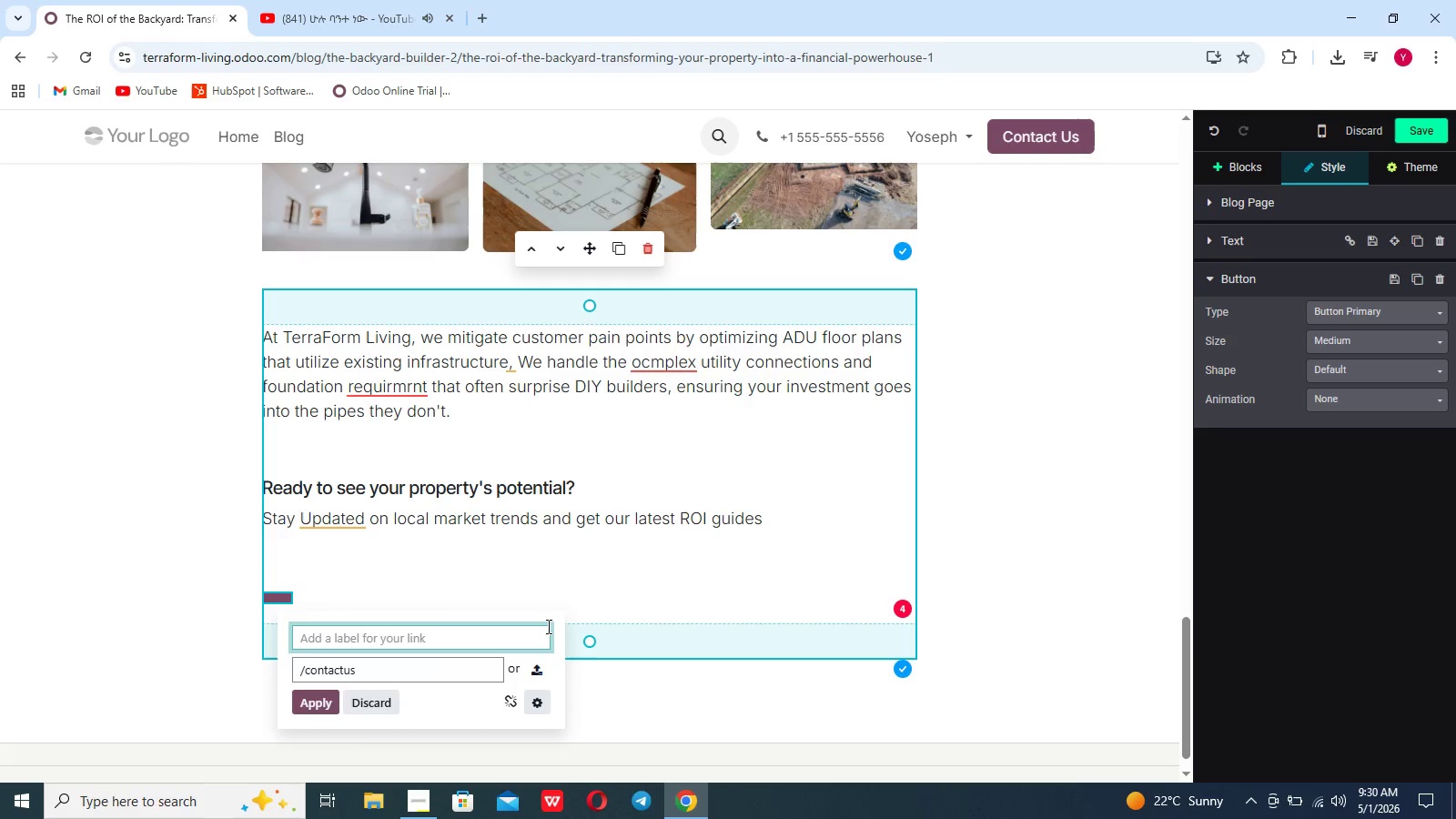 
type(SU)
key(Backspace)
type(ubscribe to The Bckyard Builder)
 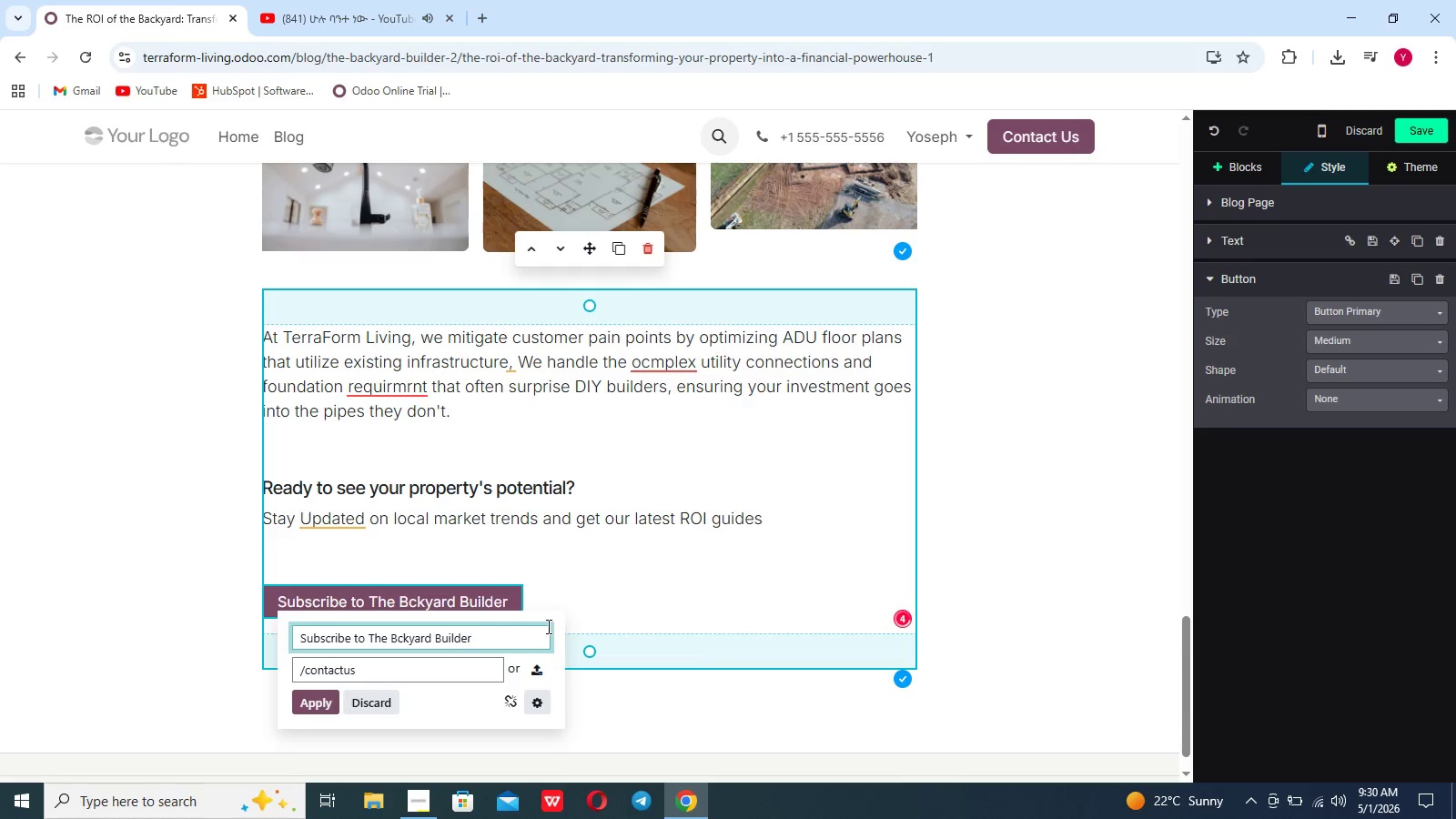 
left_click([399, 639])
 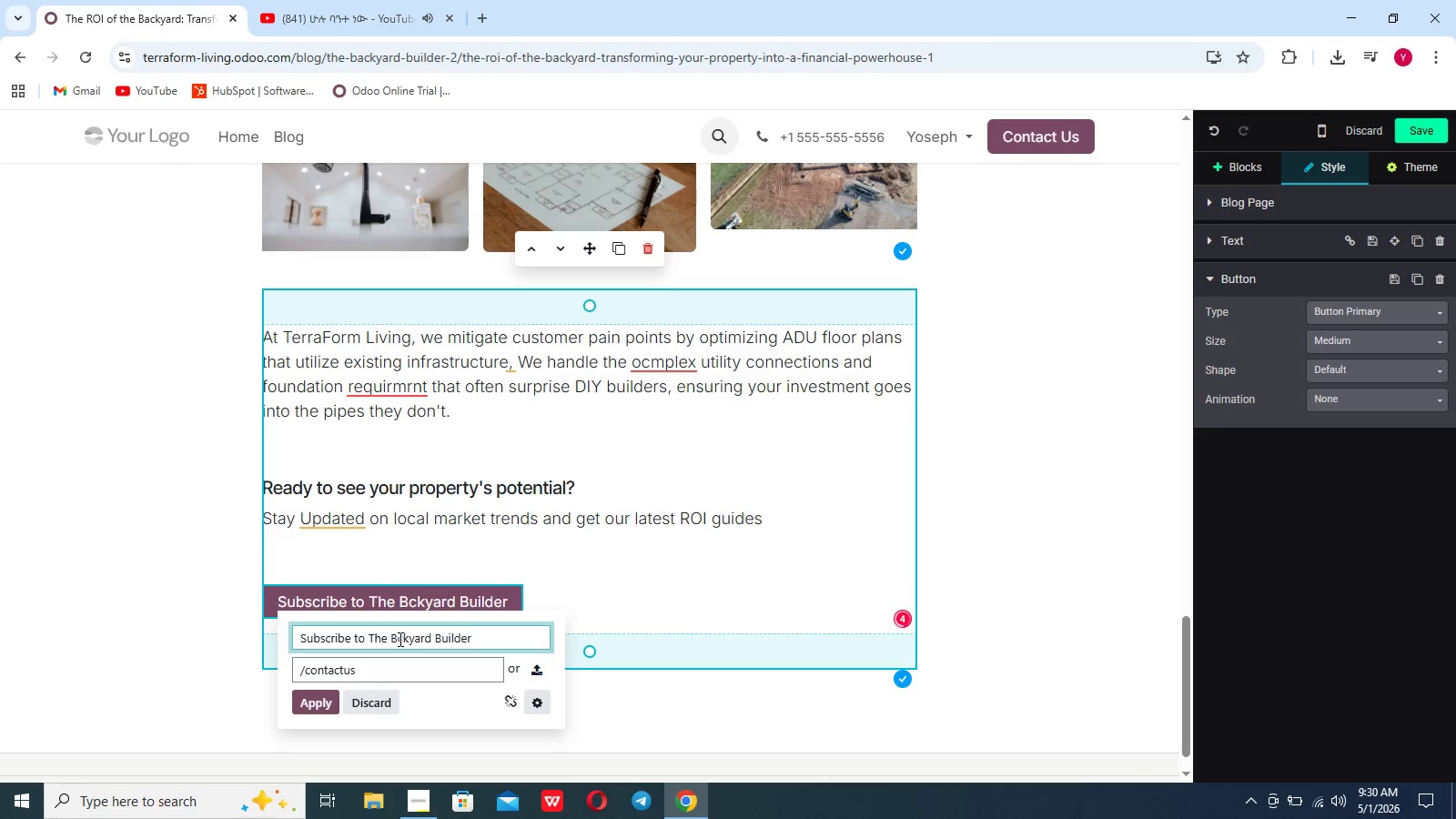 
key(A)
 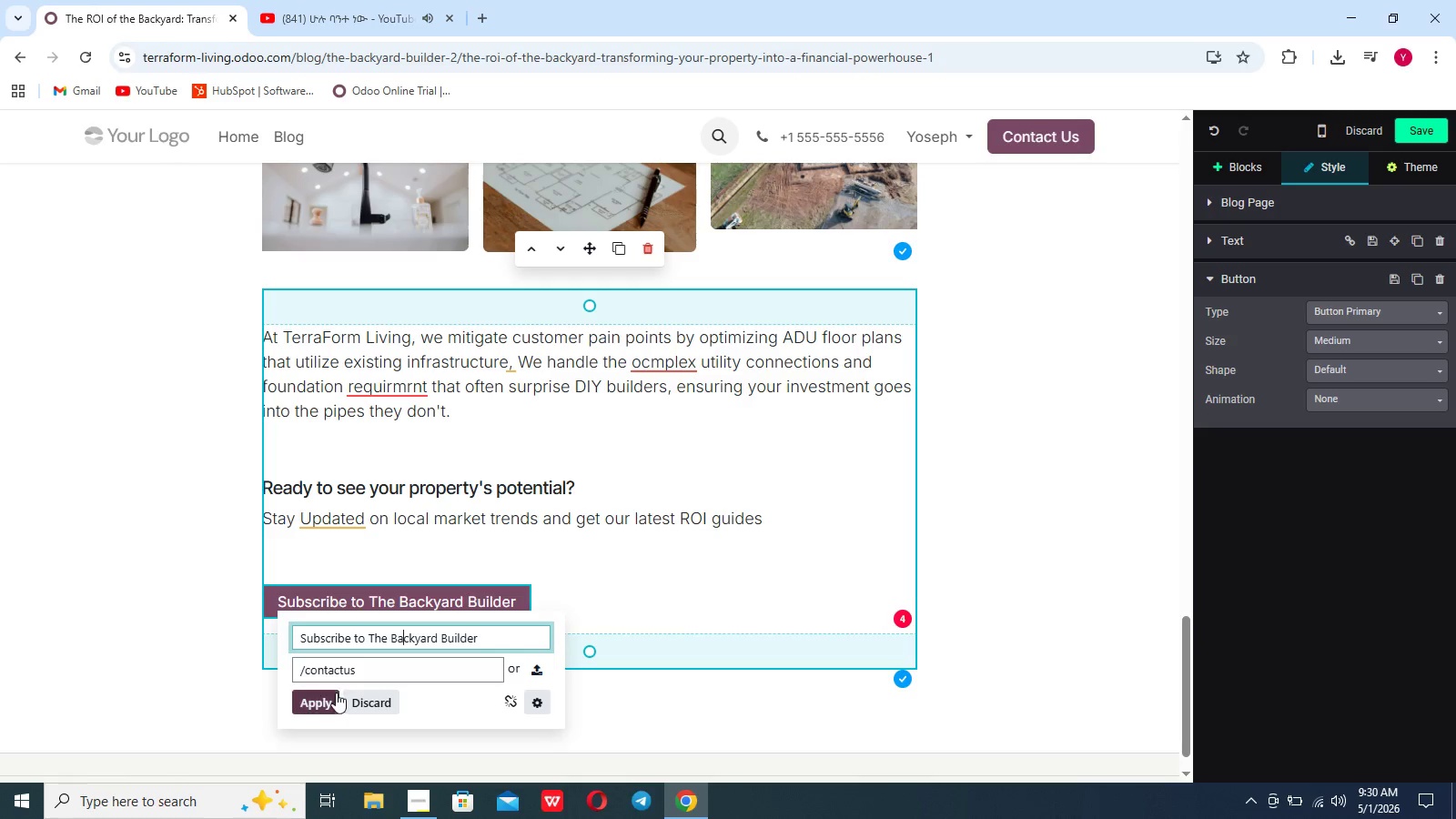 
left_click([331, 694])
 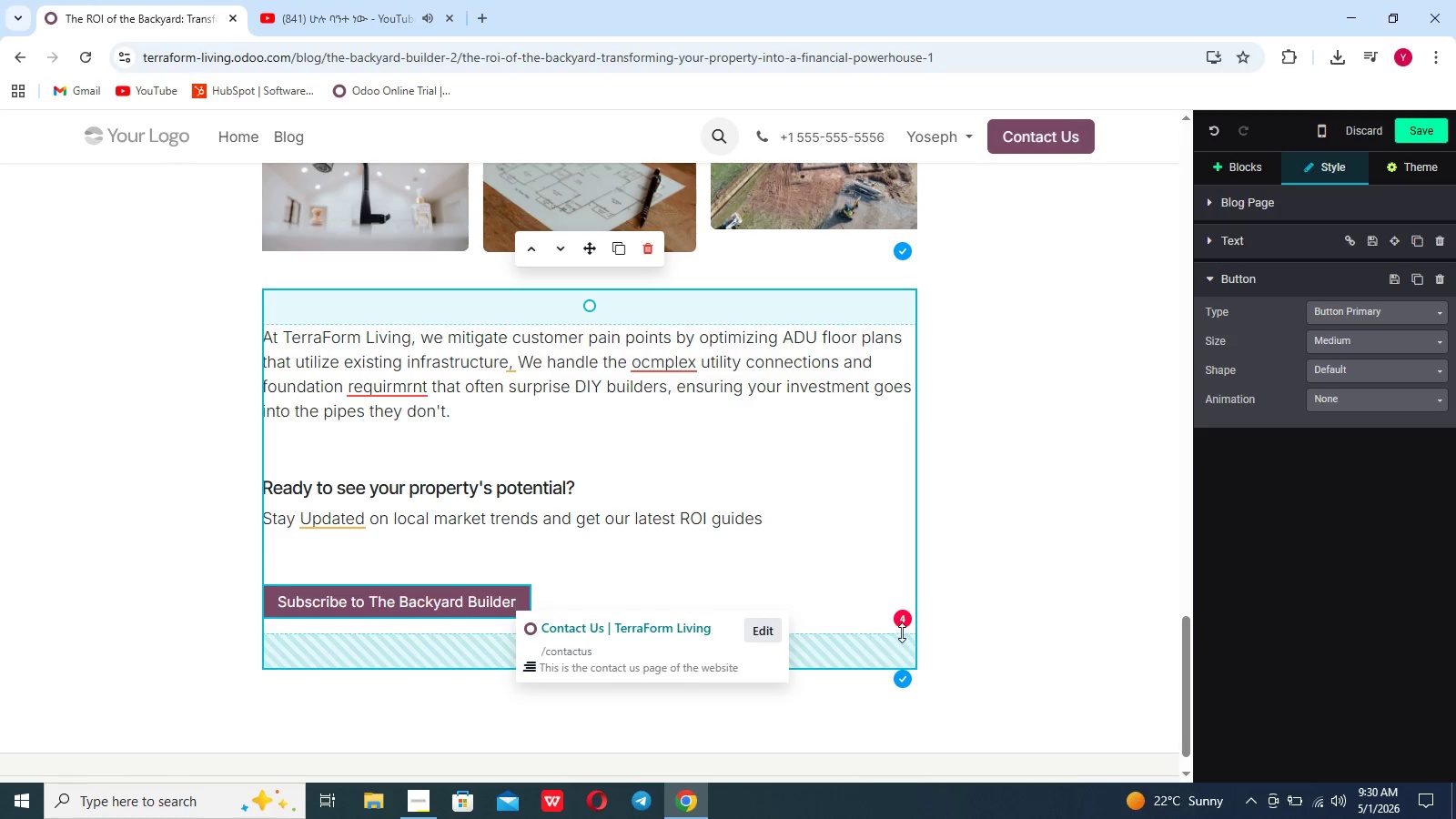 
left_click([905, 622])
 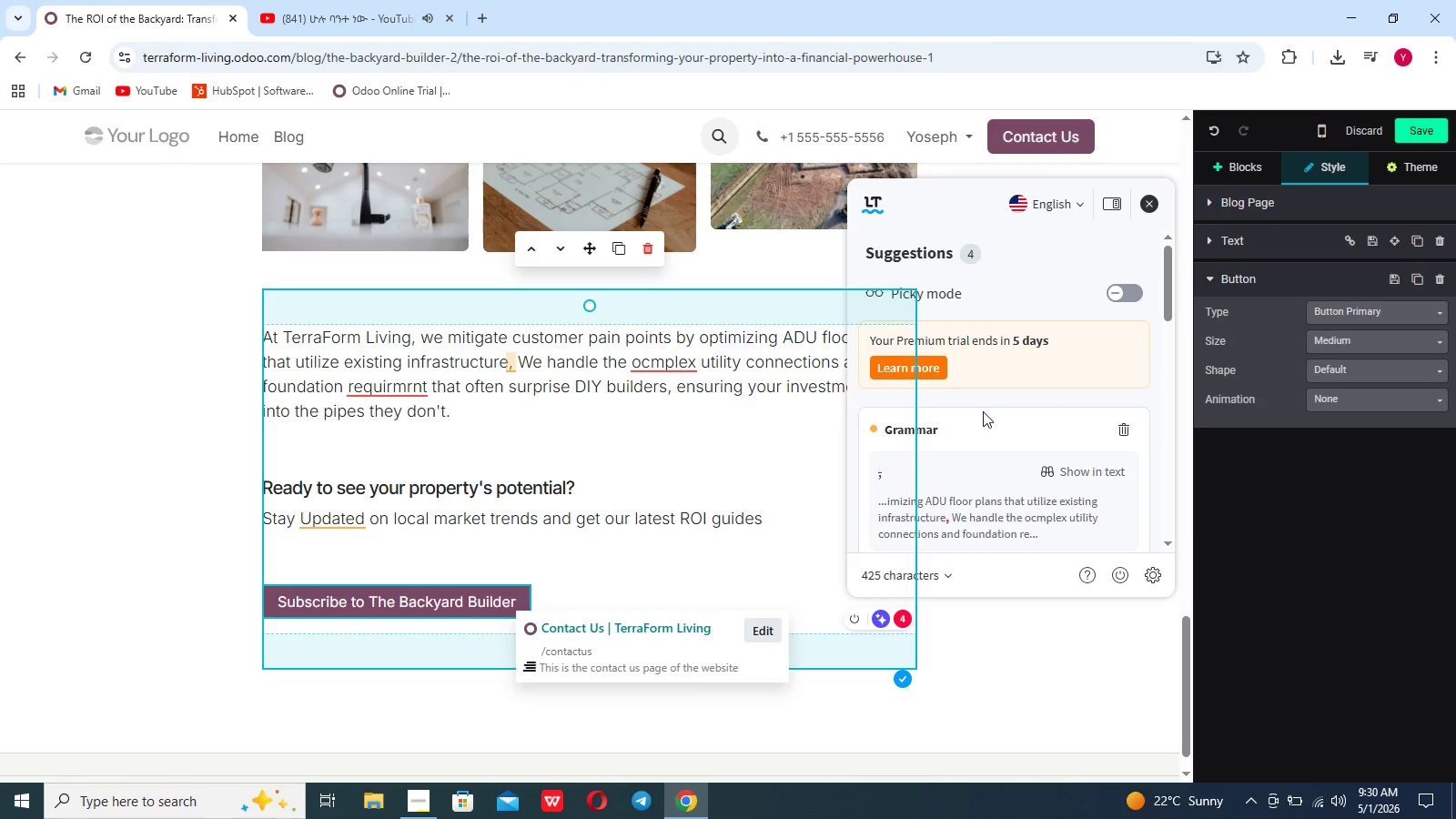 
scroll: coordinate [983, 411], scroll_direction: down, amount: 5.0
 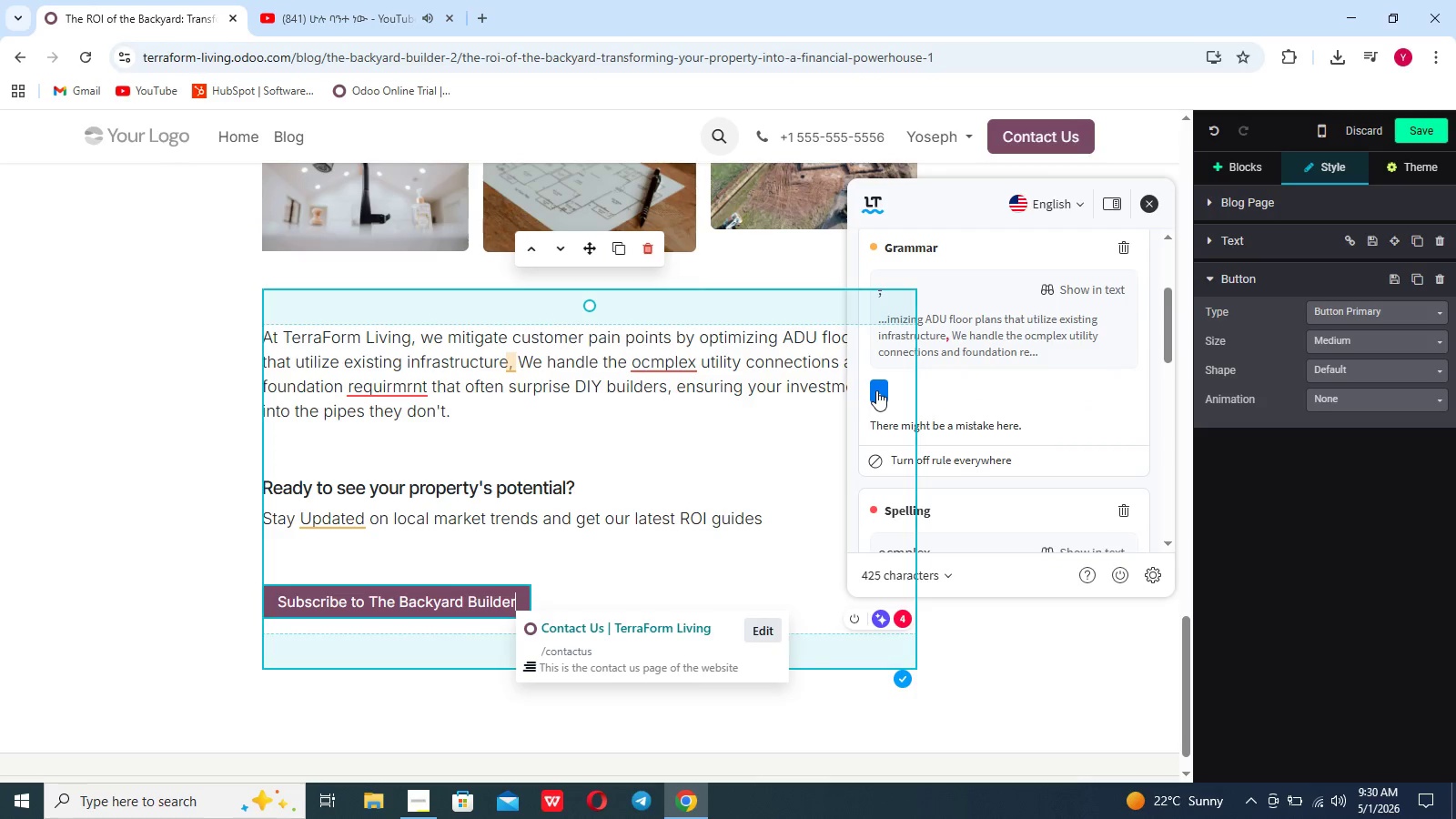 
left_click([876, 390])
 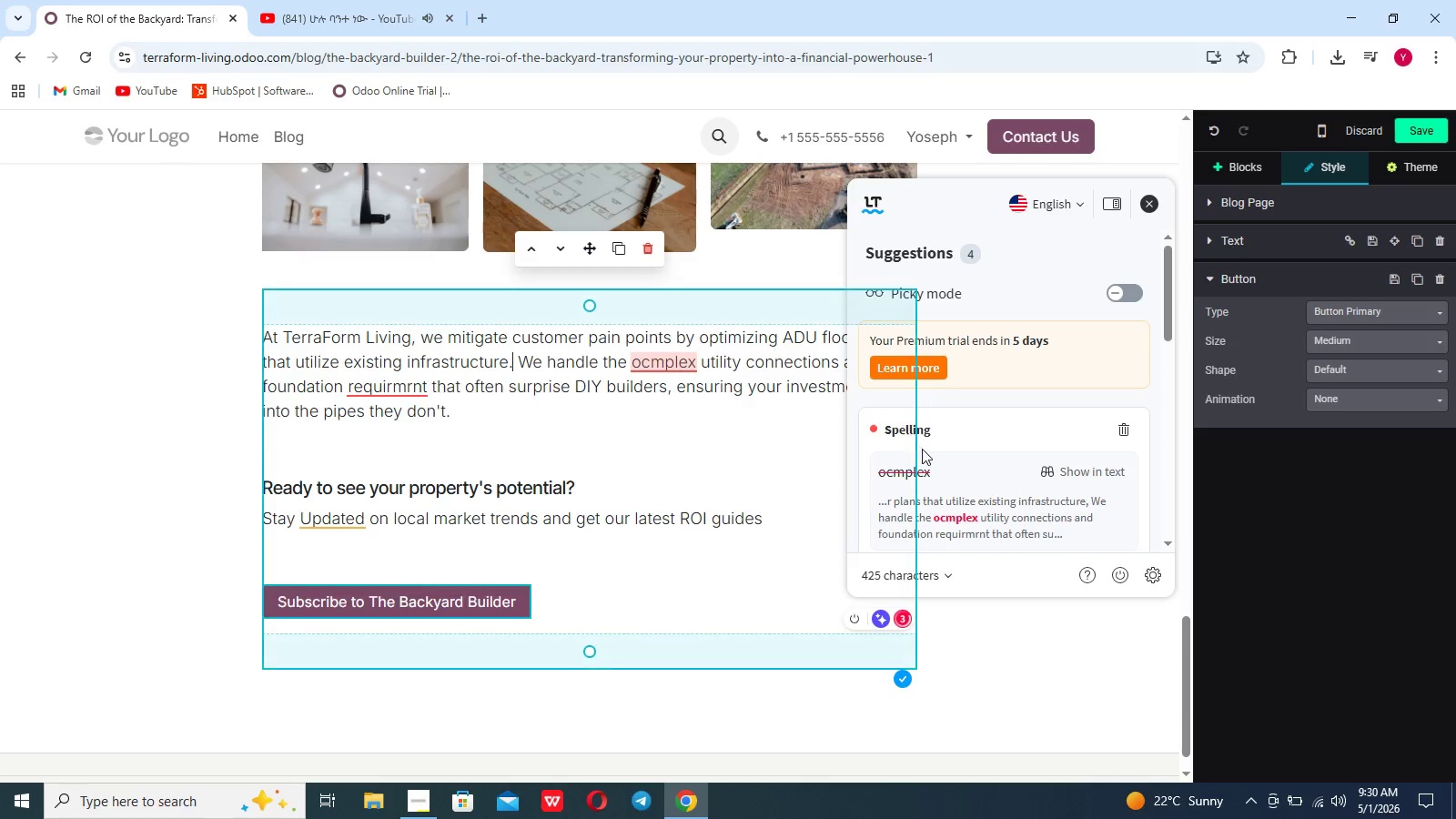 
scroll: coordinate [922, 449], scroll_direction: down, amount: 6.0
 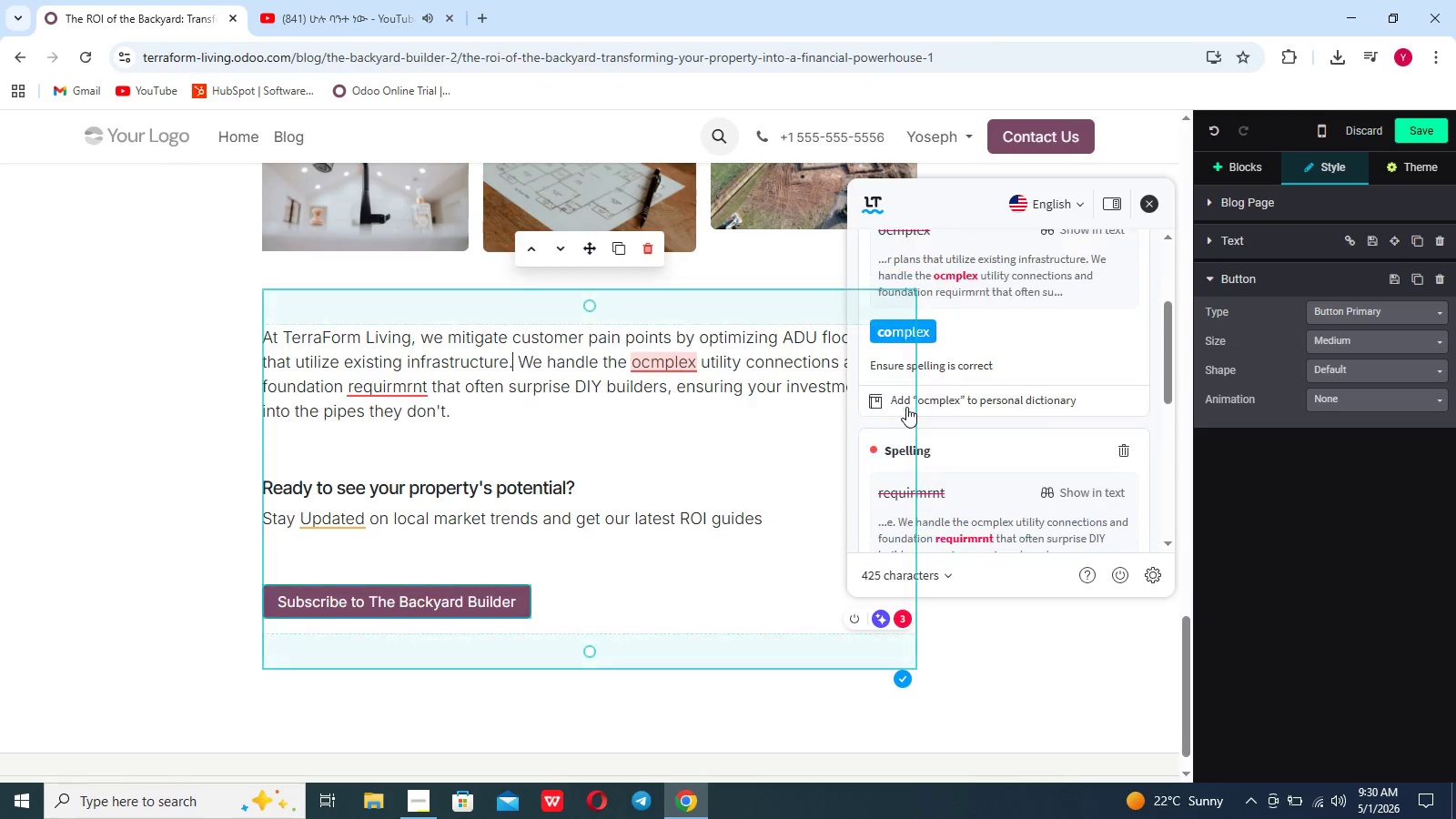 
left_click([906, 407])
 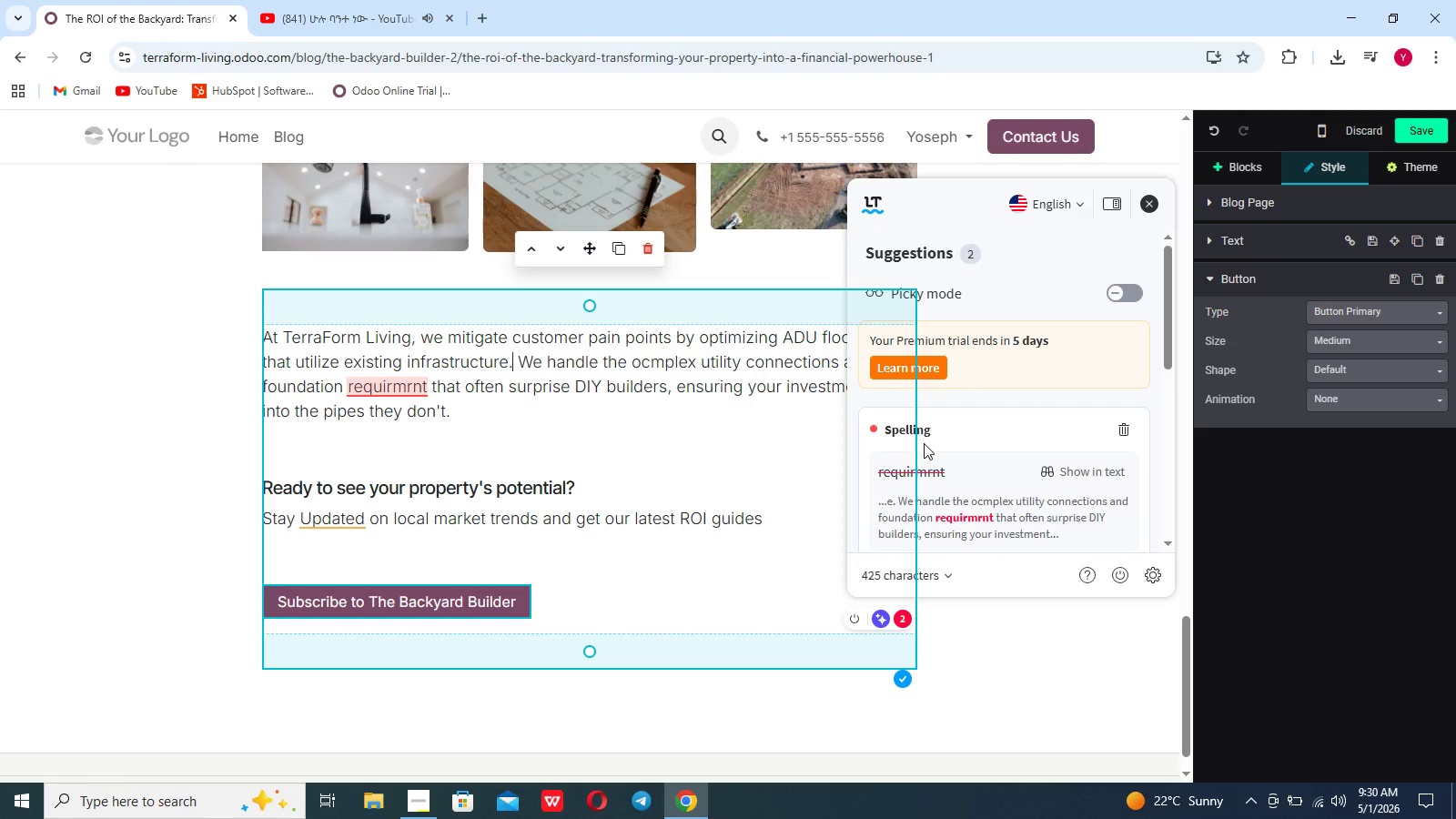 
scroll: coordinate [988, 452], scroll_direction: down, amount: 4.0
 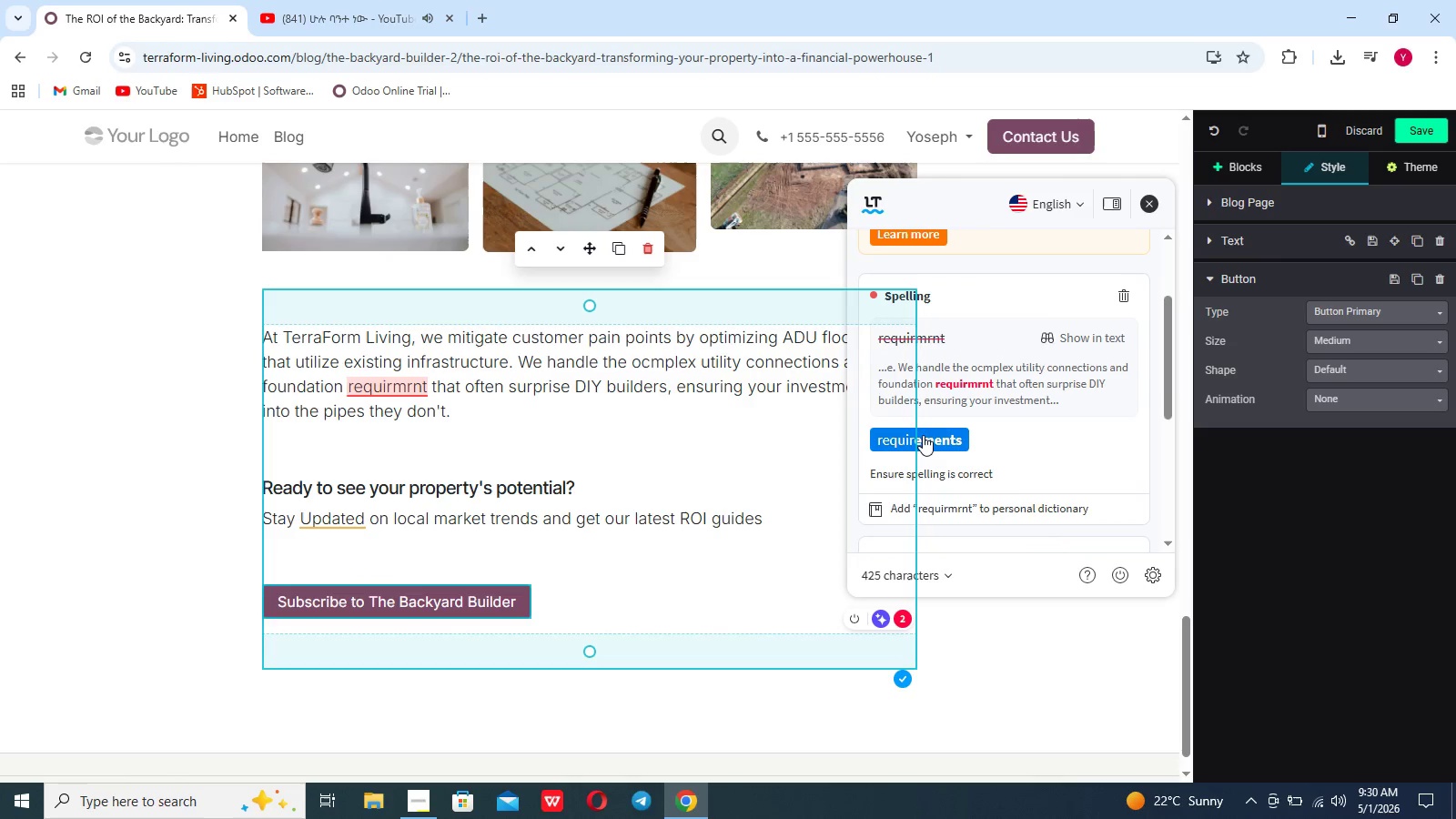 
left_click([923, 435])
 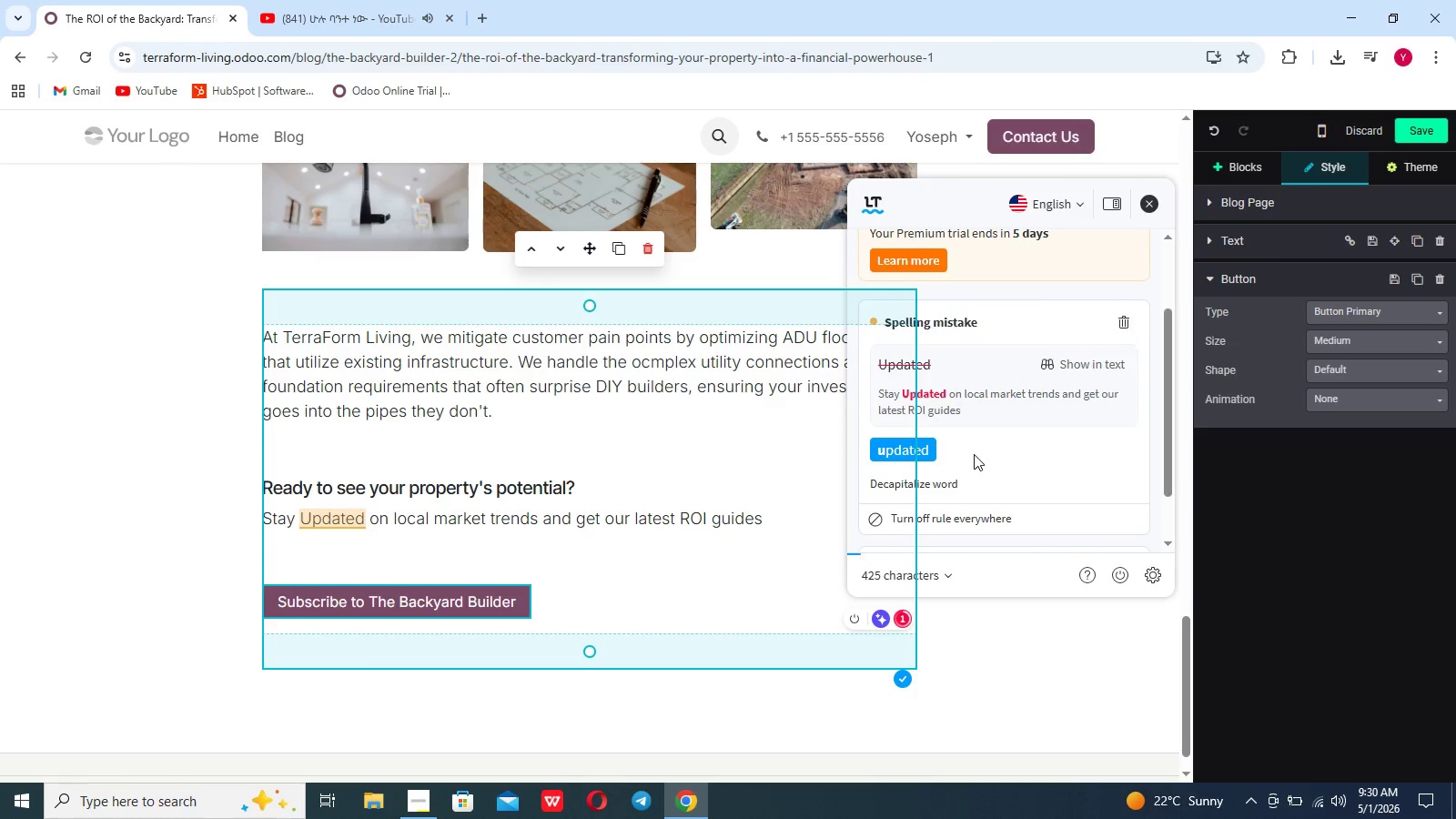 
scroll: coordinate [974, 454], scroll_direction: down, amount: 3.0
 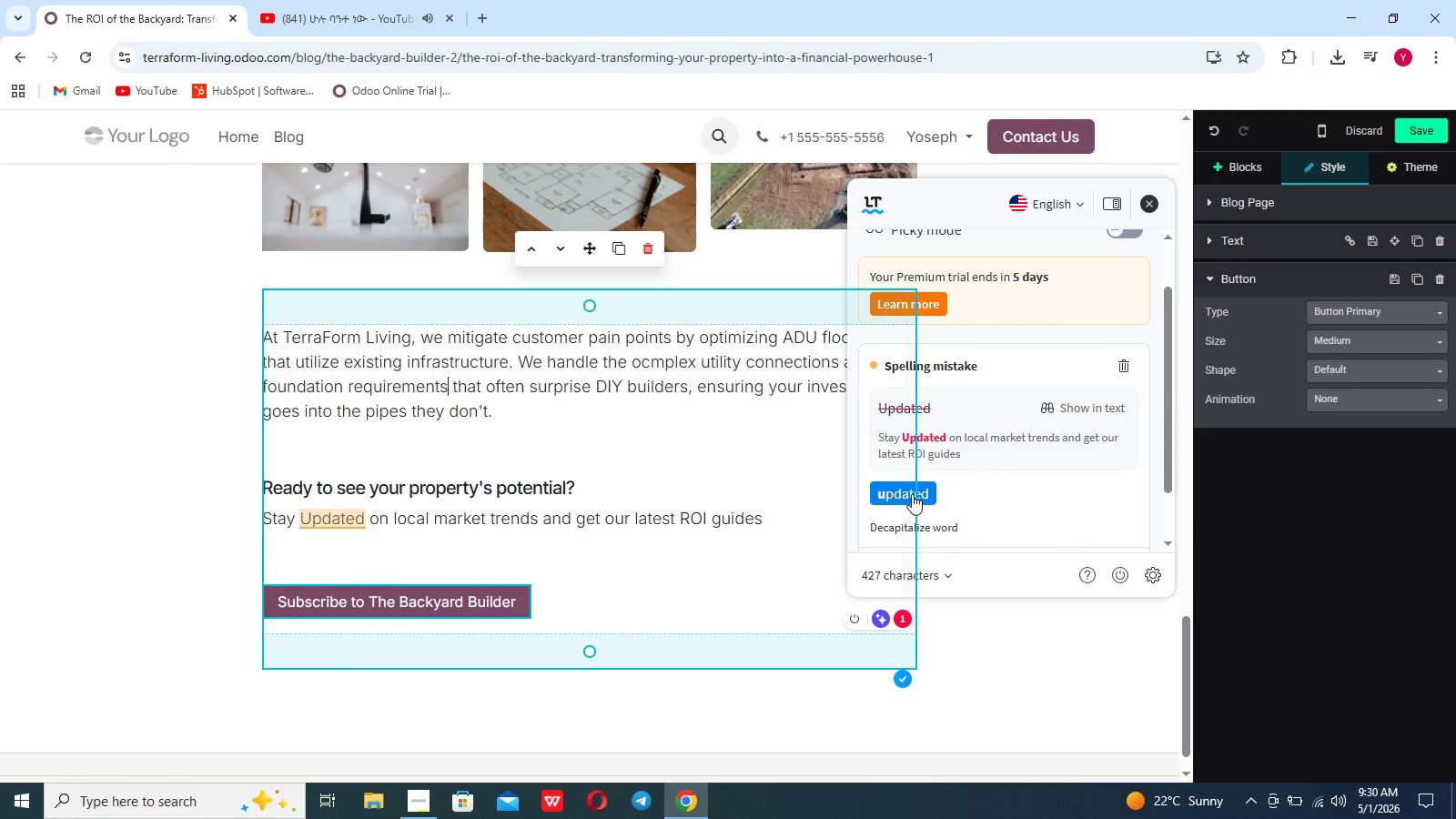 
left_click([912, 494])
 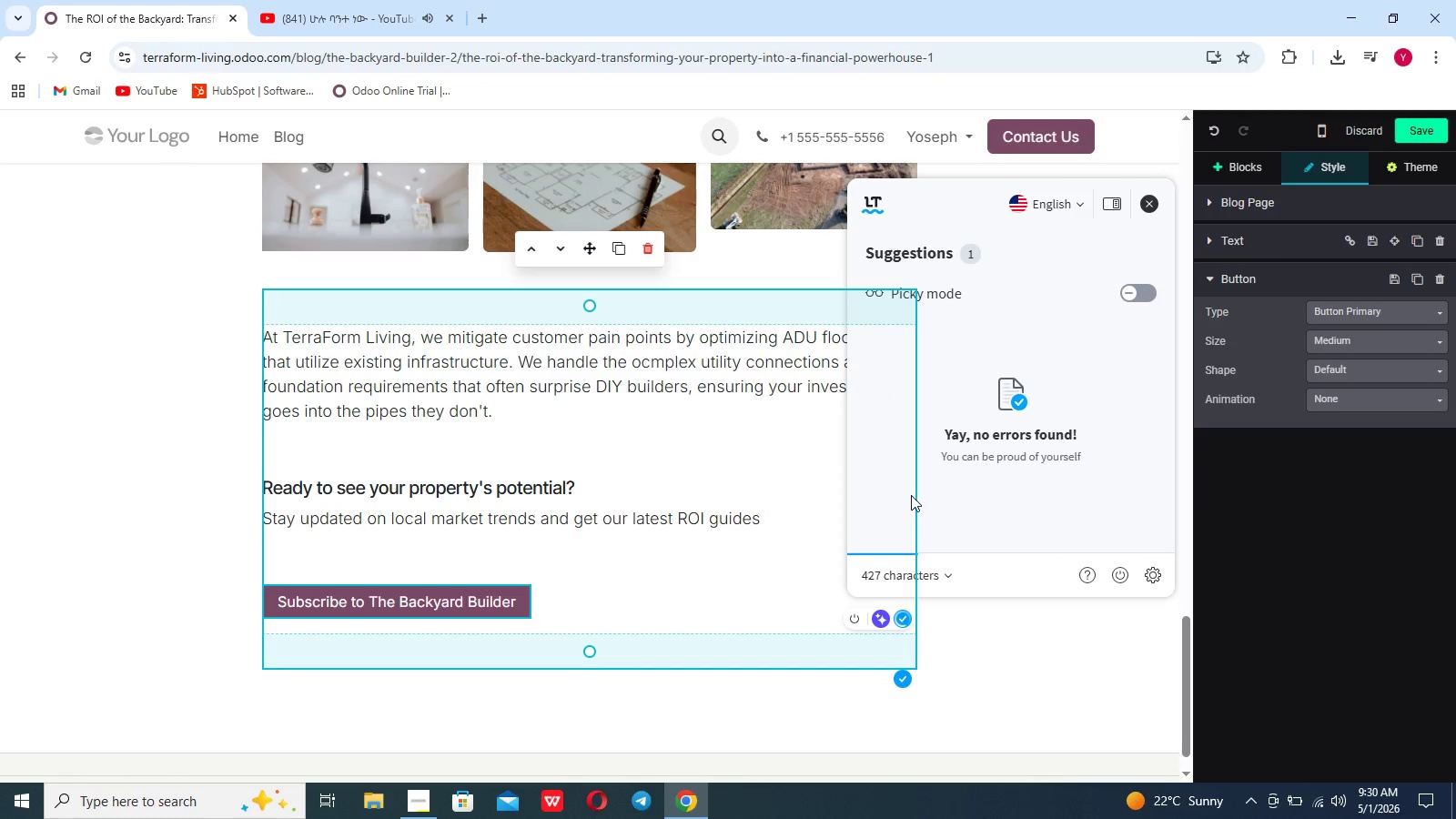 
left_click([717, 483])
 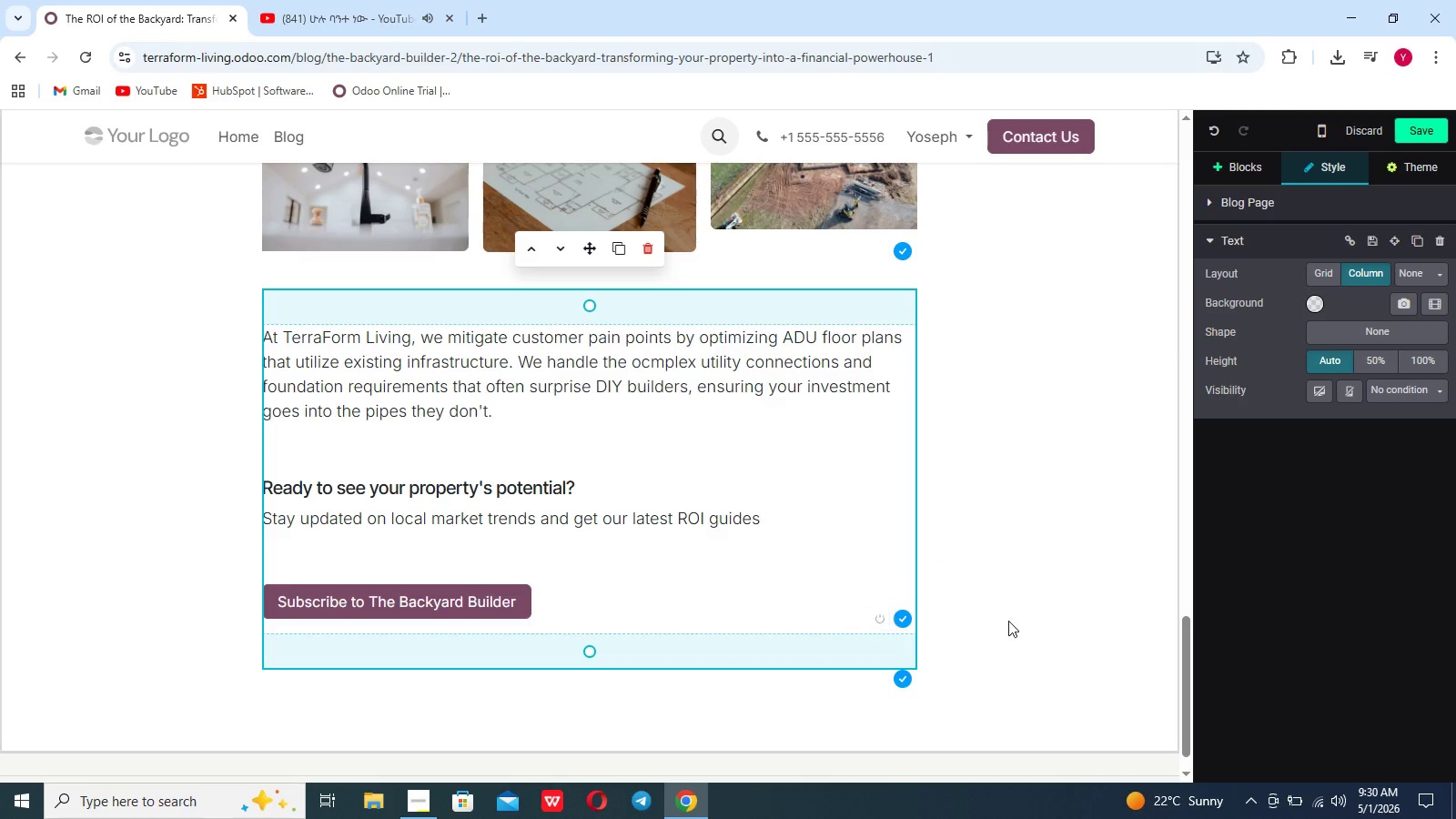 
left_click([1008, 621])
 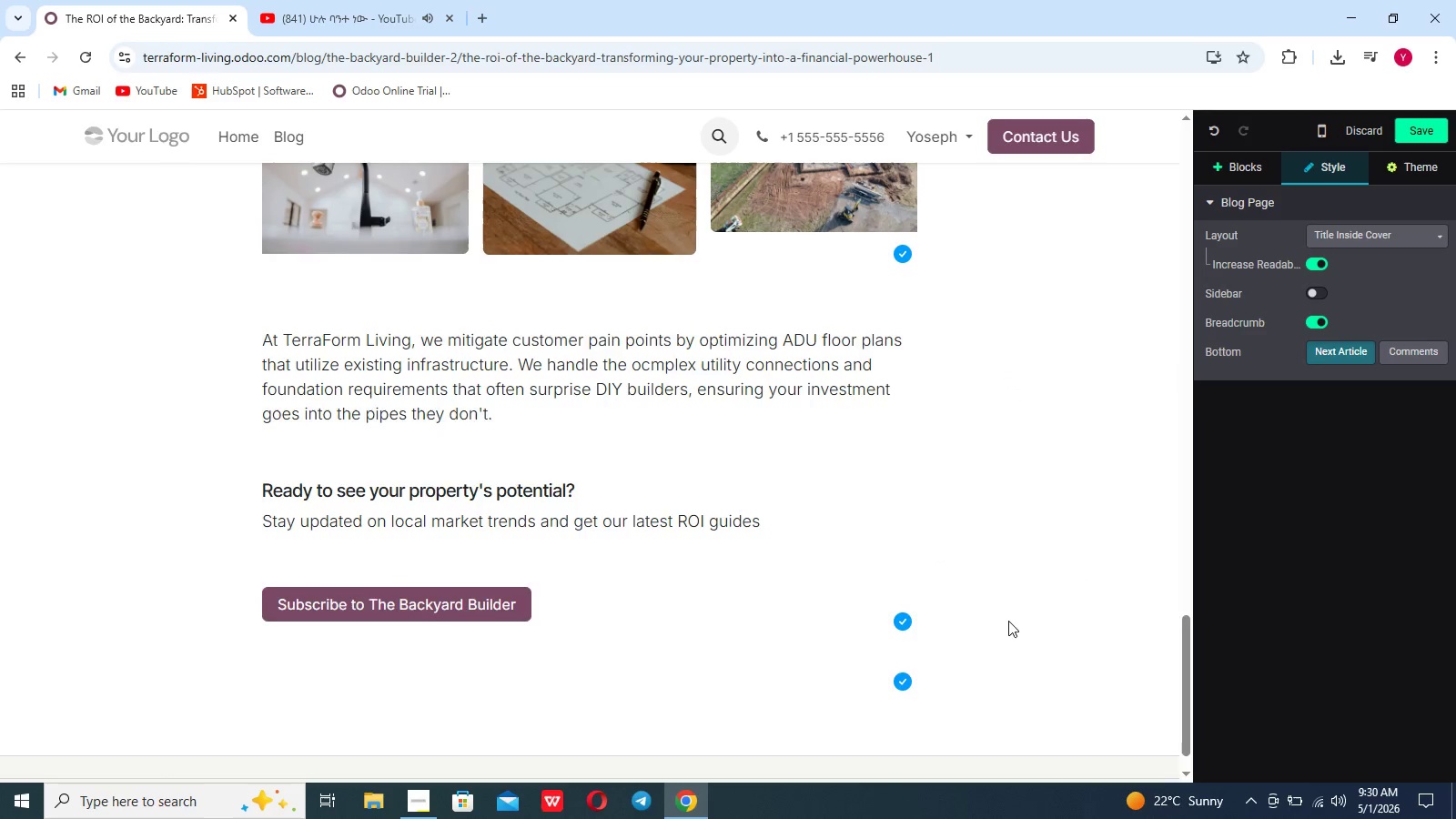 
scroll: coordinate [1008, 621], scroll_direction: up, amount: 18.0
 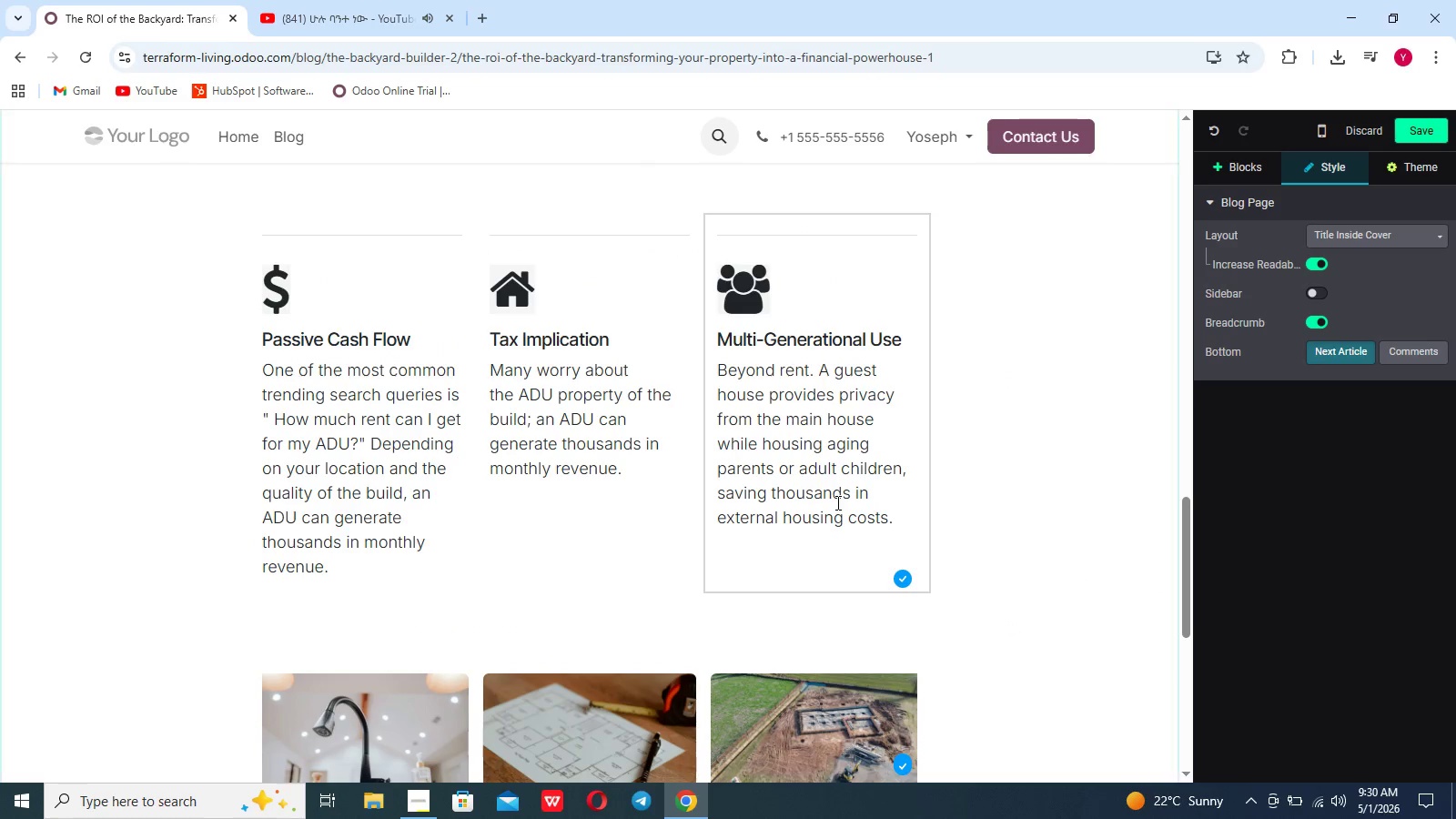 
left_click([836, 502])
 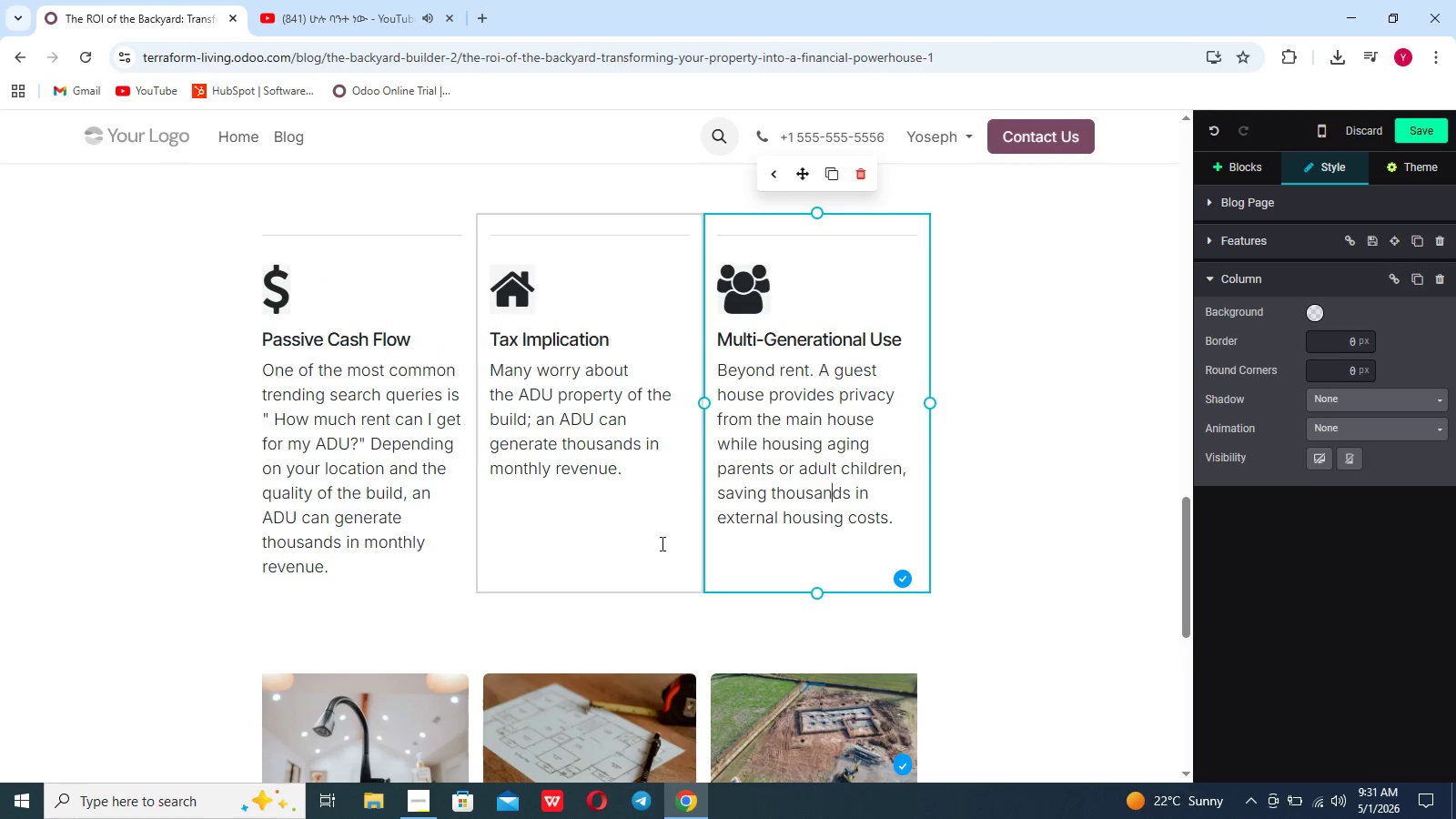 
left_click([661, 543])
 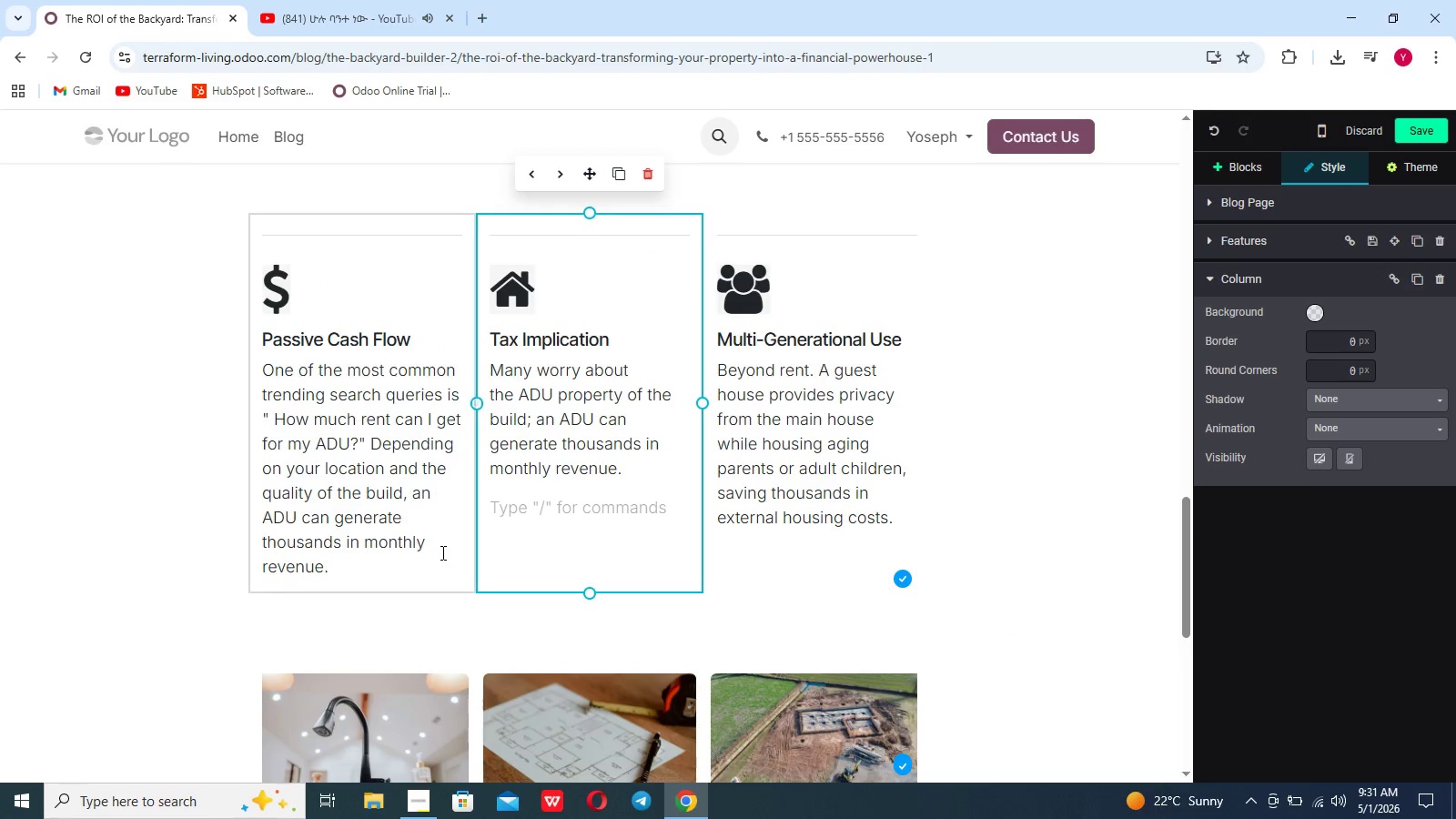 
left_click_drag(start_coordinate=[441, 552], to_coordinate=[541, 540])
 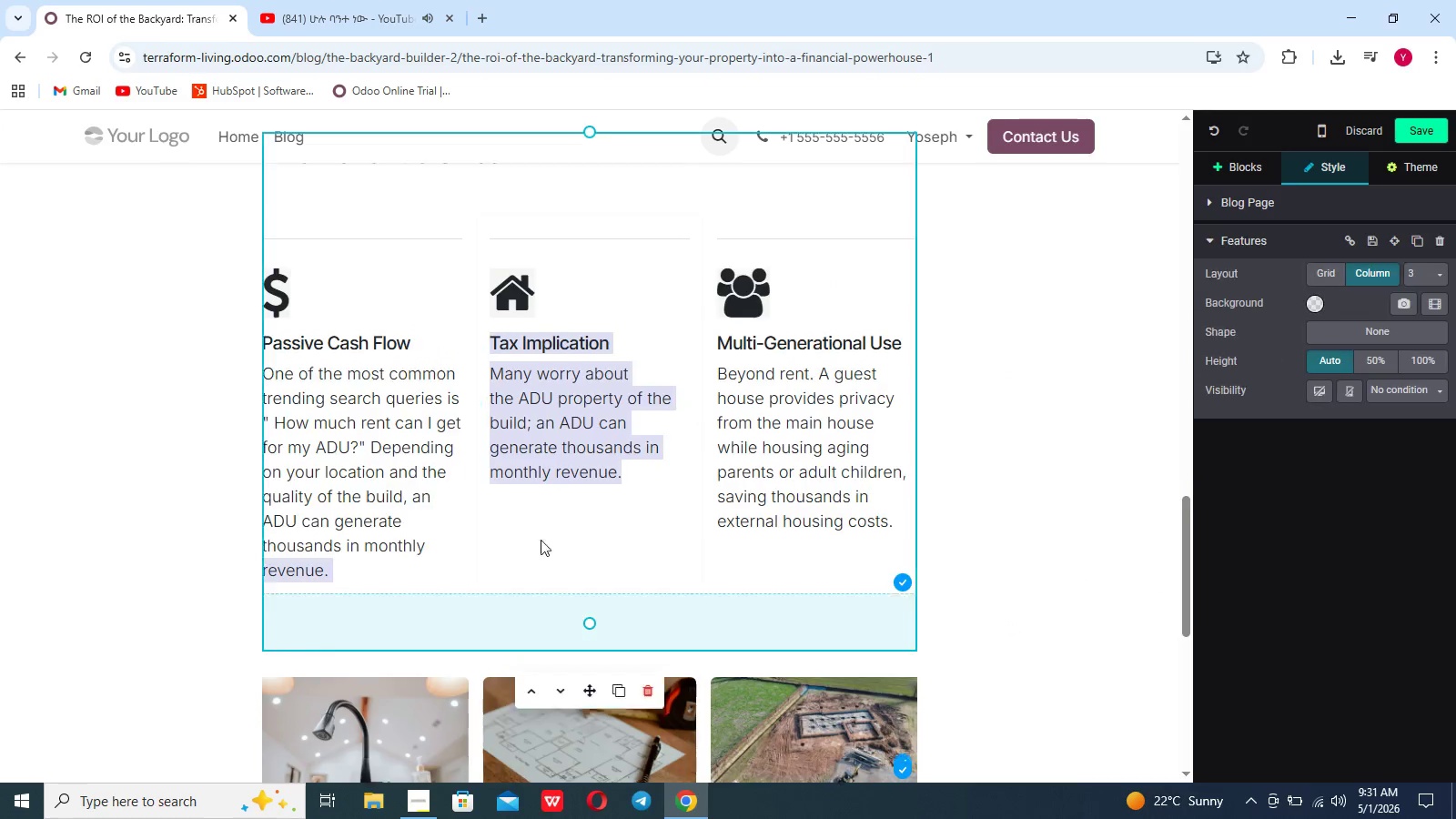 
scroll: coordinate [541, 540], scroll_direction: up, amount: 13.0
 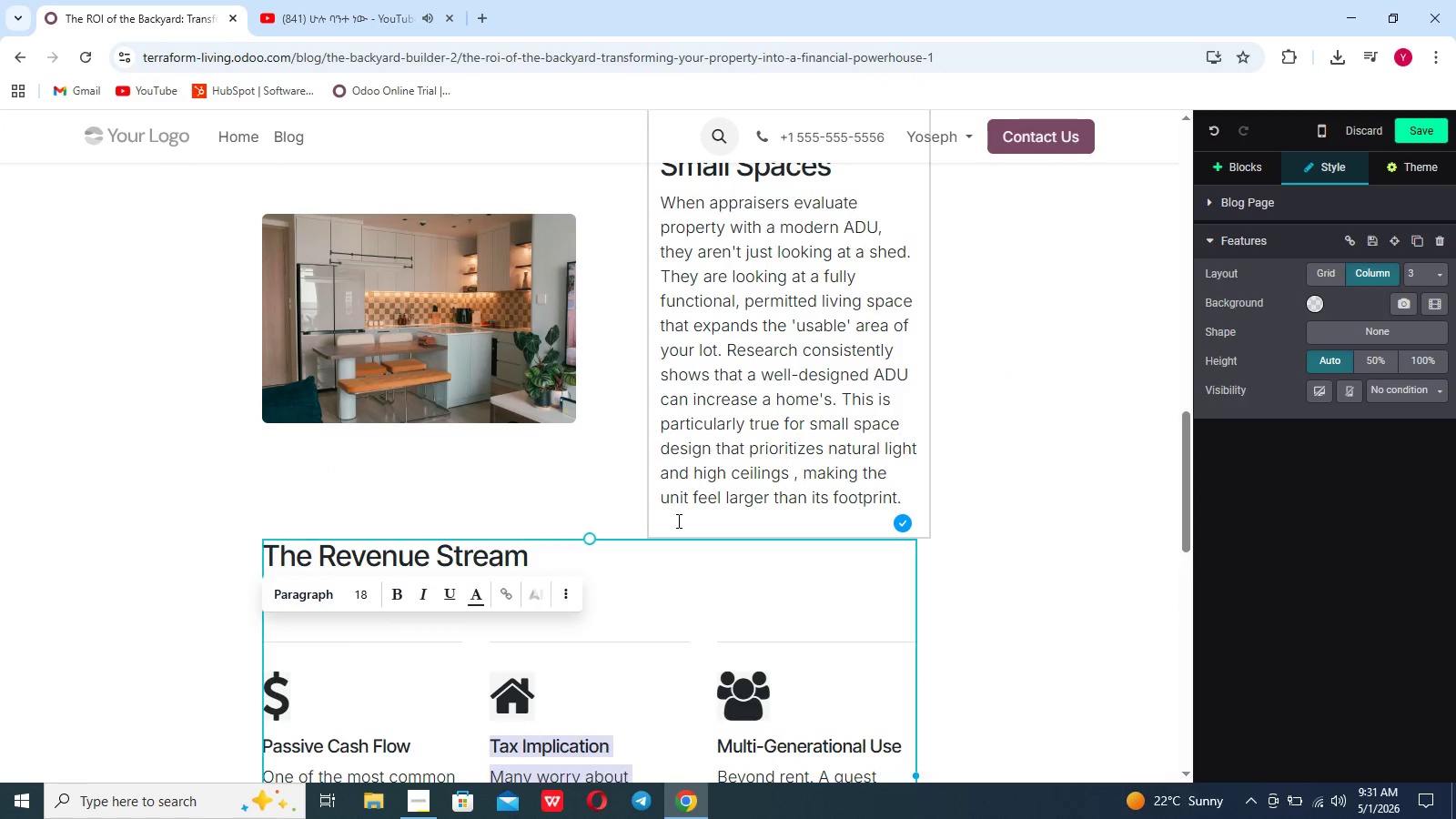 
left_click([677, 521])
 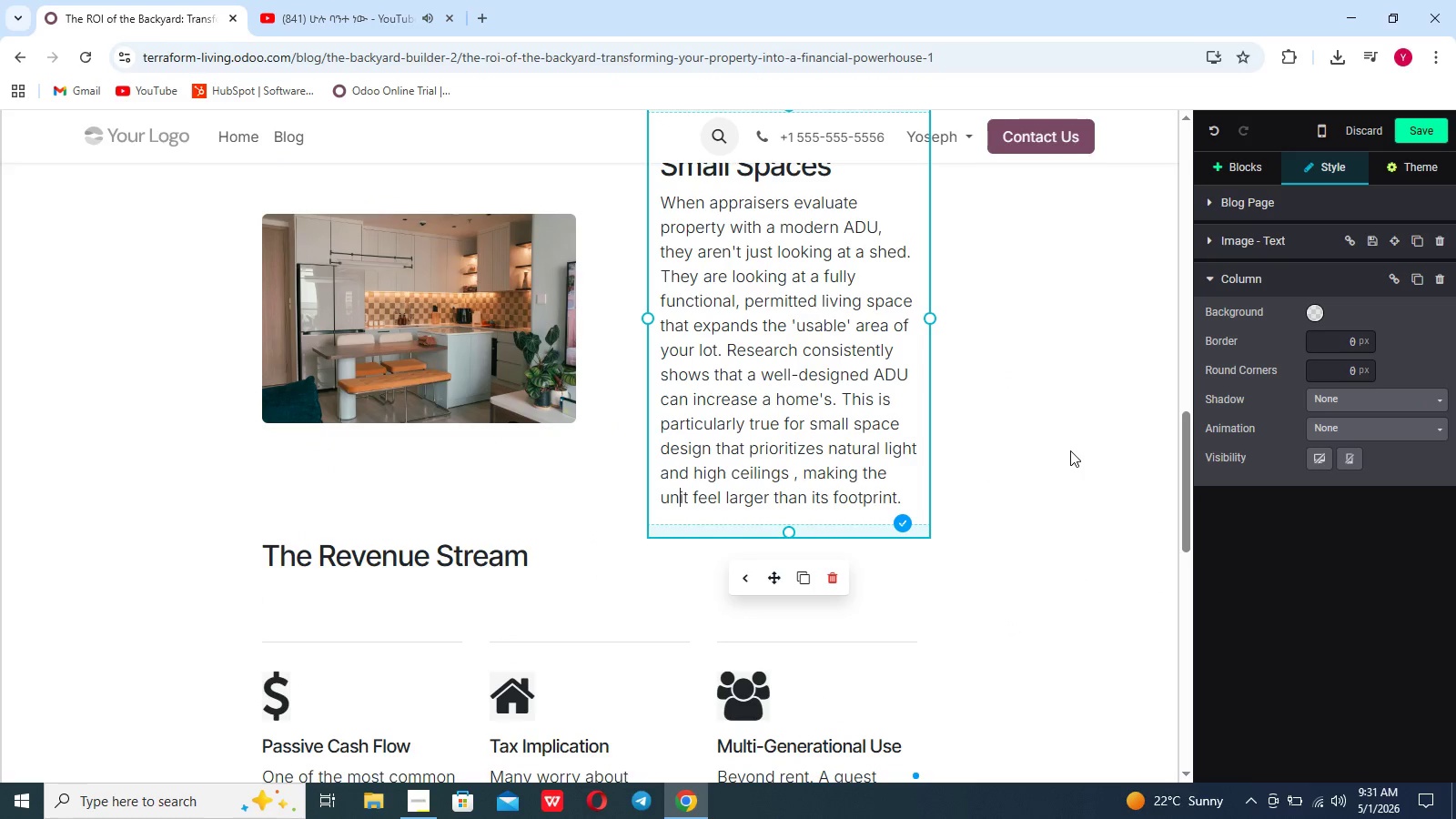 
scroll: coordinate [1070, 450], scroll_direction: up, amount: 27.0
 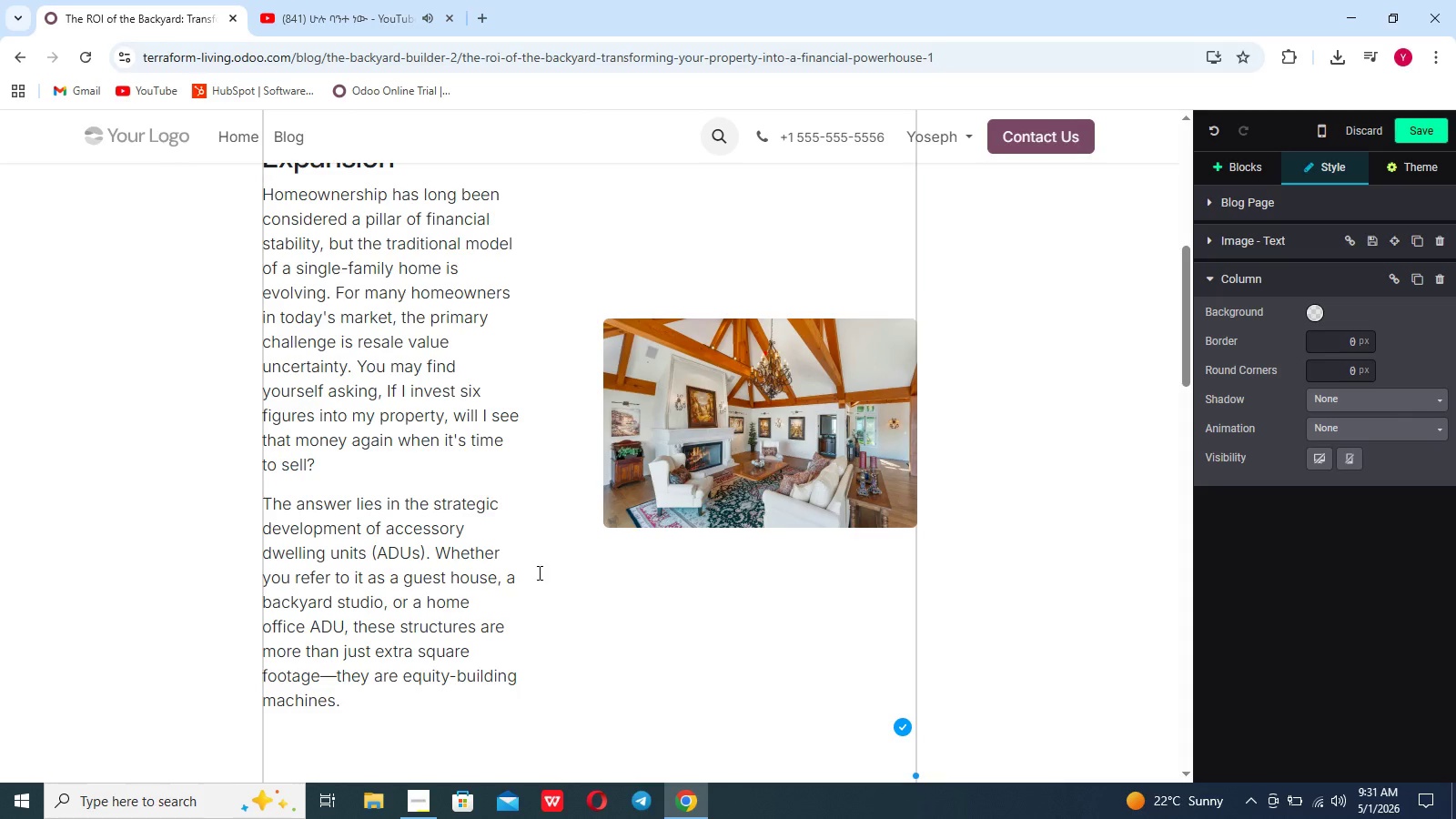 
left_click([538, 572])
 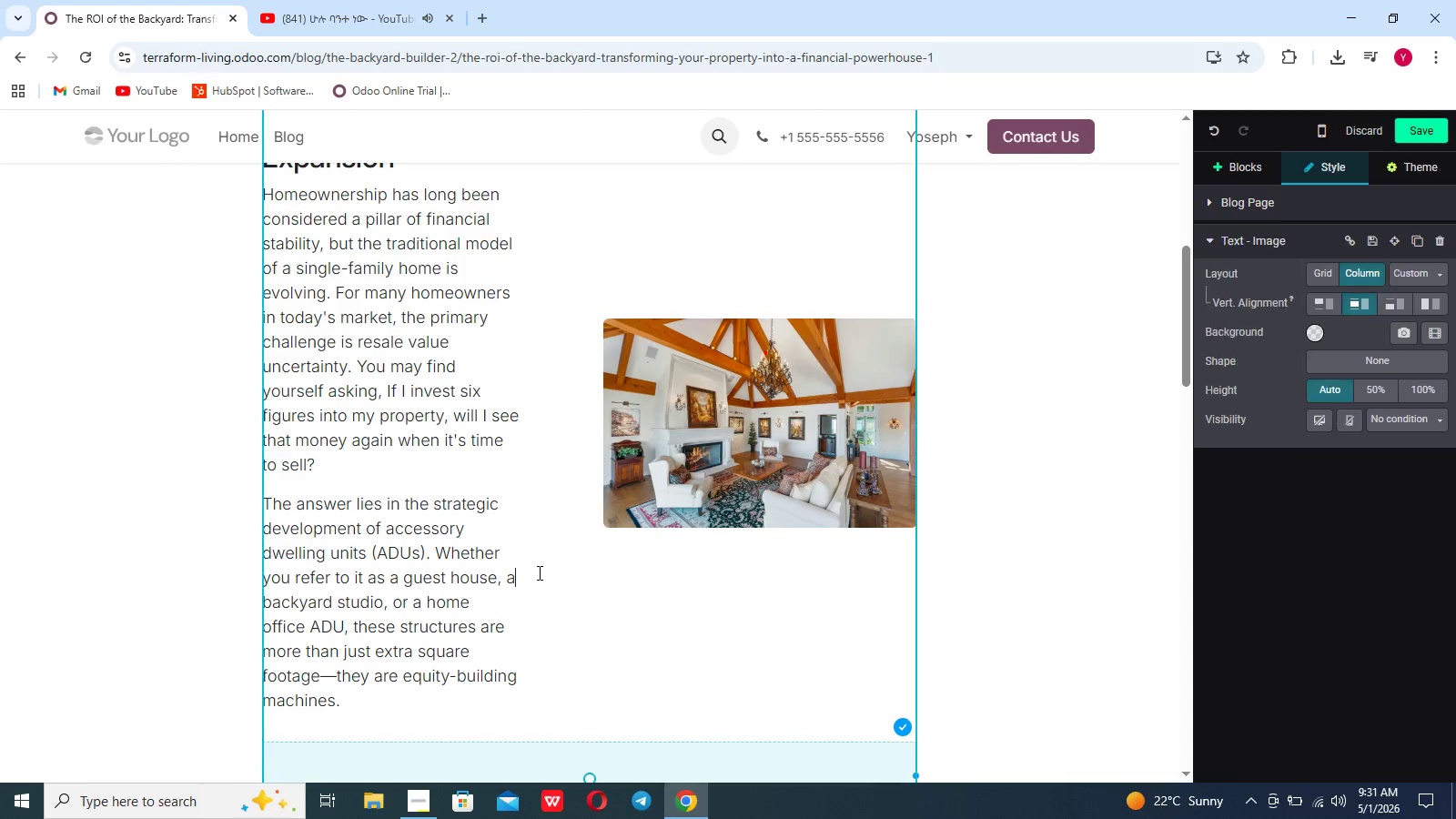 
scroll: coordinate [538, 572], scroll_direction: down, amount: 3.0
 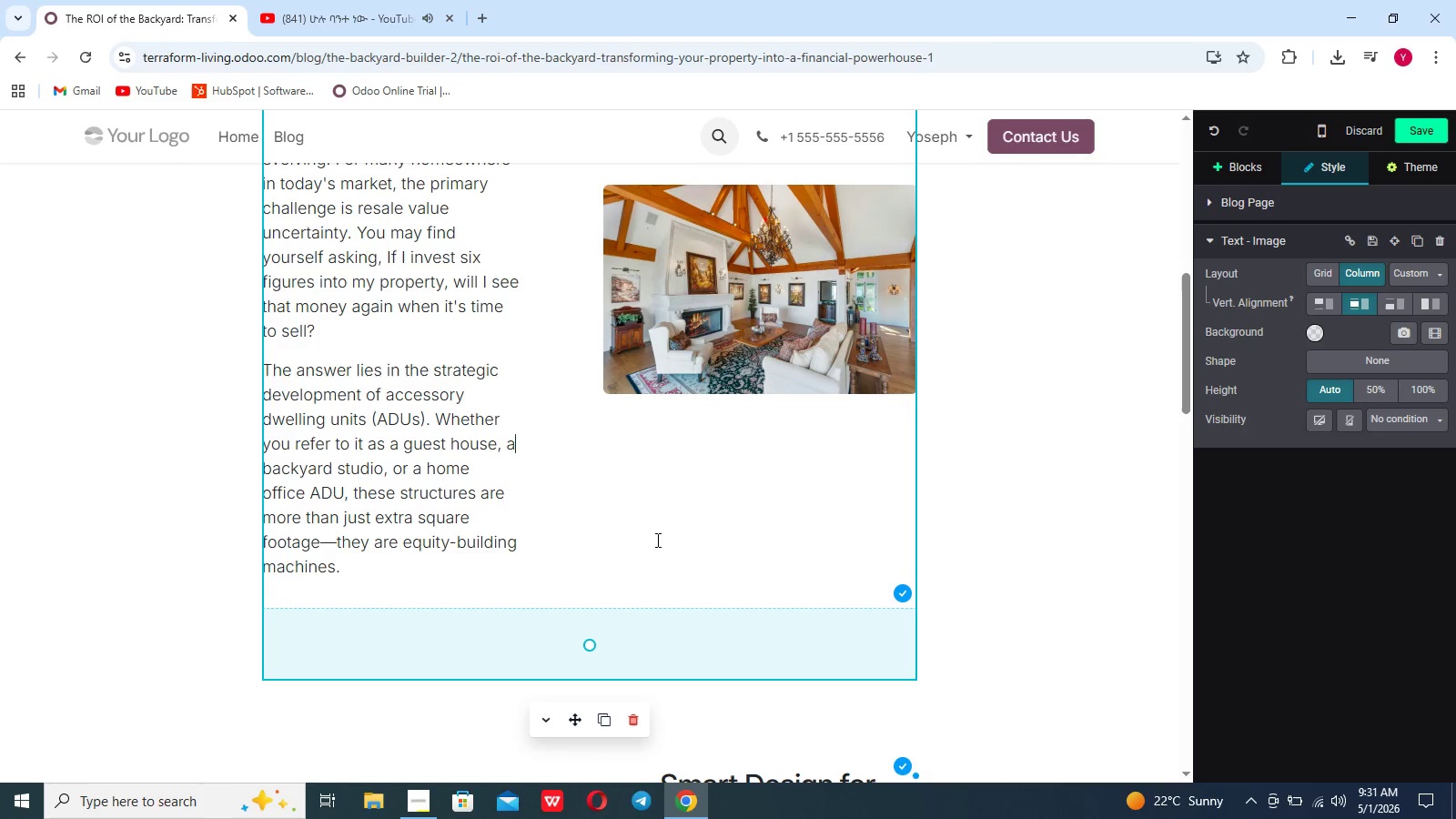 
scroll: coordinate [659, 537], scroll_direction: up, amount: 30.0
 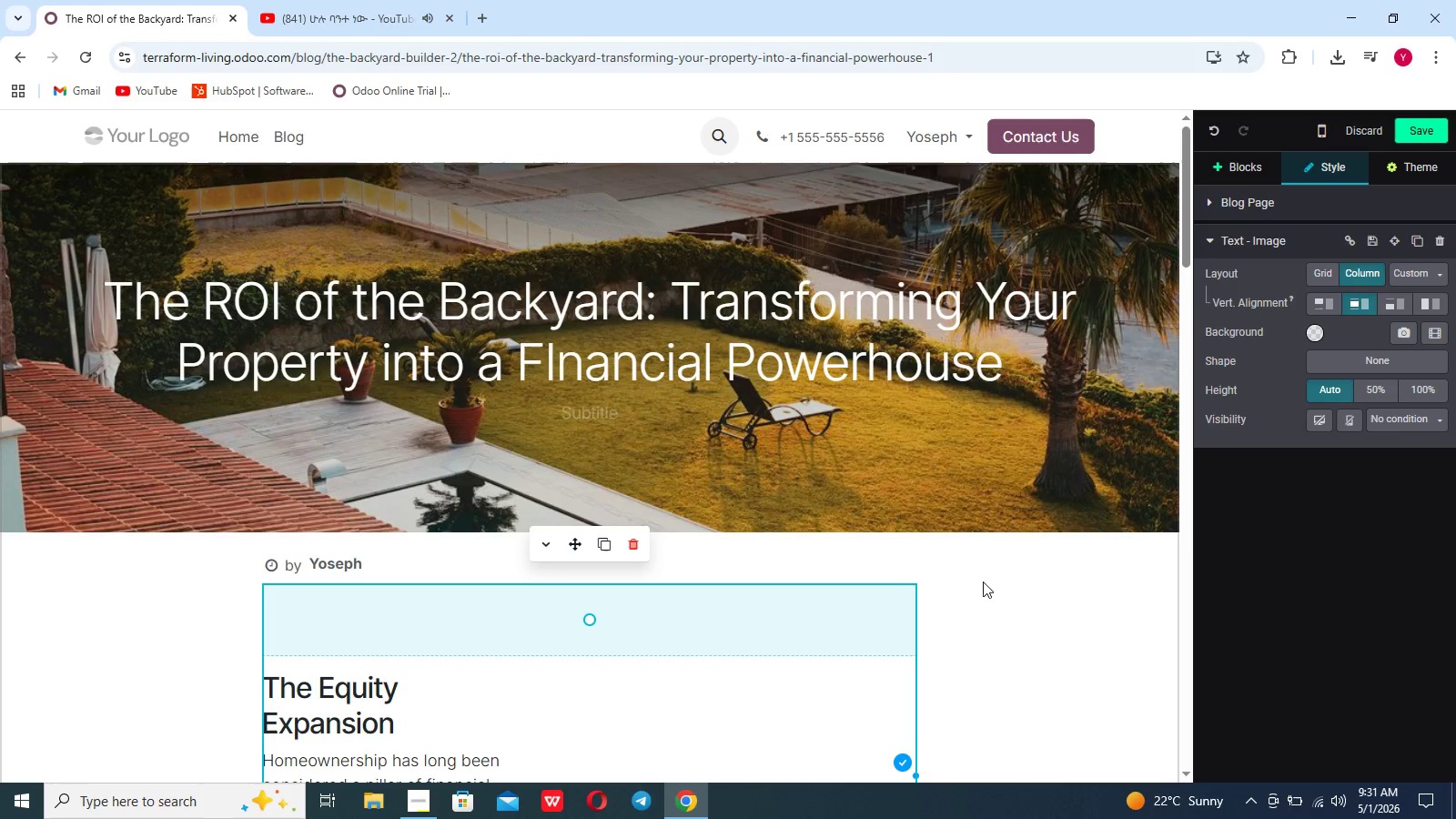 
left_click([1012, 602])
 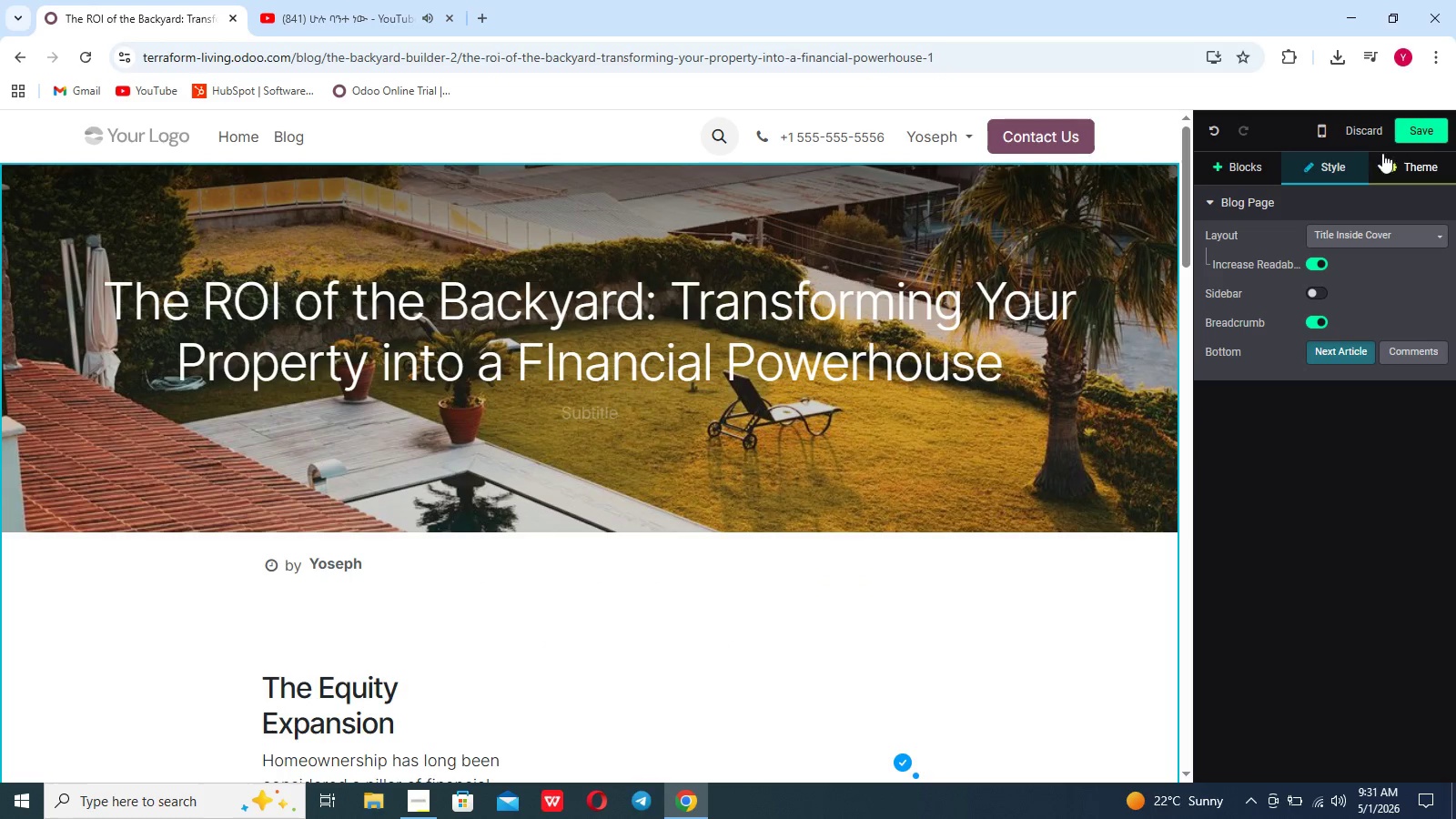 
left_click([1406, 135])
 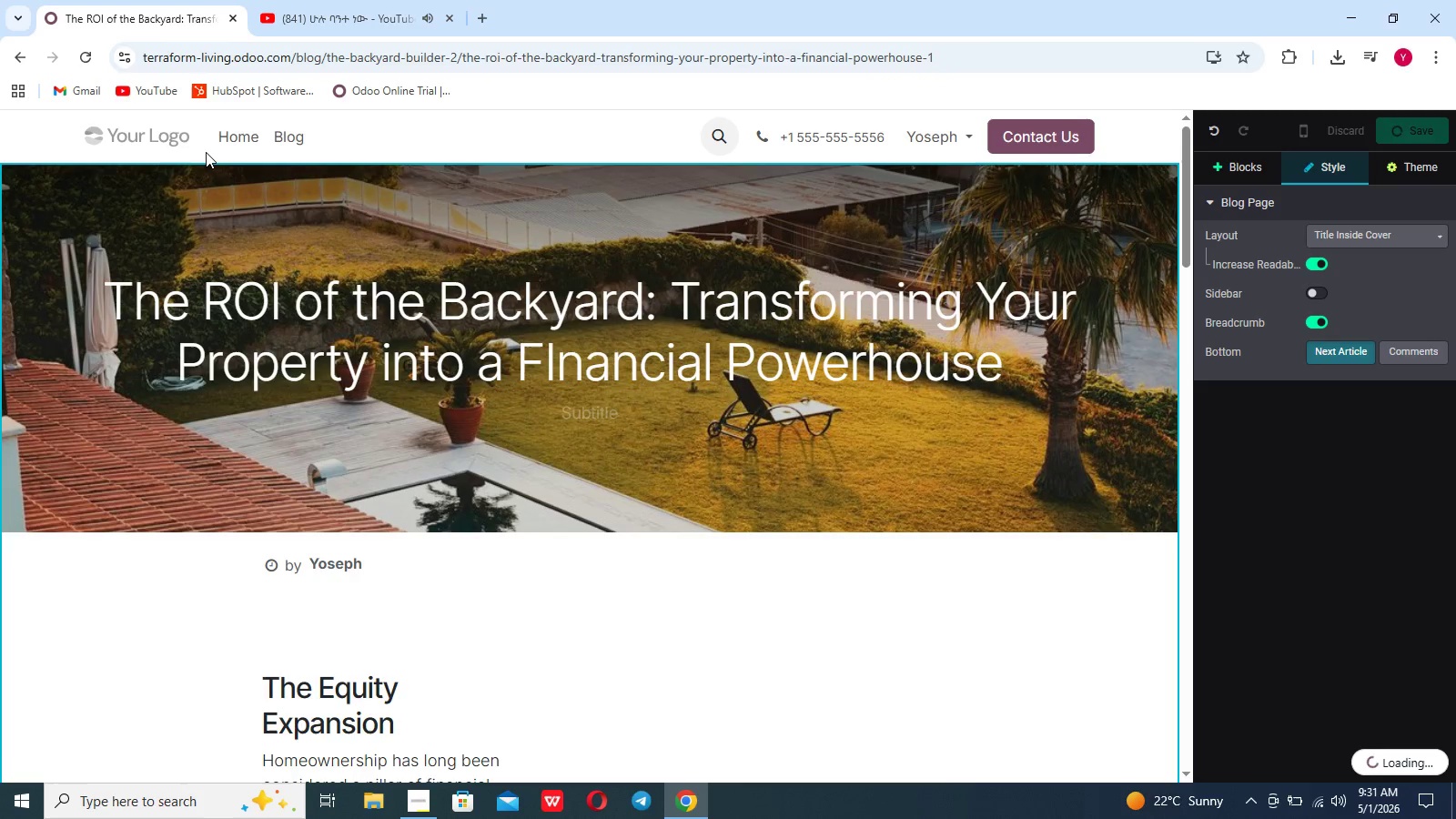 
wait(15.81)
 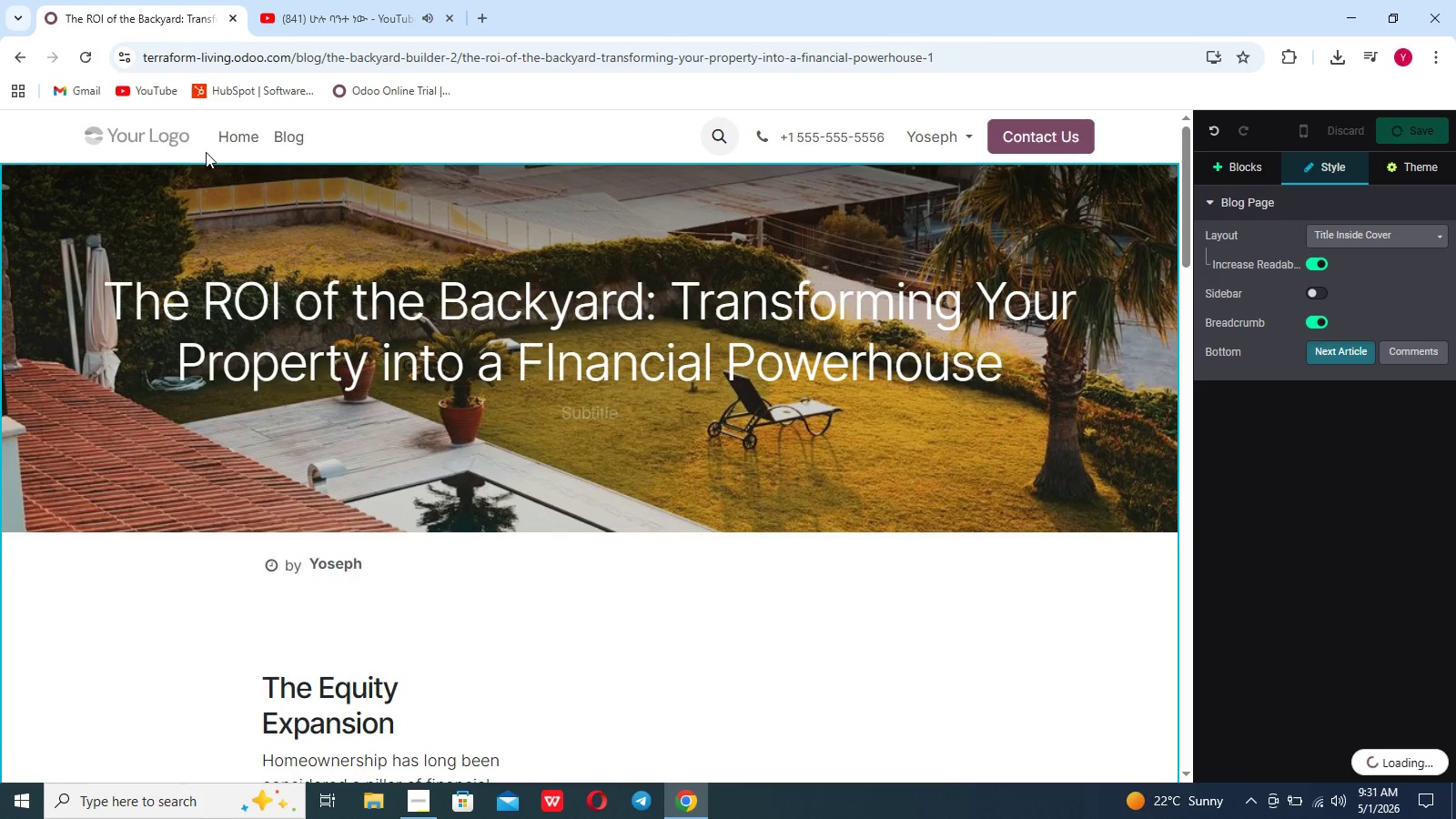 
left_click([131, 136])
 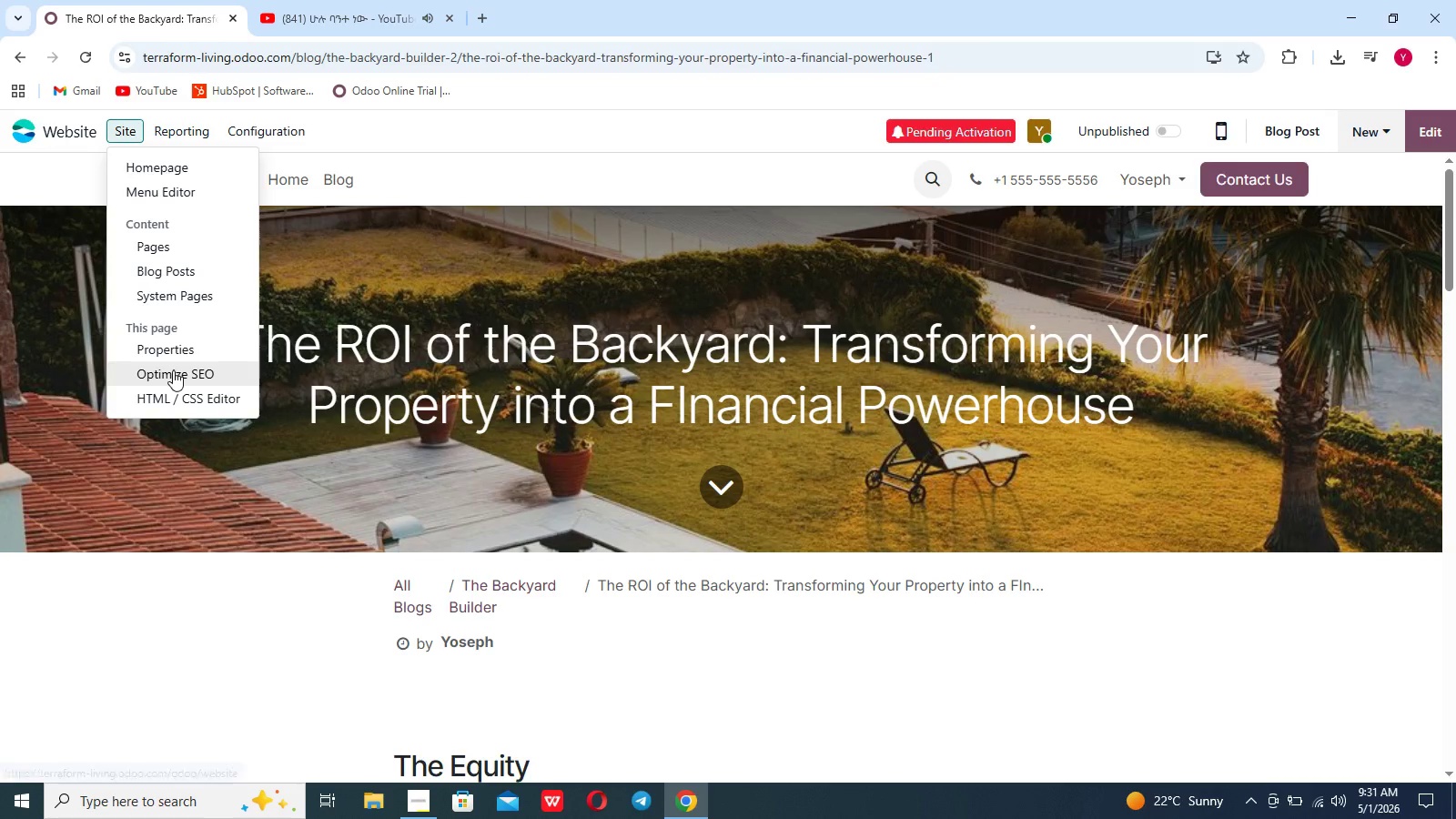 
left_click([173, 370])
 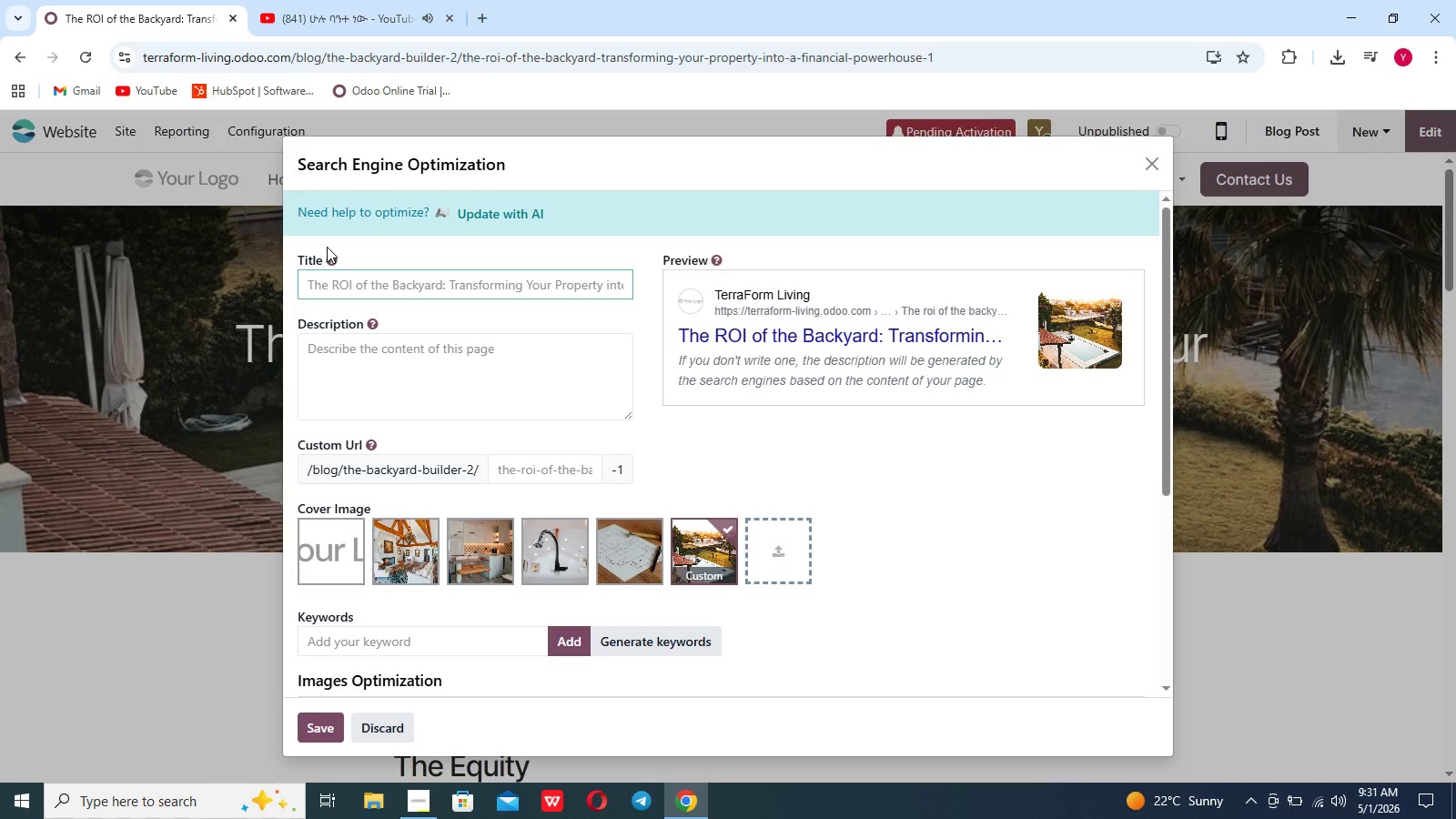 
wait(7.64)
 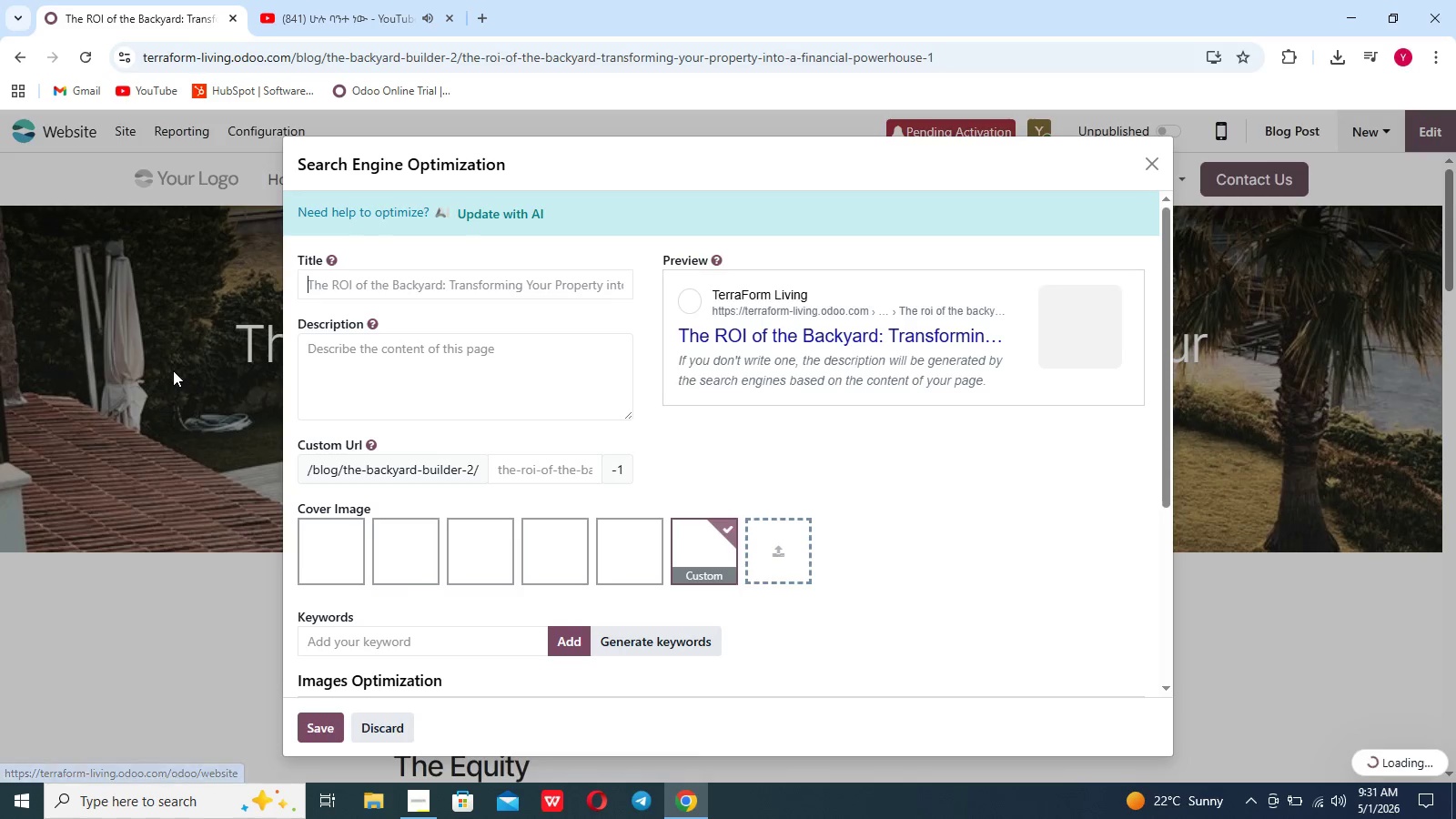 
type(Does an ADU Increase )
 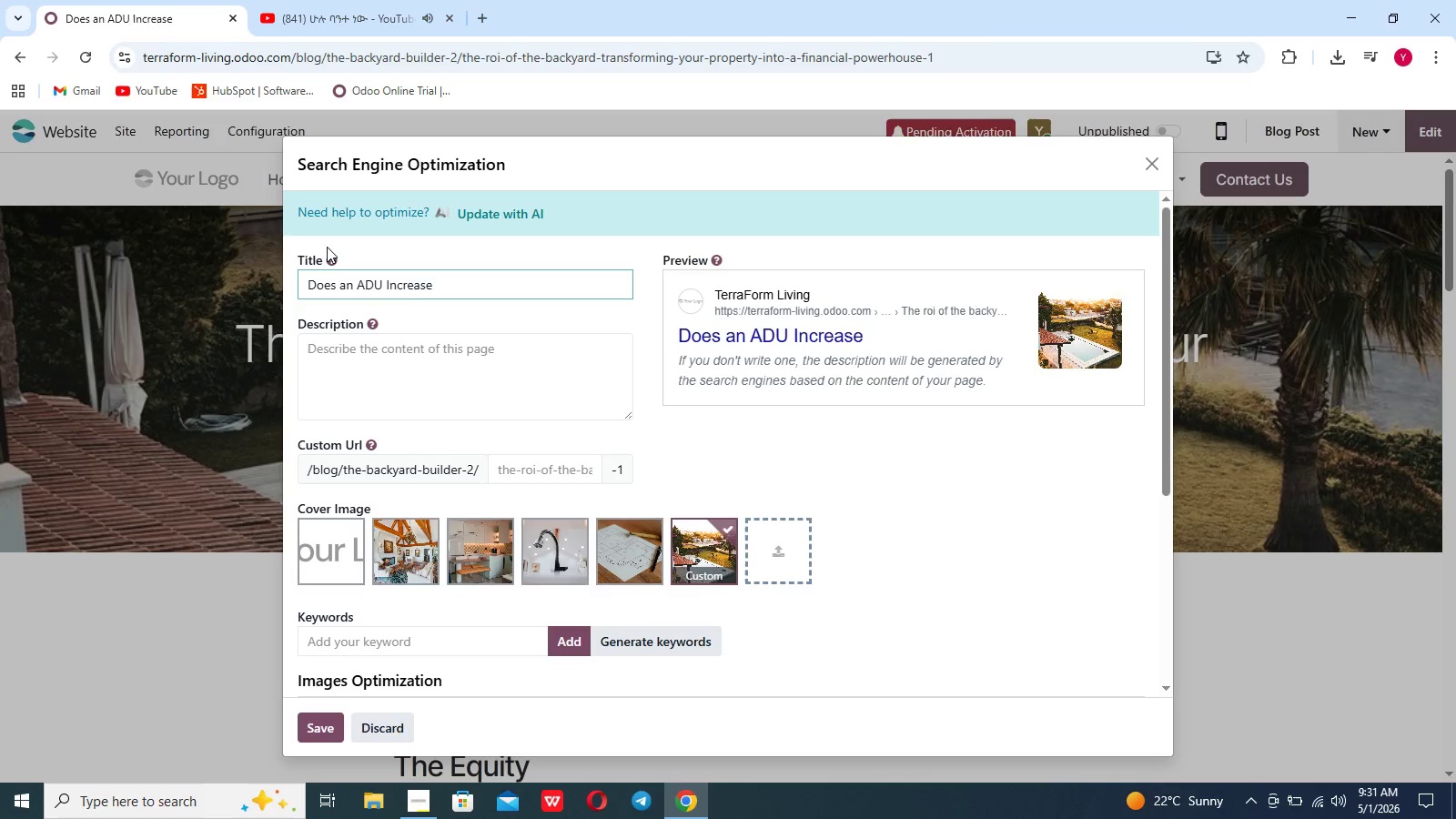 
left_click([327, 247])
 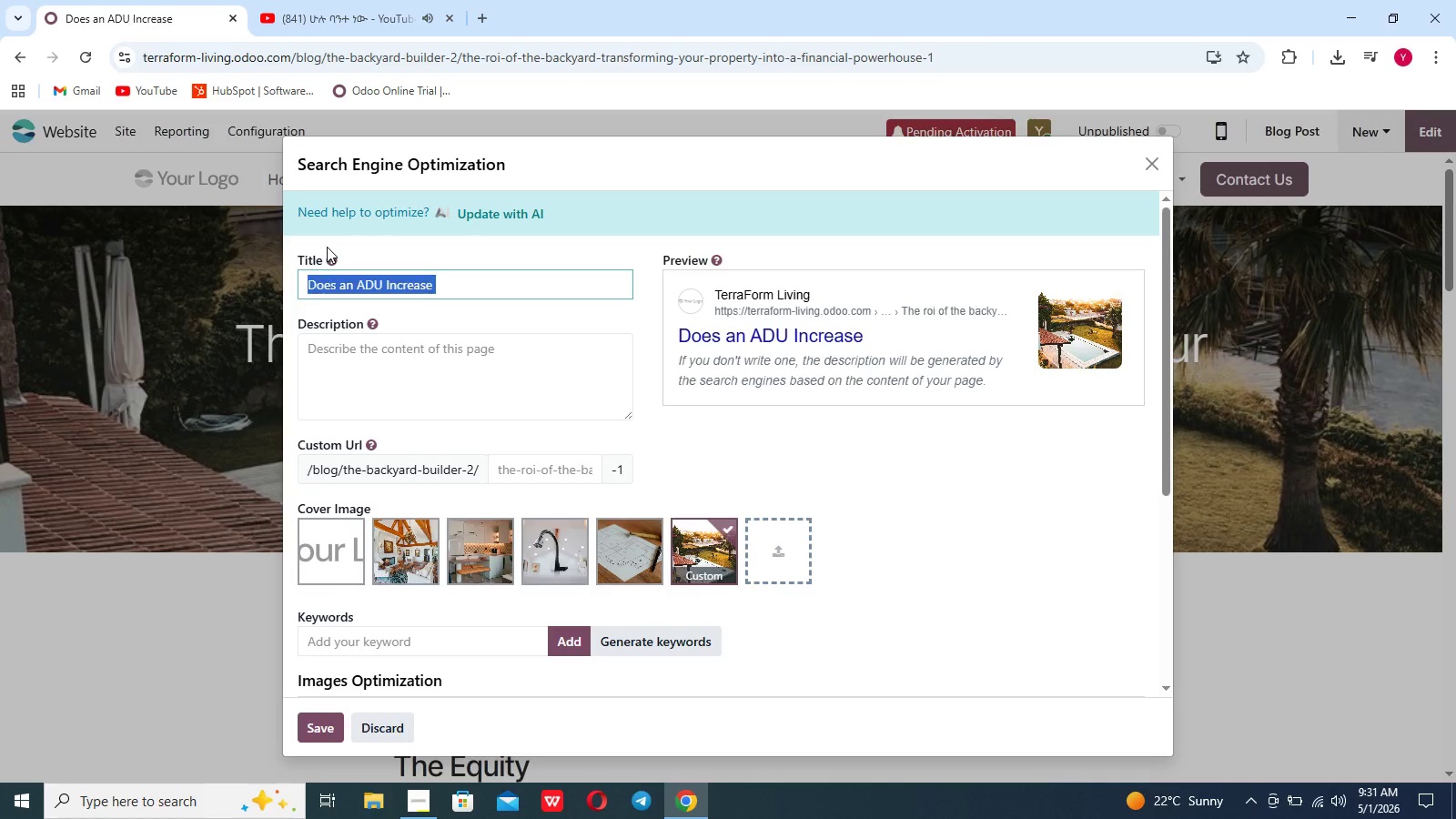 
type(Pro)
 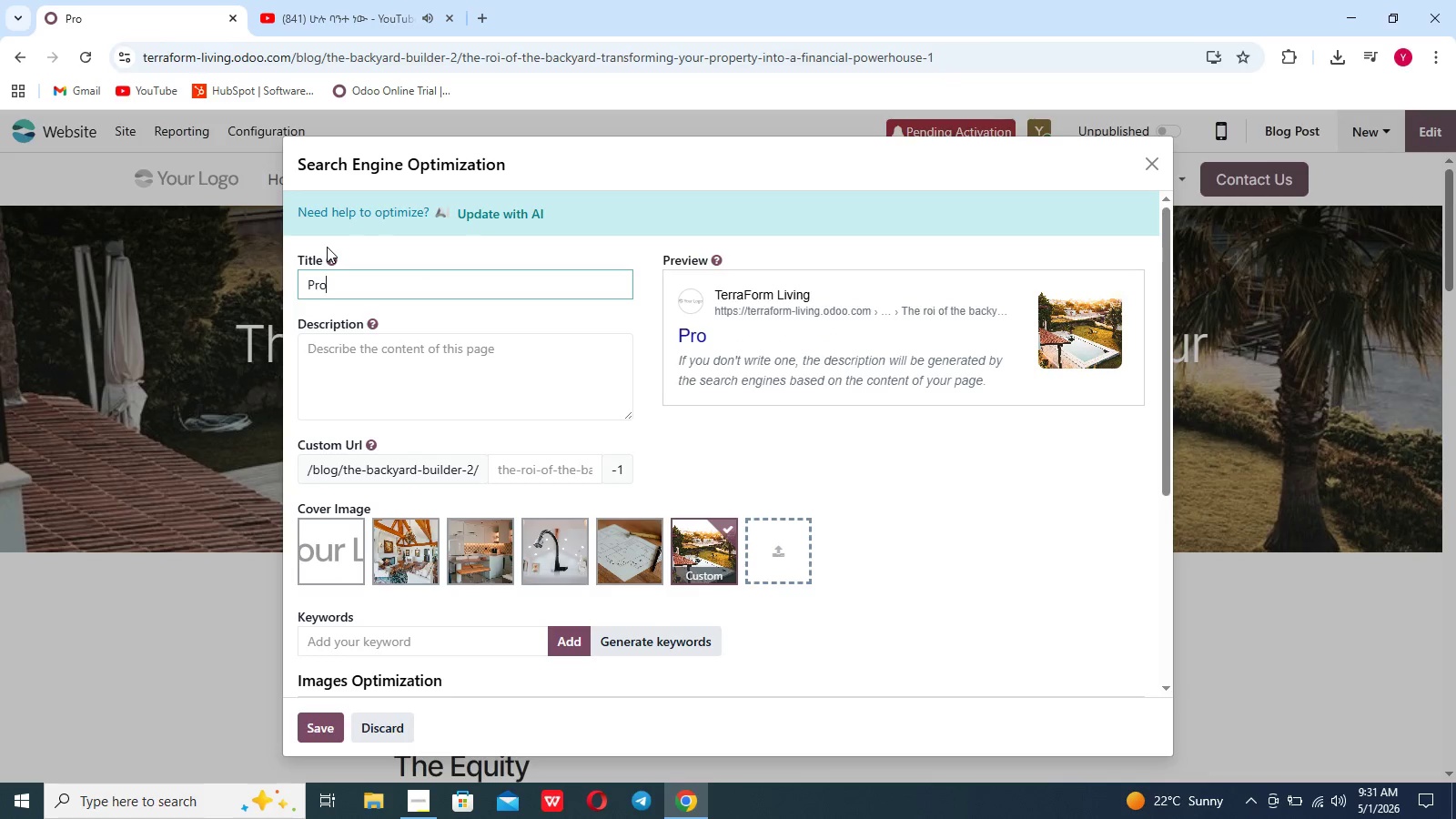 
key(Control+Z)
 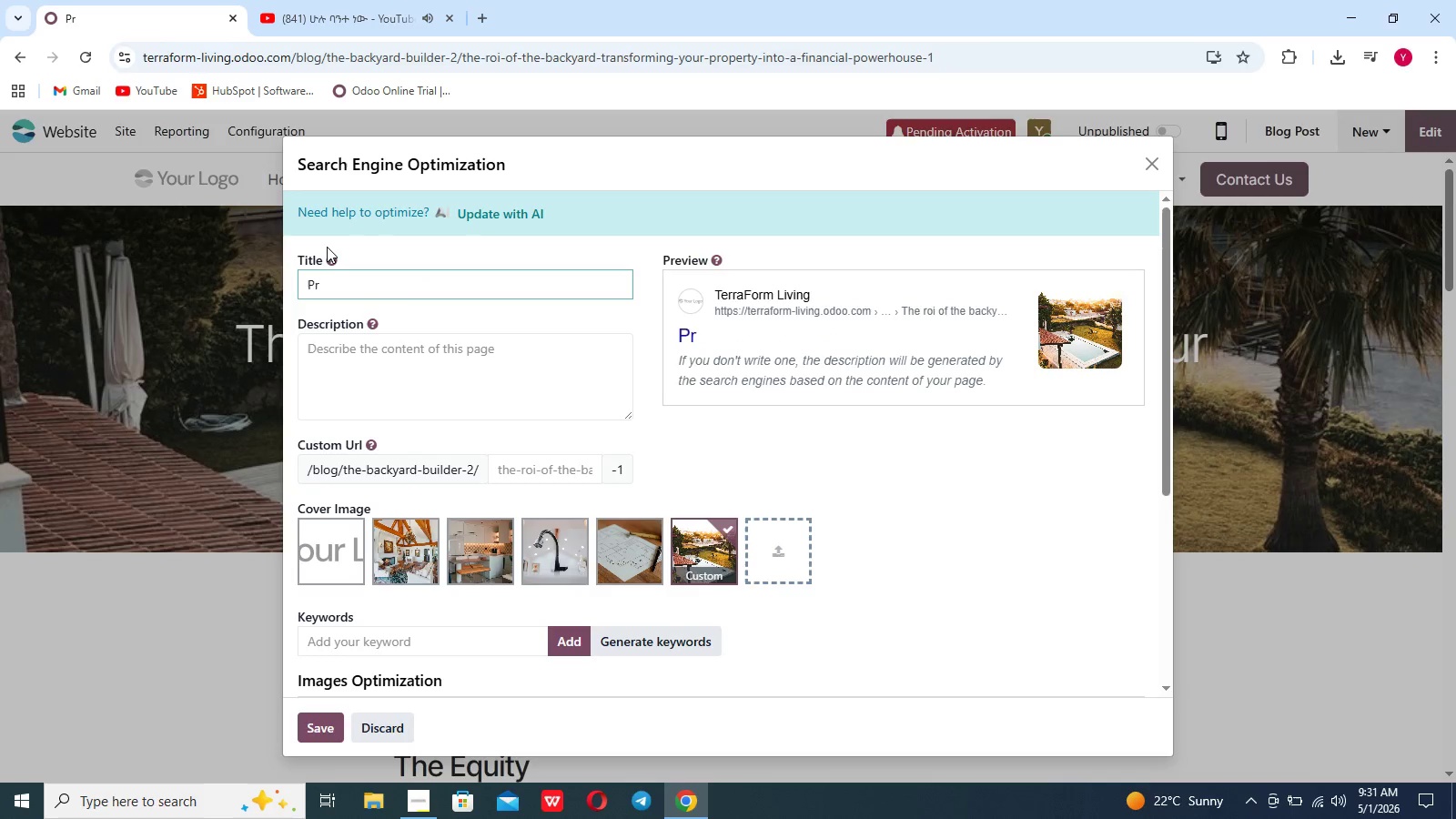 
key(Control+Z)
 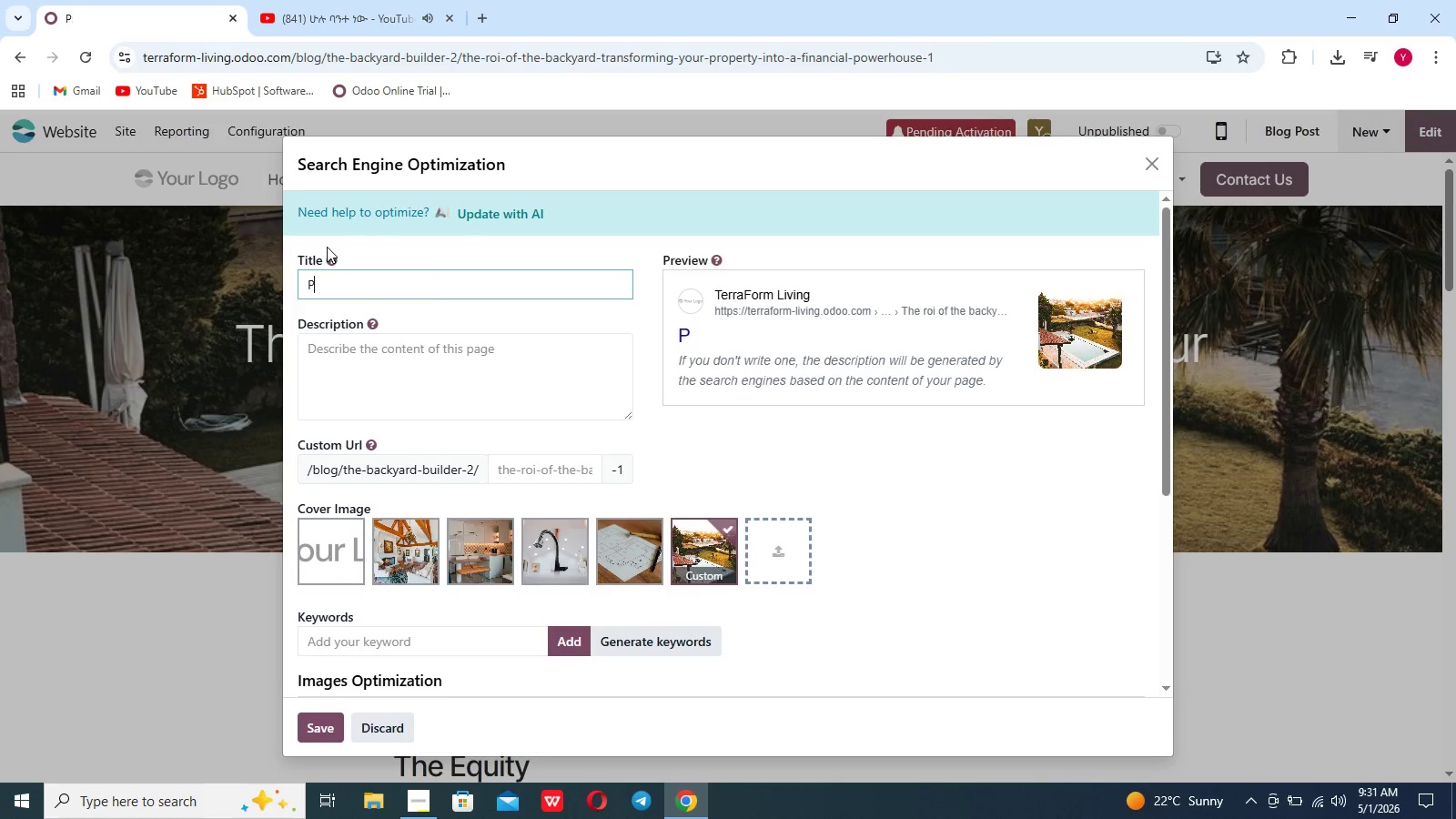 
key(Control+Z)
 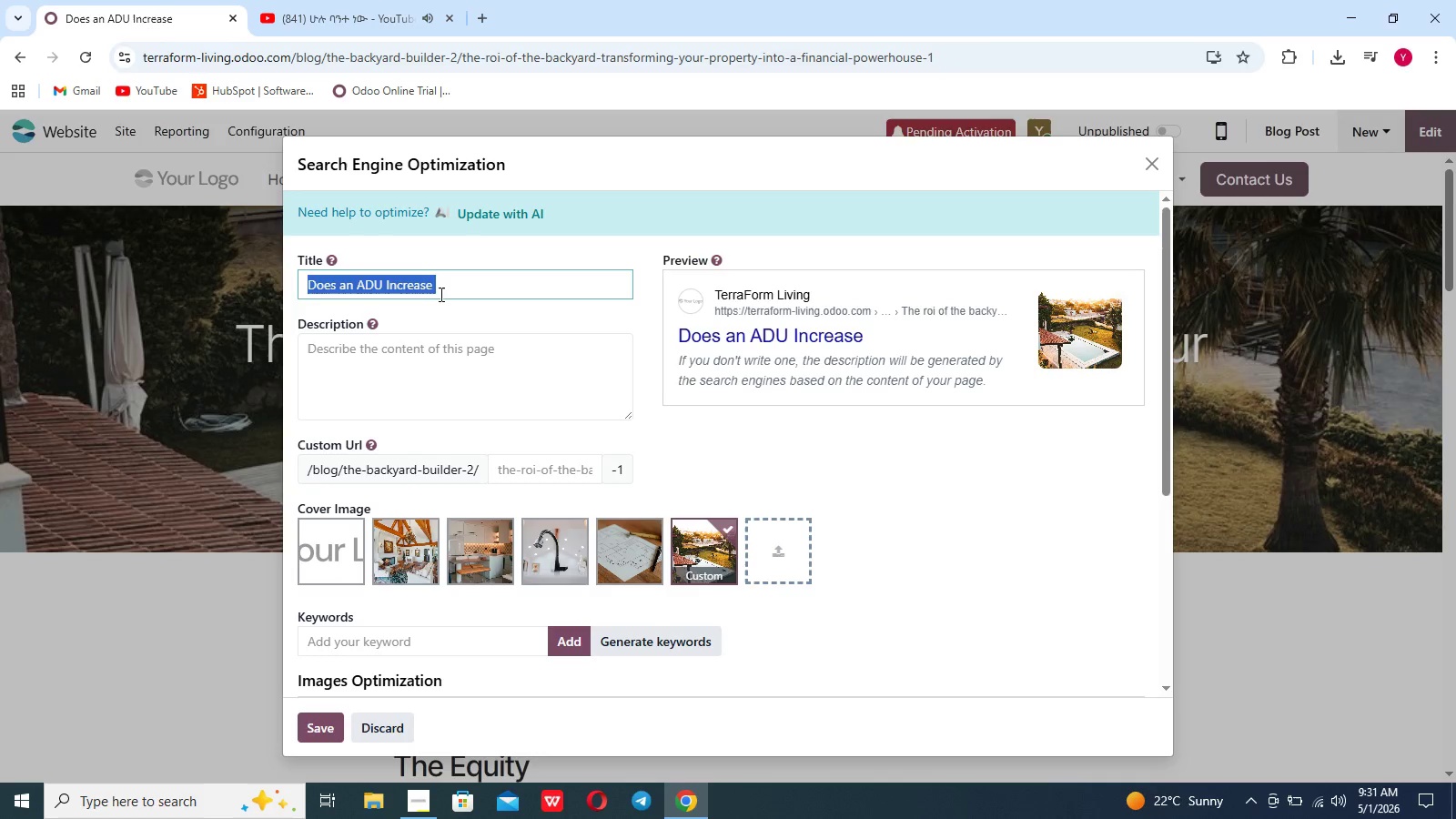 
left_click([450, 293])
 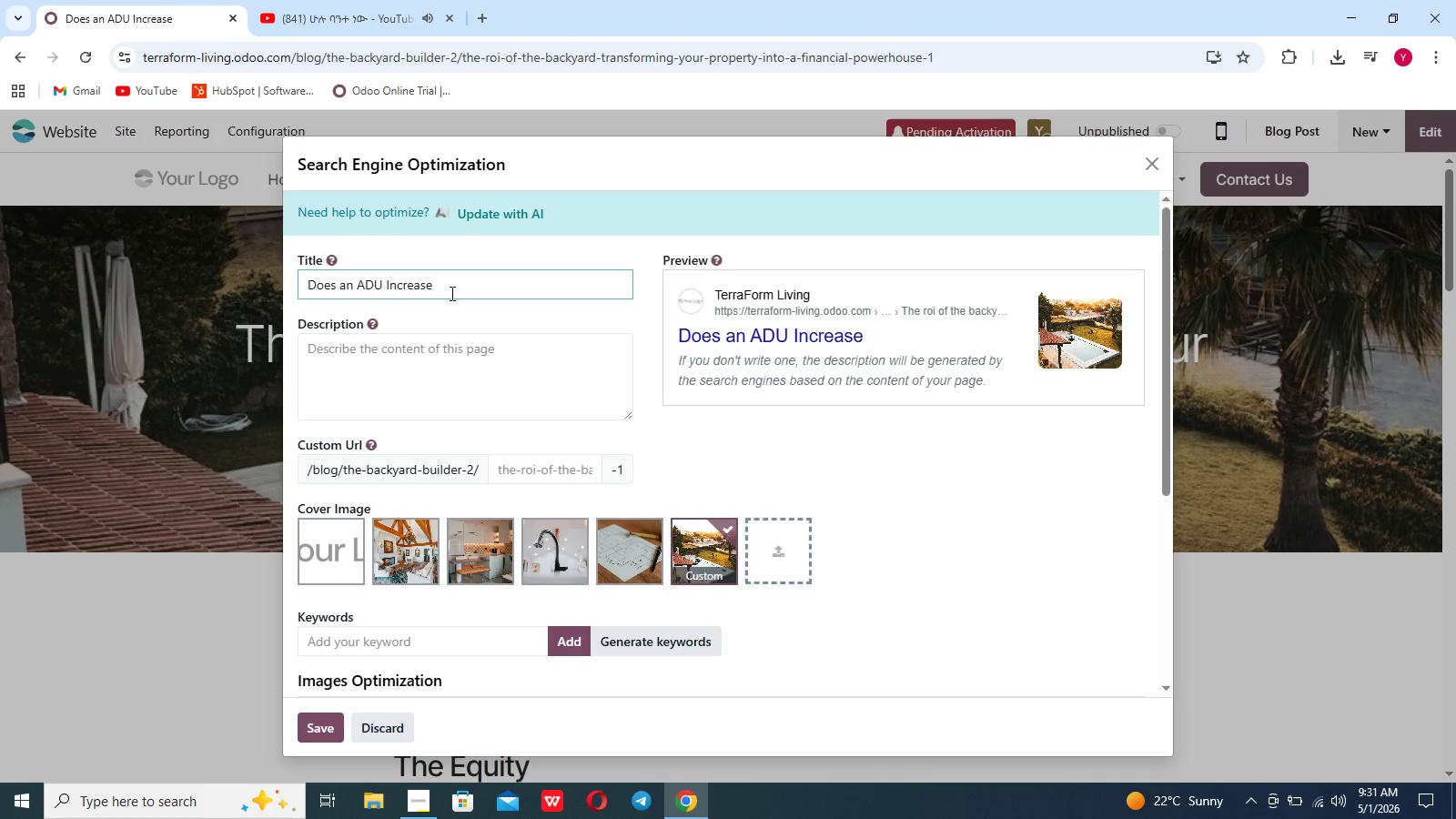 
type(Property VAlue?)
 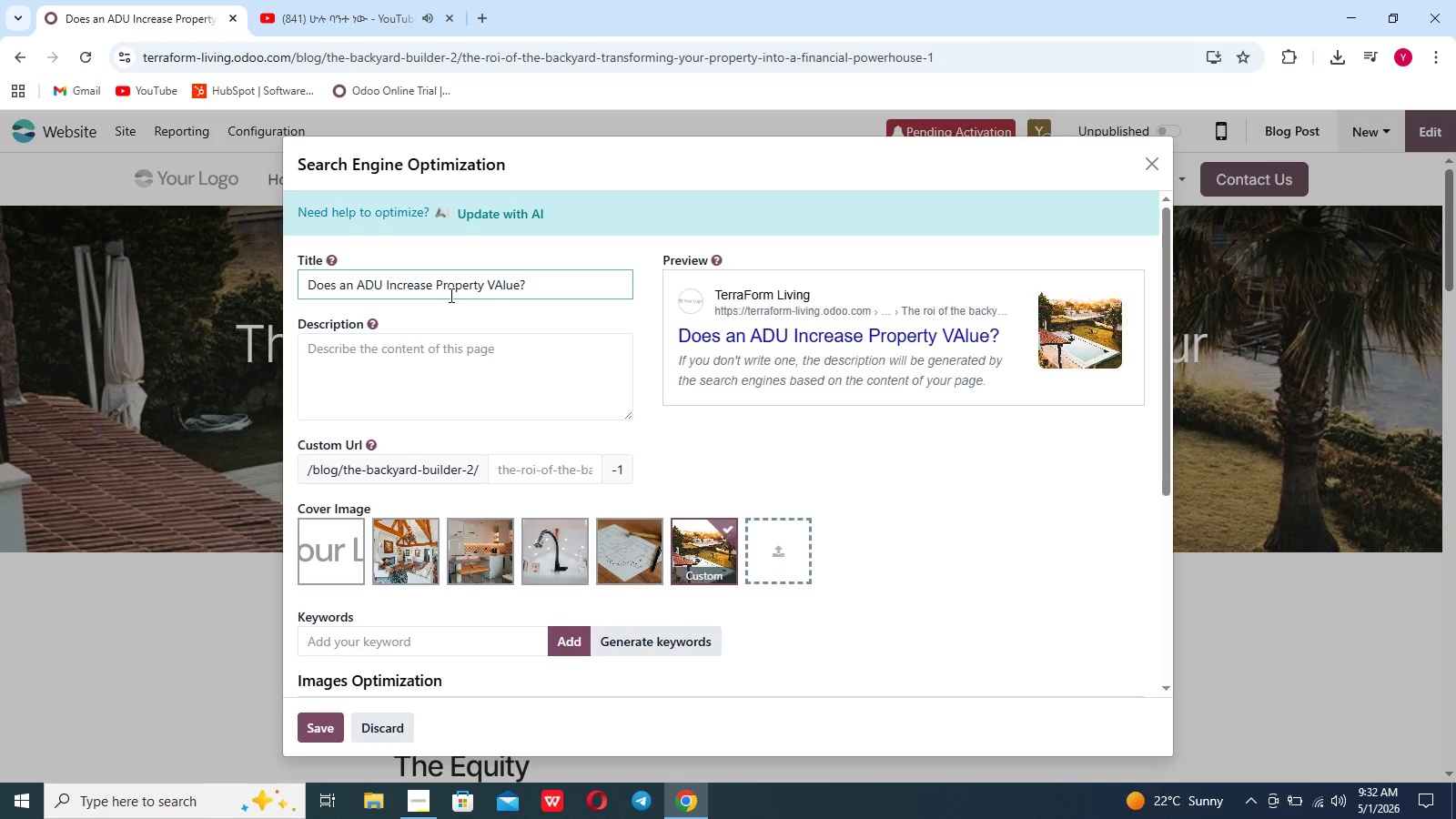 
key(ArrowLeft)
 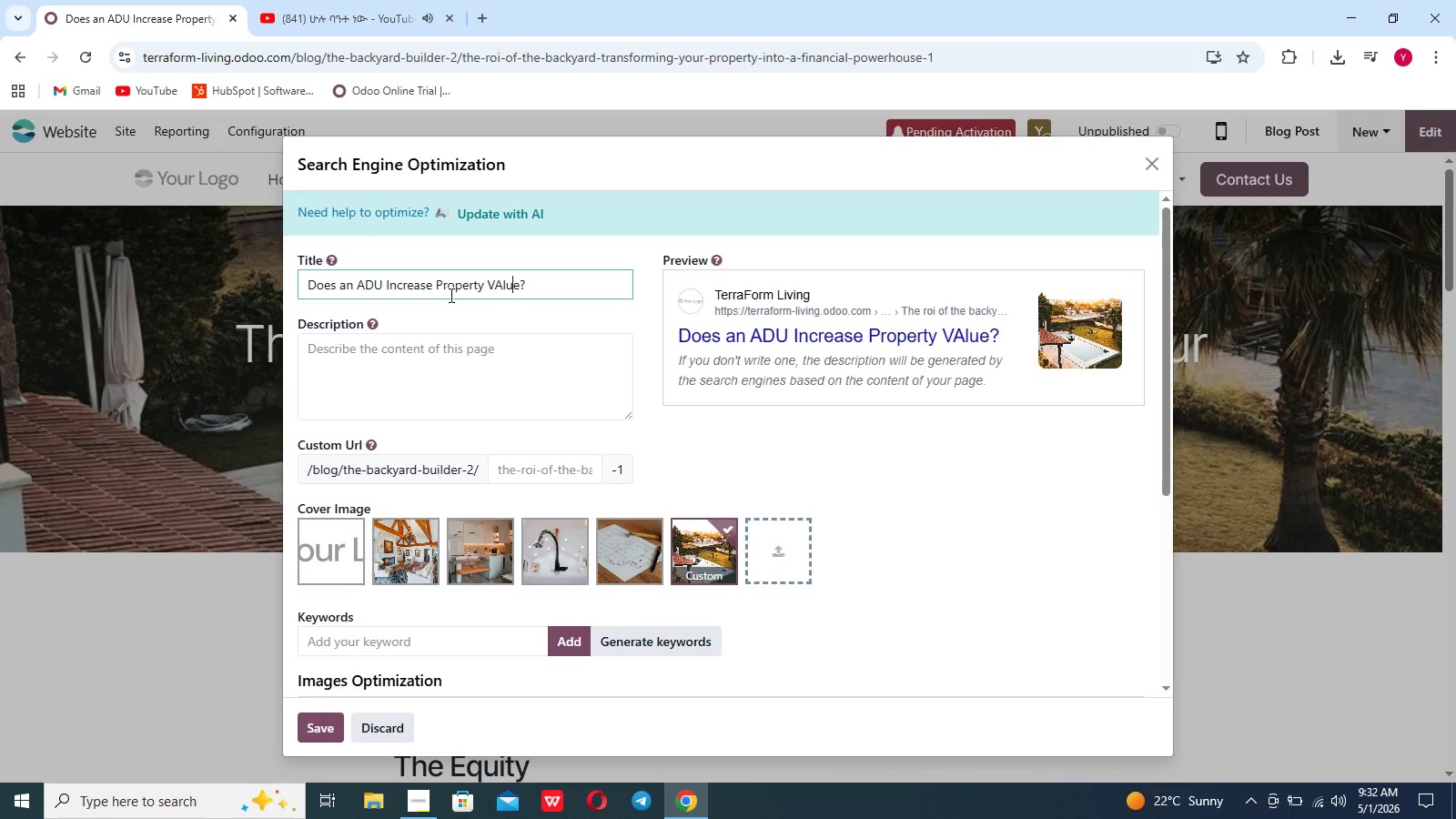 
key(ArrowLeft)
 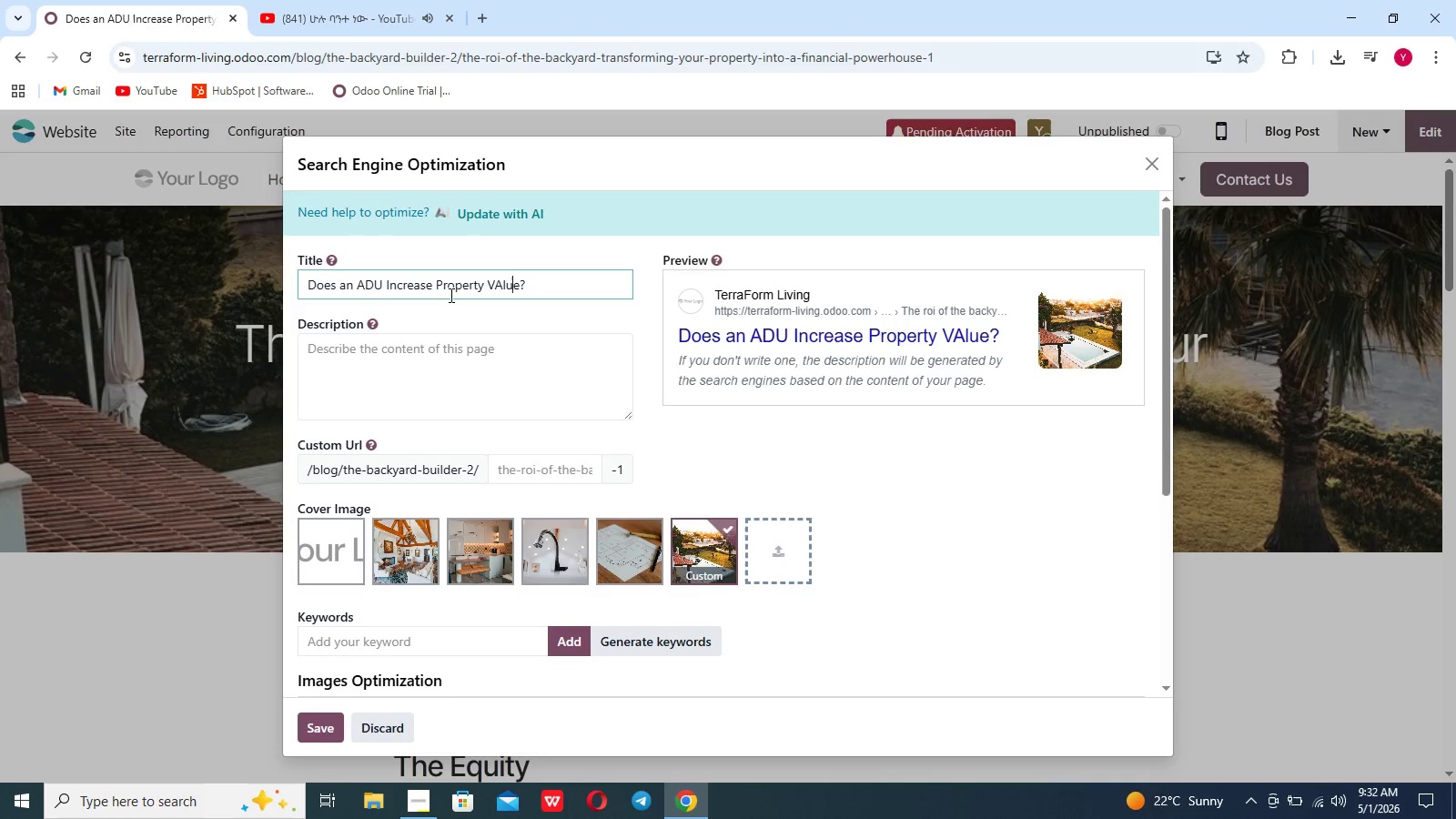 
key(ArrowLeft)
 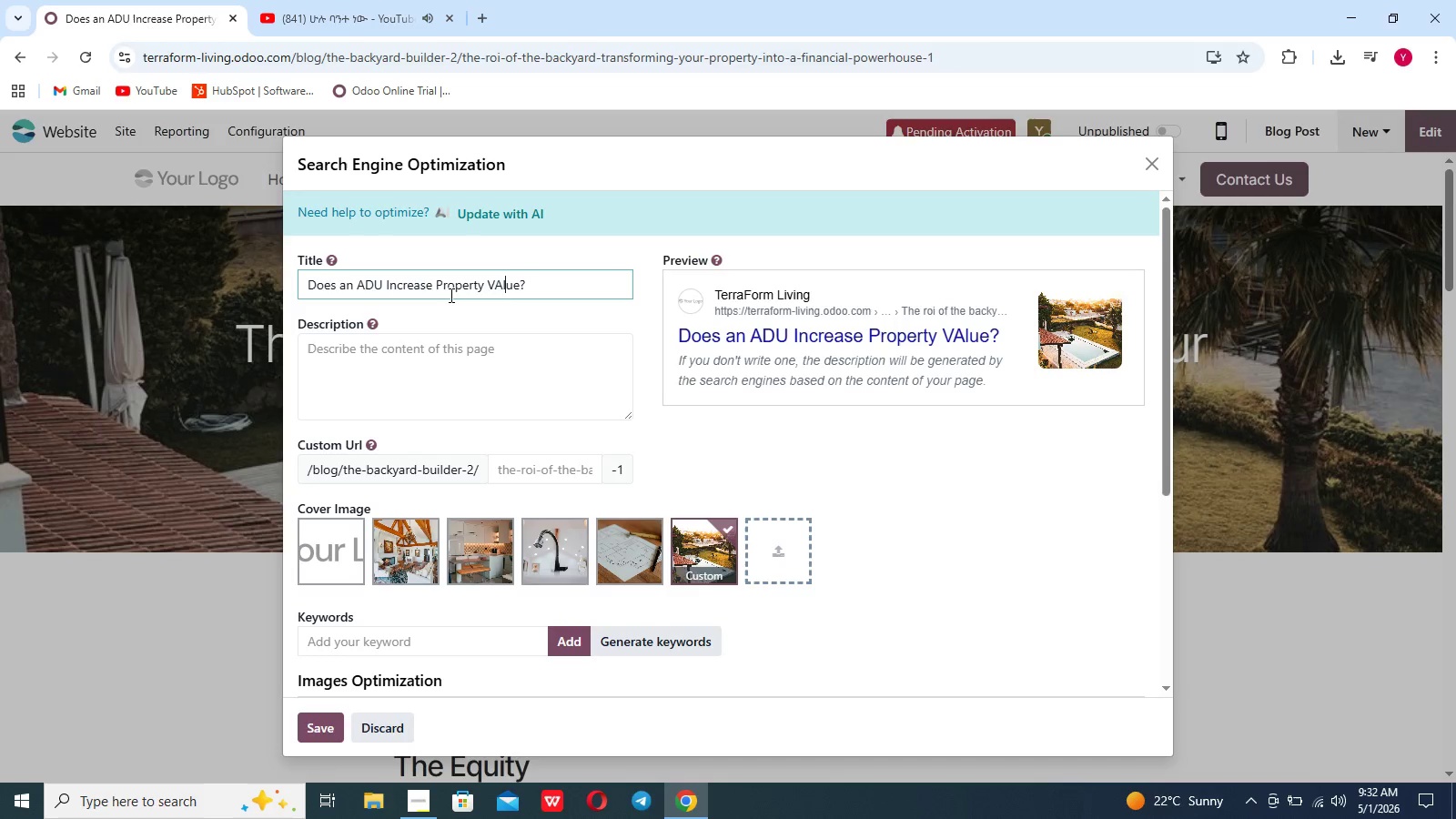 
key(ArrowLeft)
 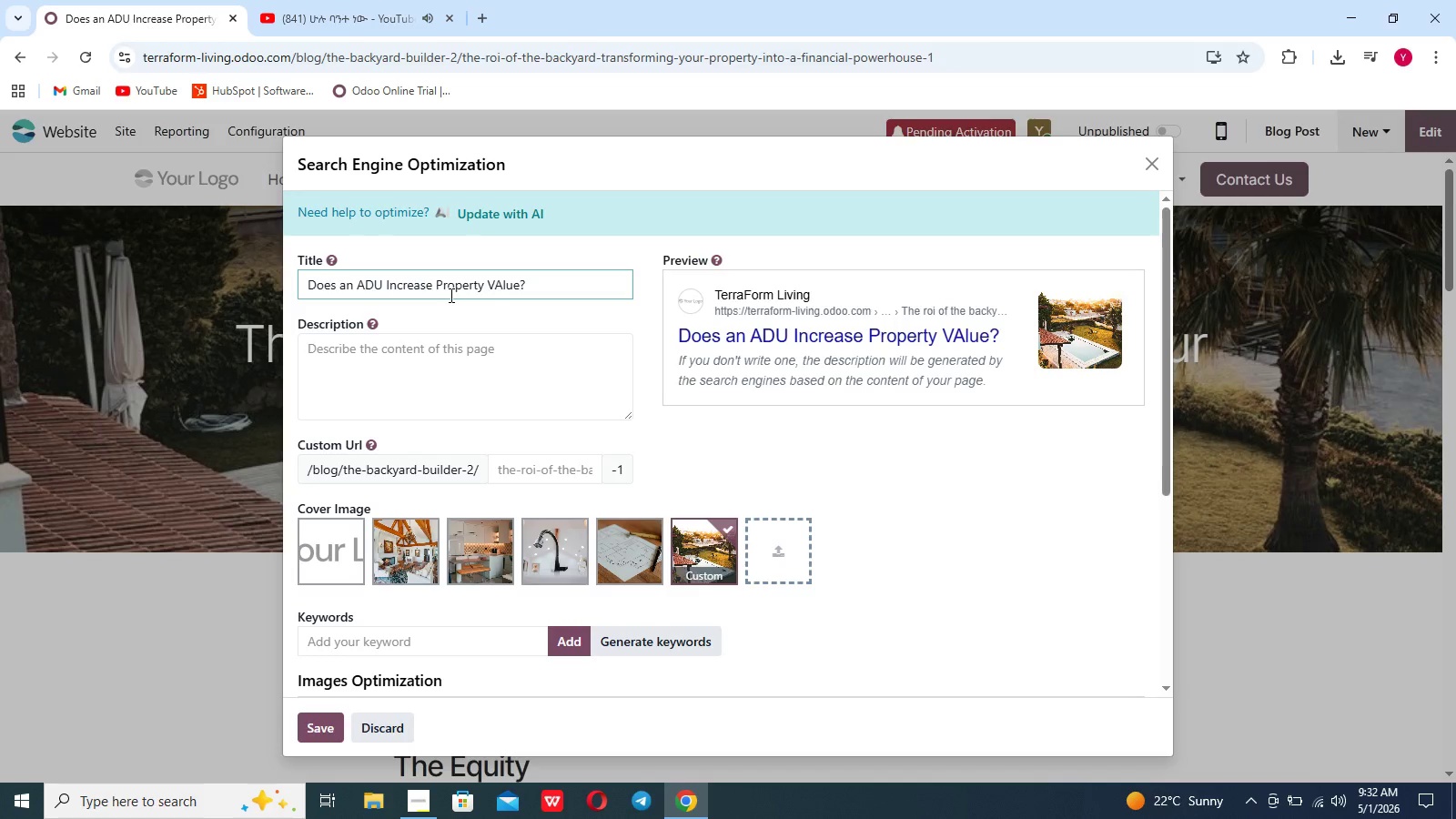 
key(Backspace)
 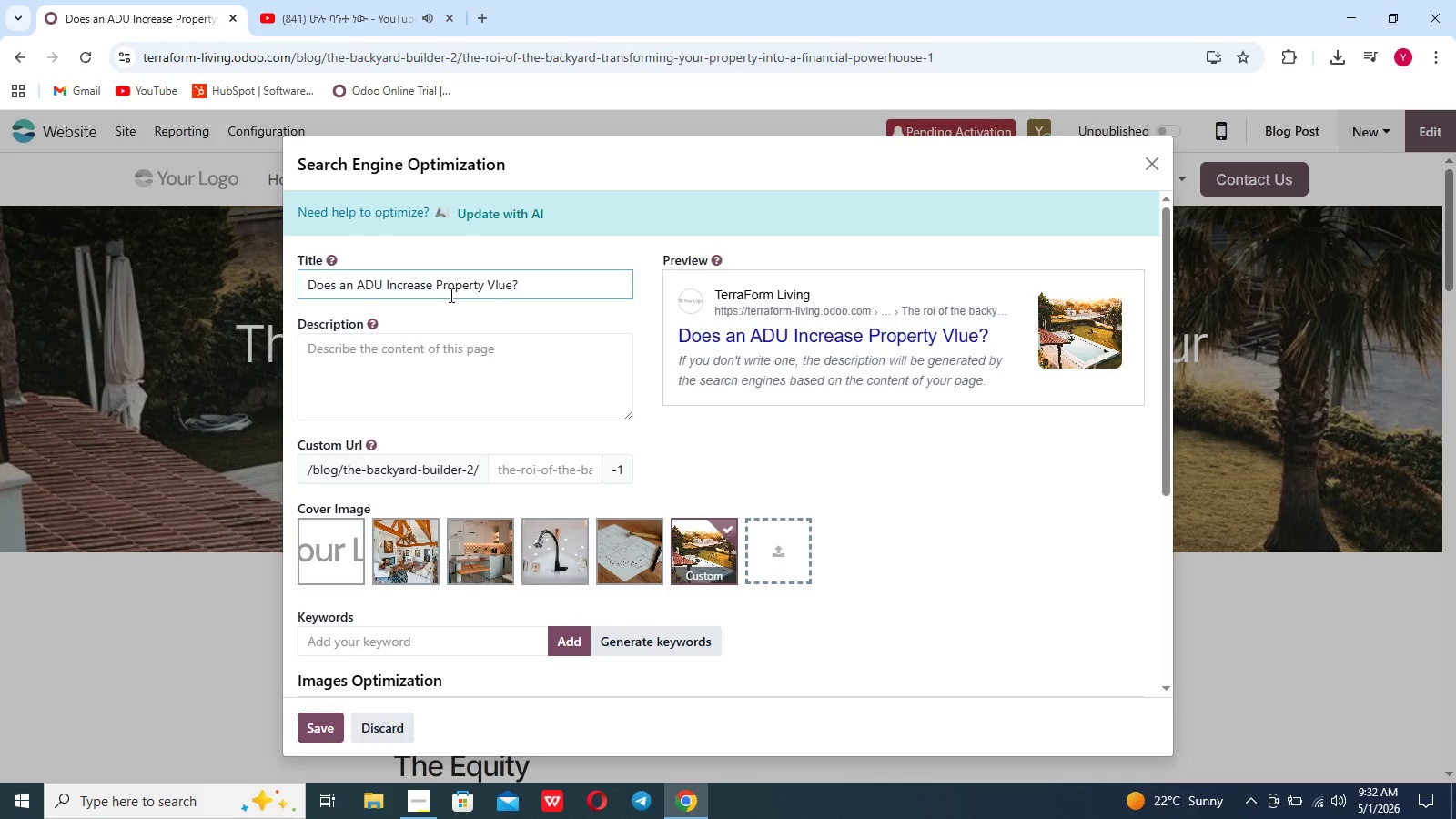 
key(CapsLock)
 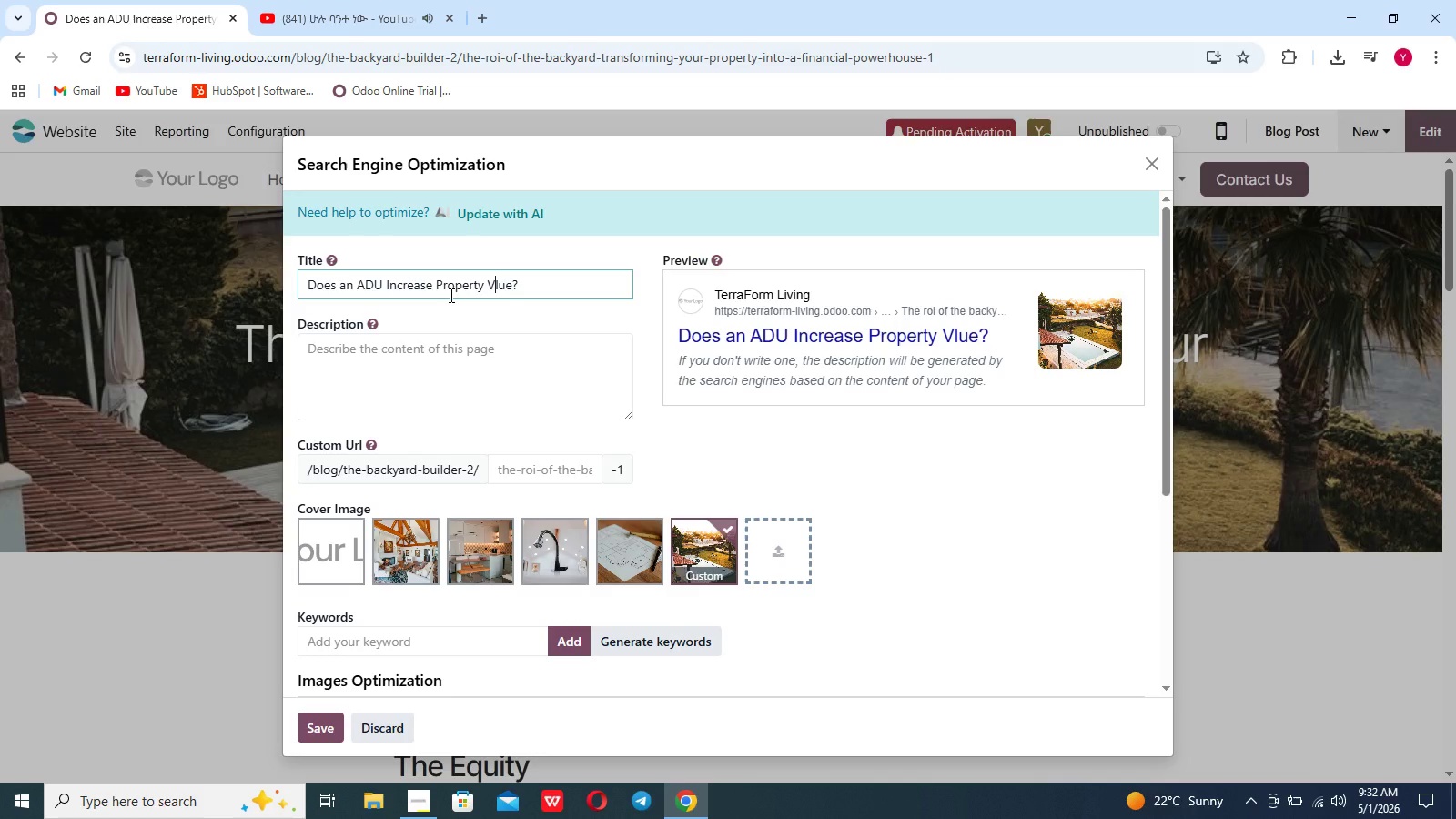 
key(CapsLock)
 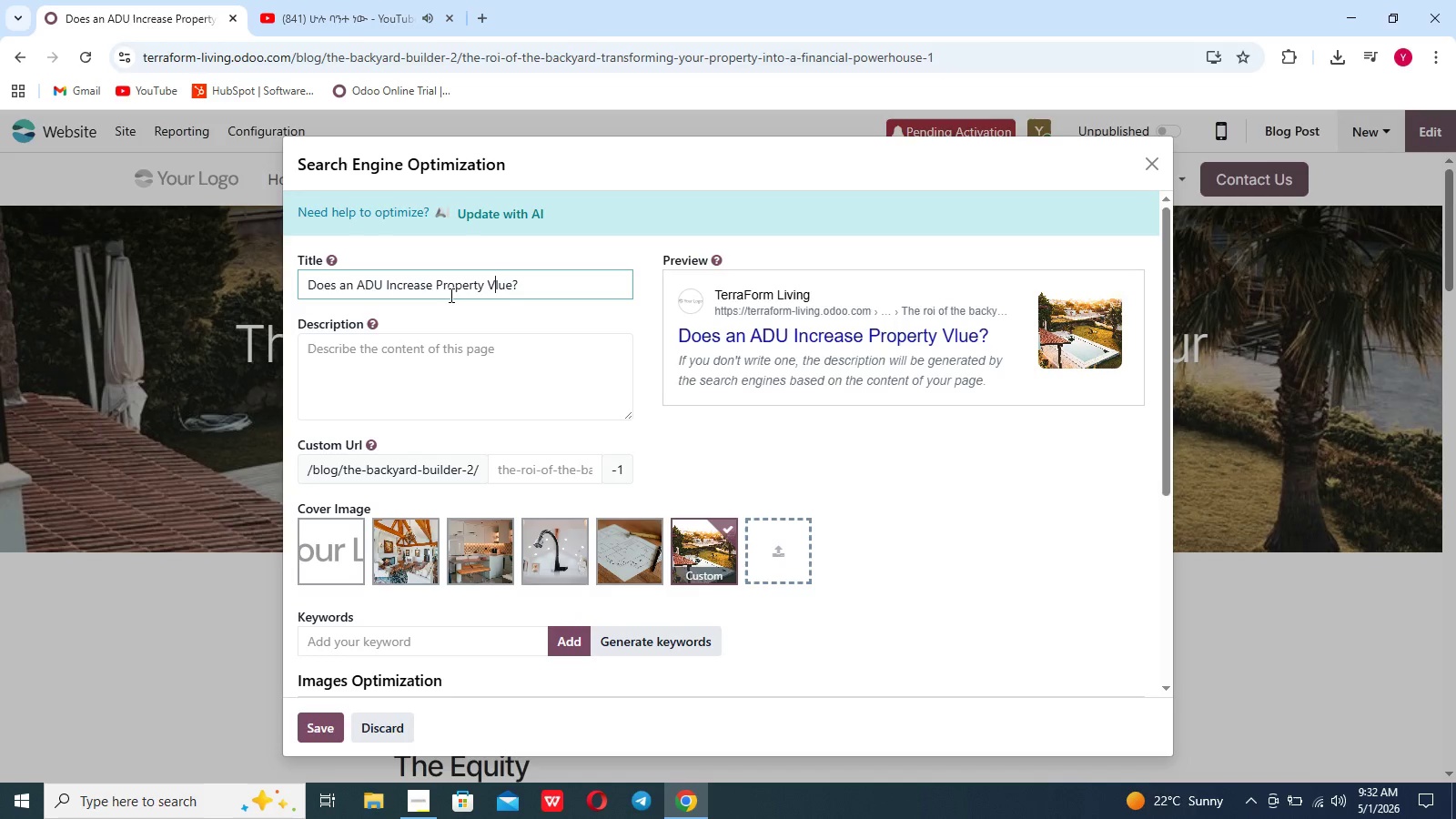 
key(CapsLock)
 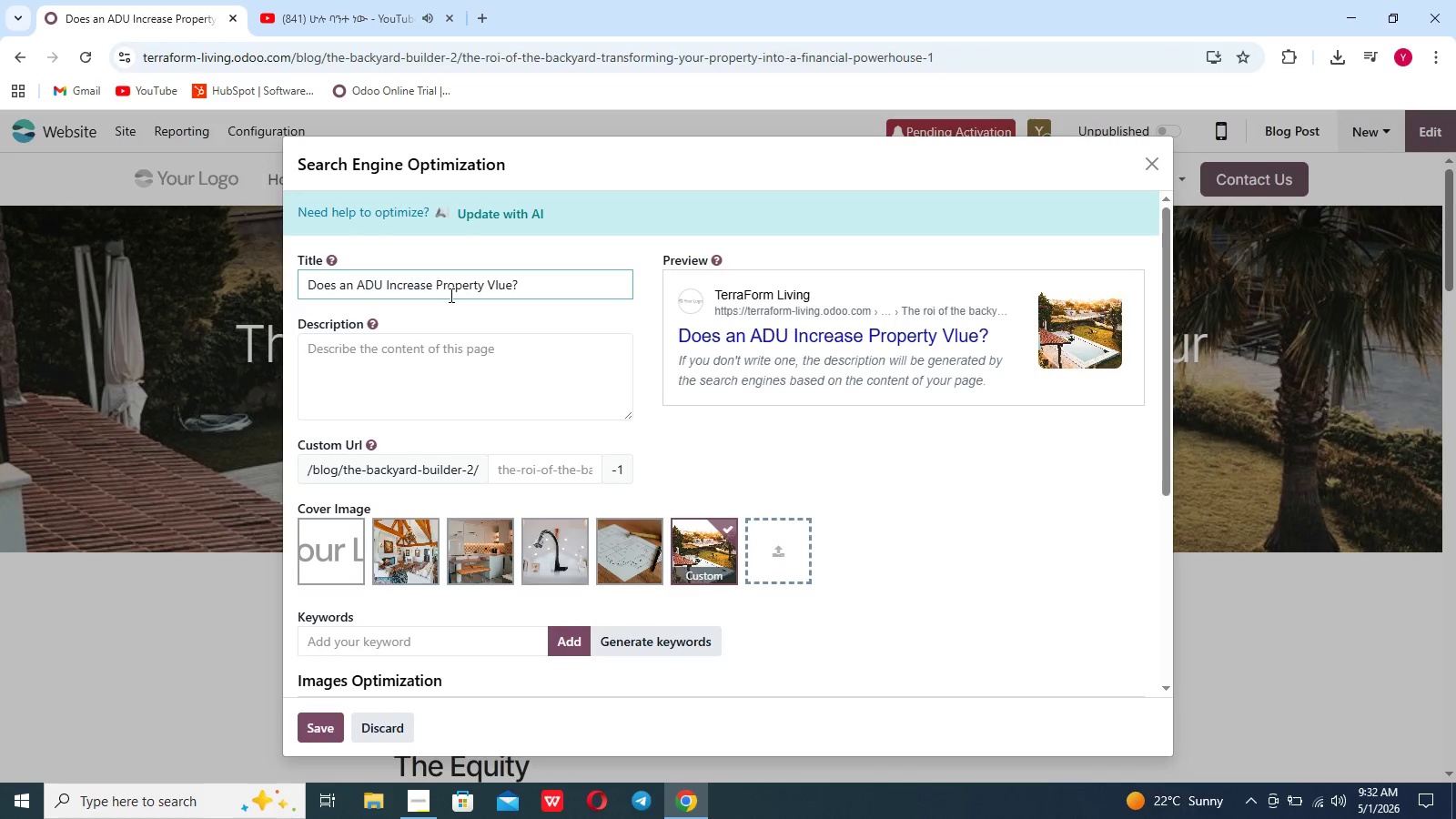 
key(A)
 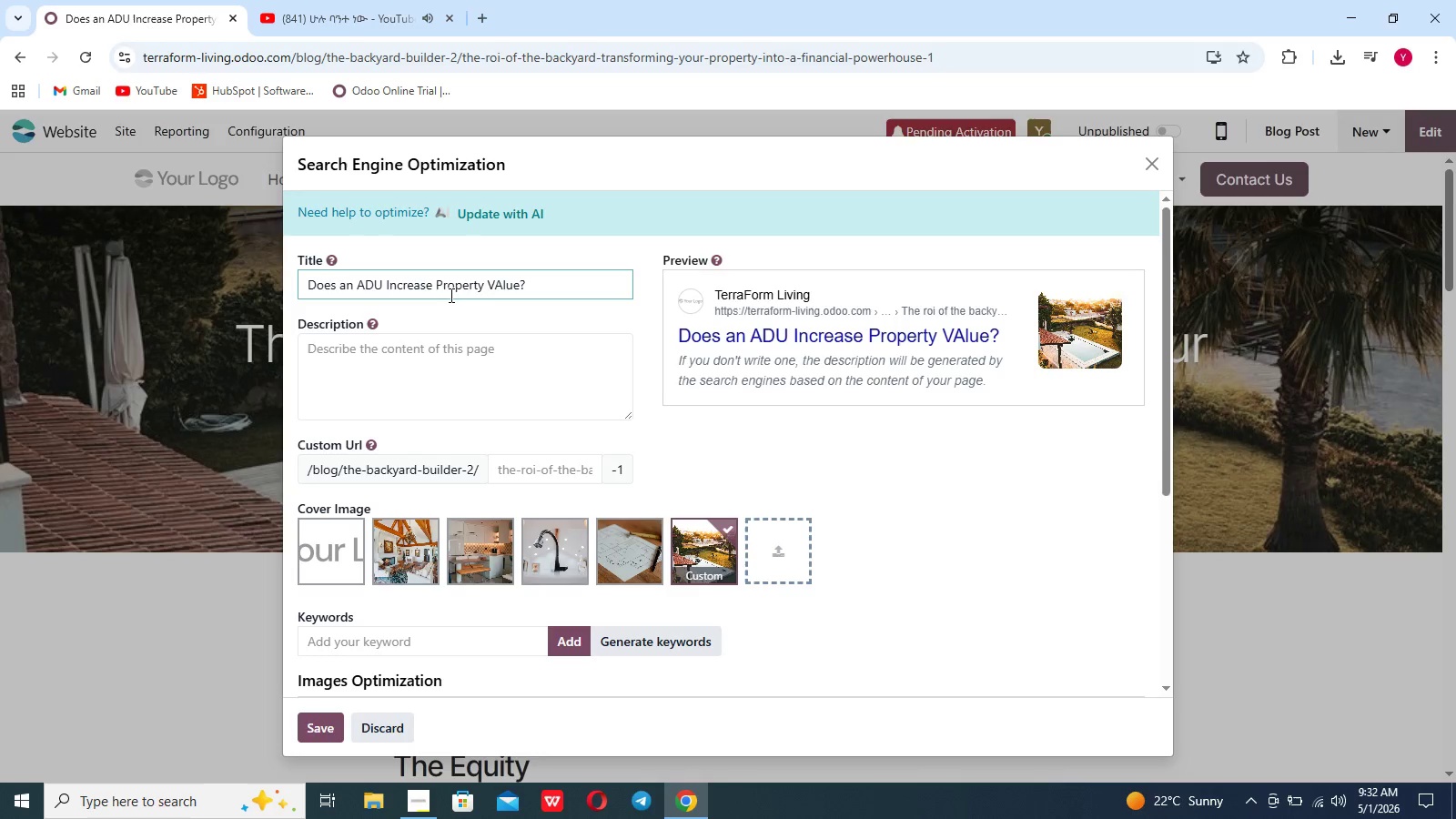 
key(CapsLock)
 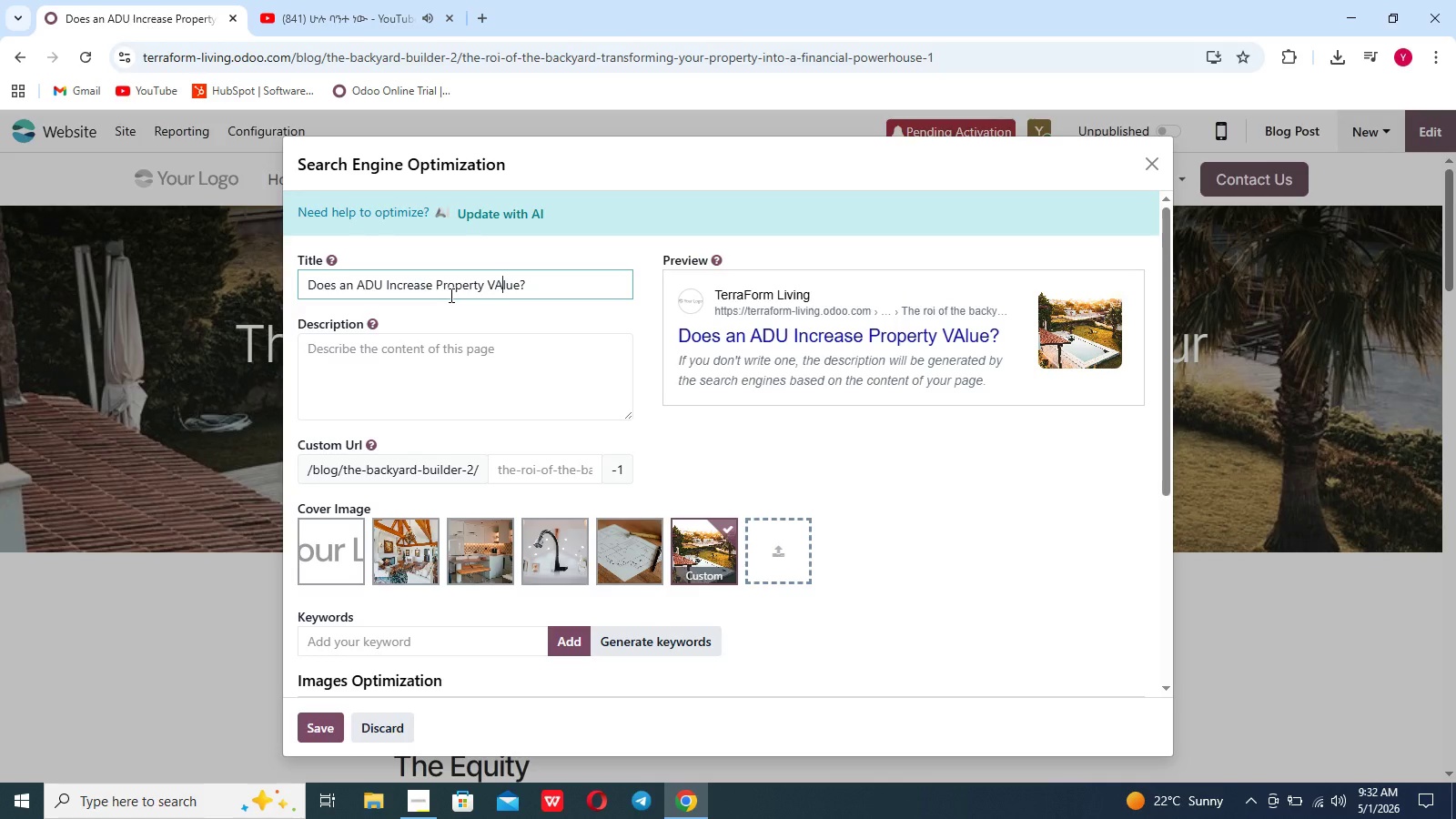 
key(Enter)
 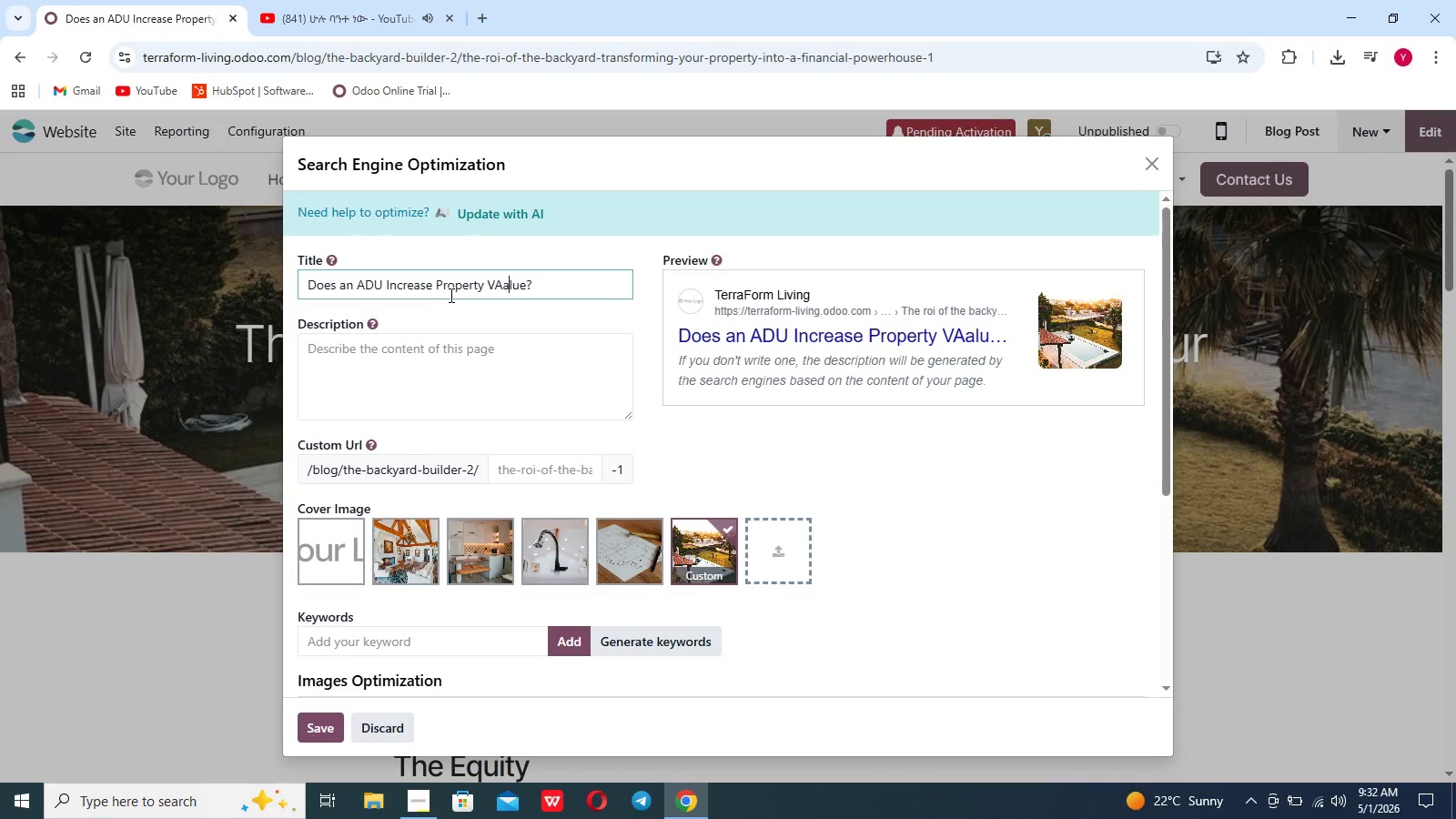 
key(A)
 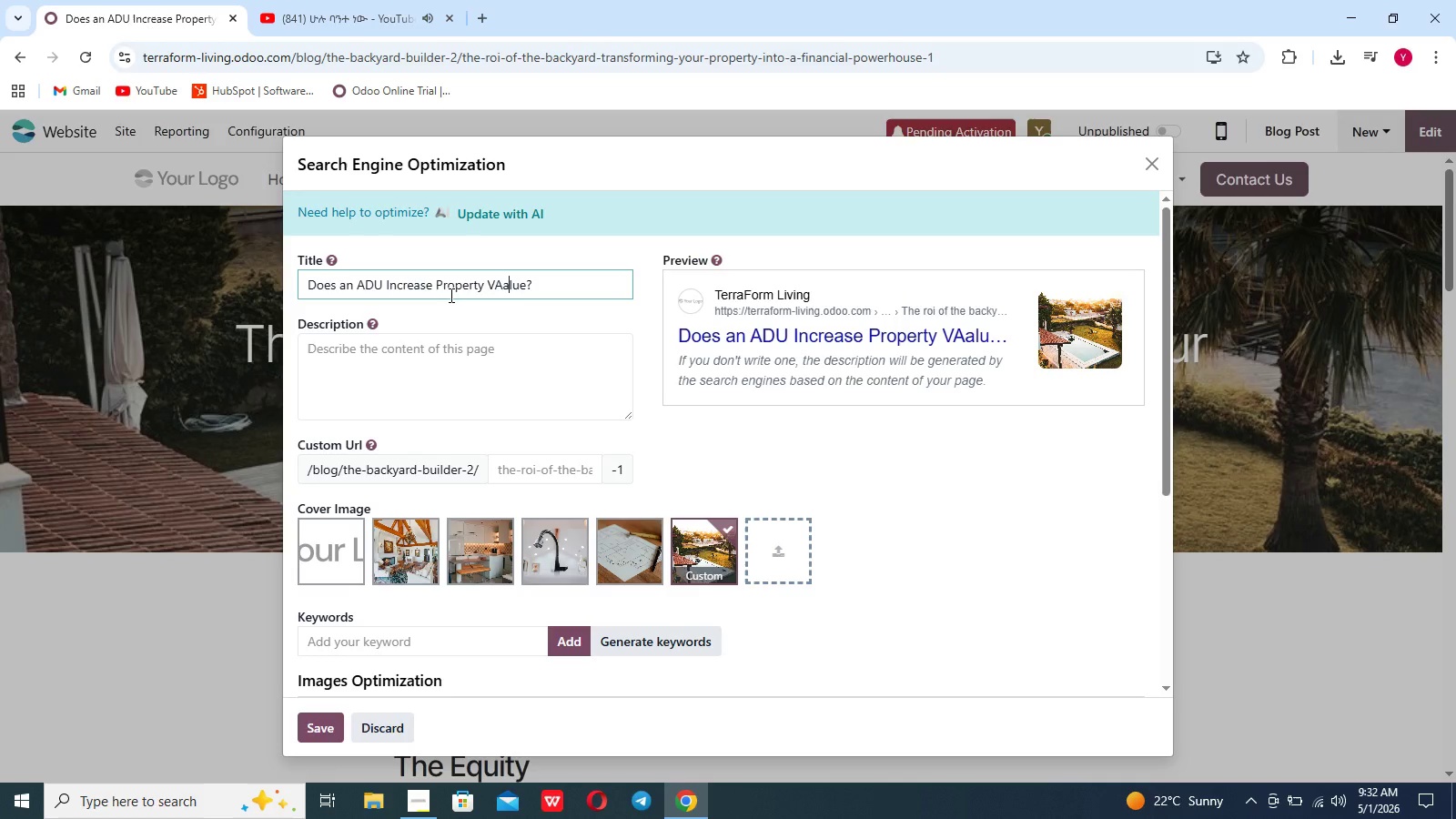 
key(ArrowLeft)
 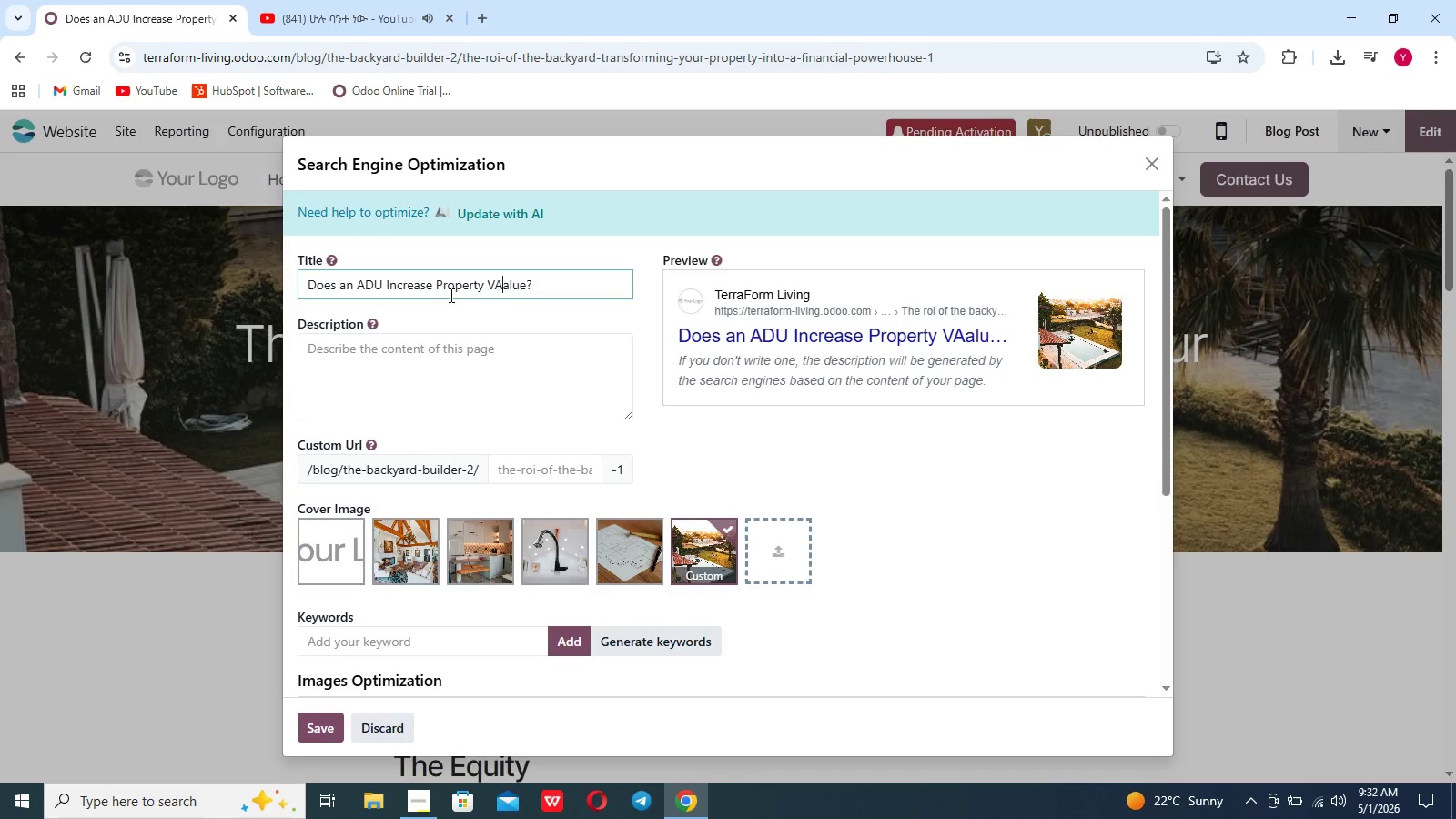 
key(Backspace)
 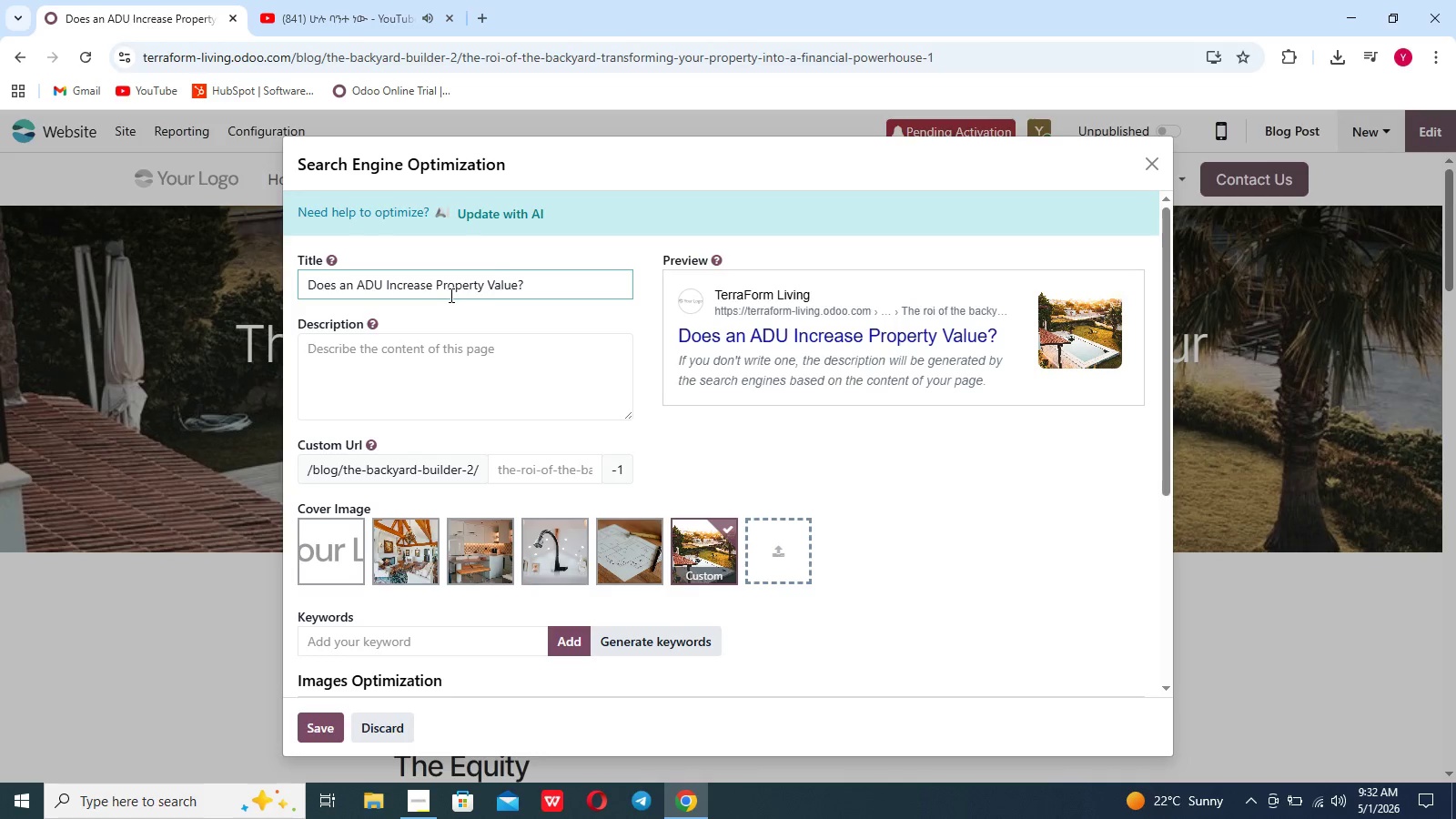 
key(ArrowRight)
 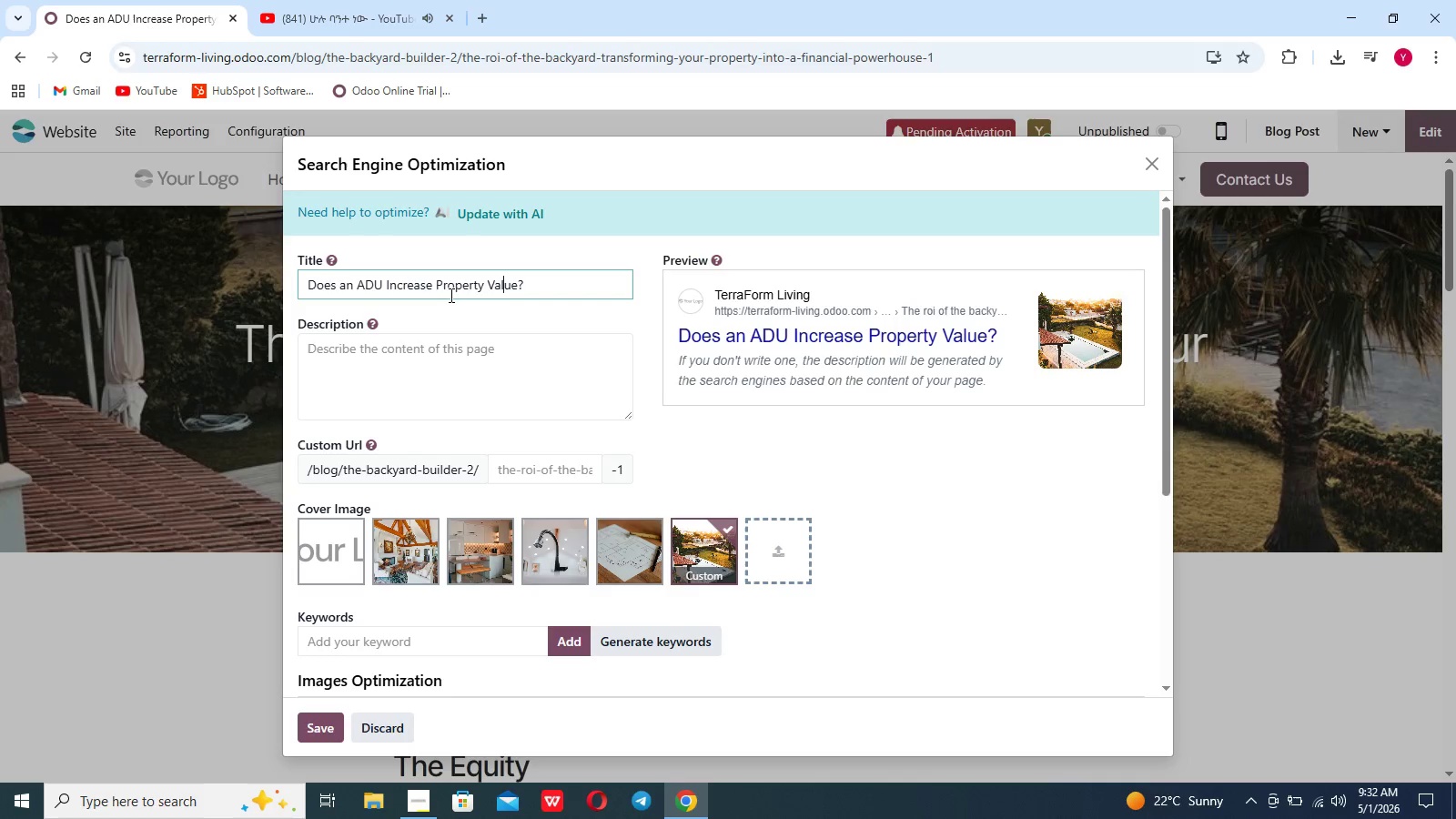 
key(ArrowRight)
 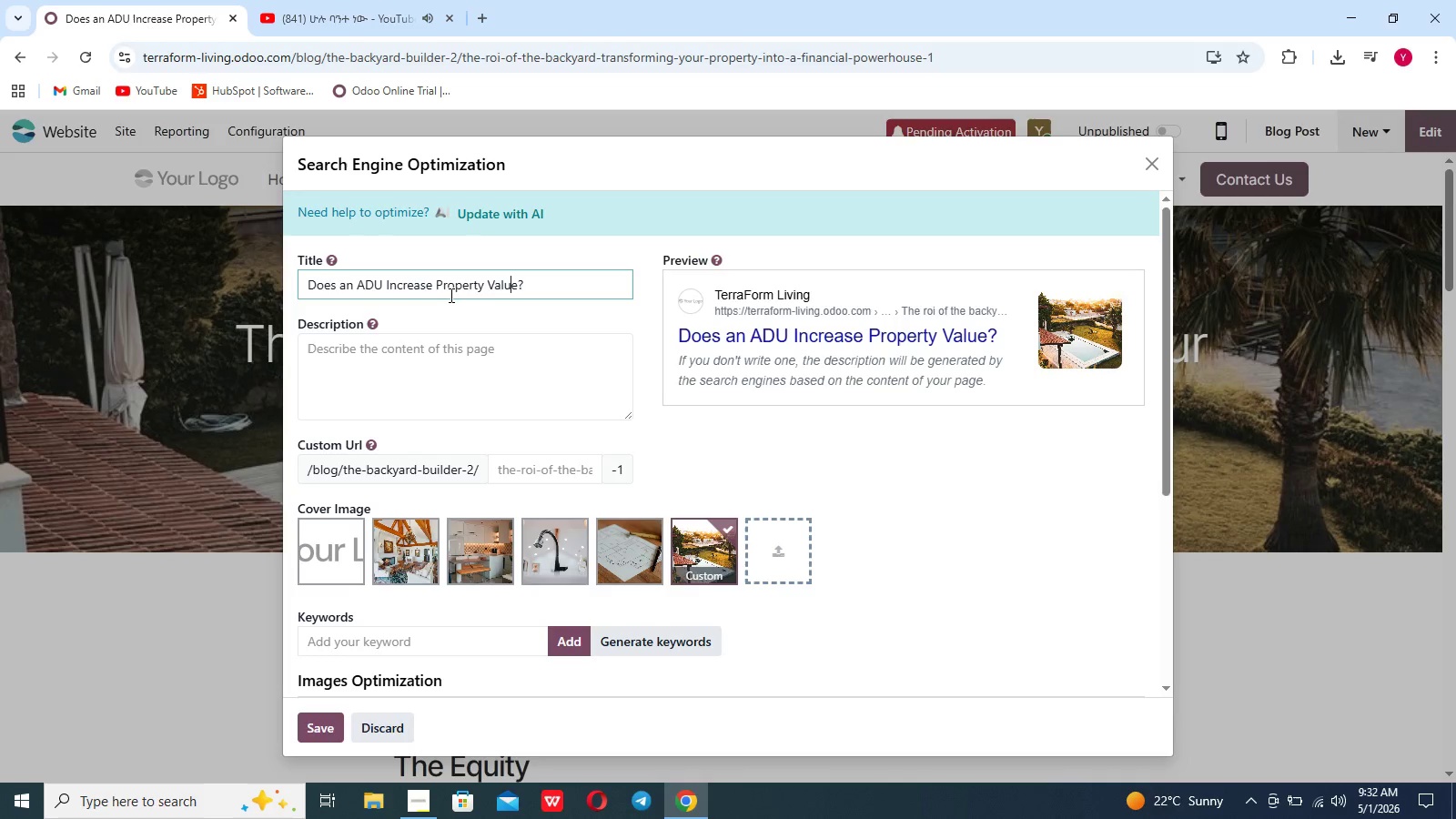 
key(ArrowRight)
 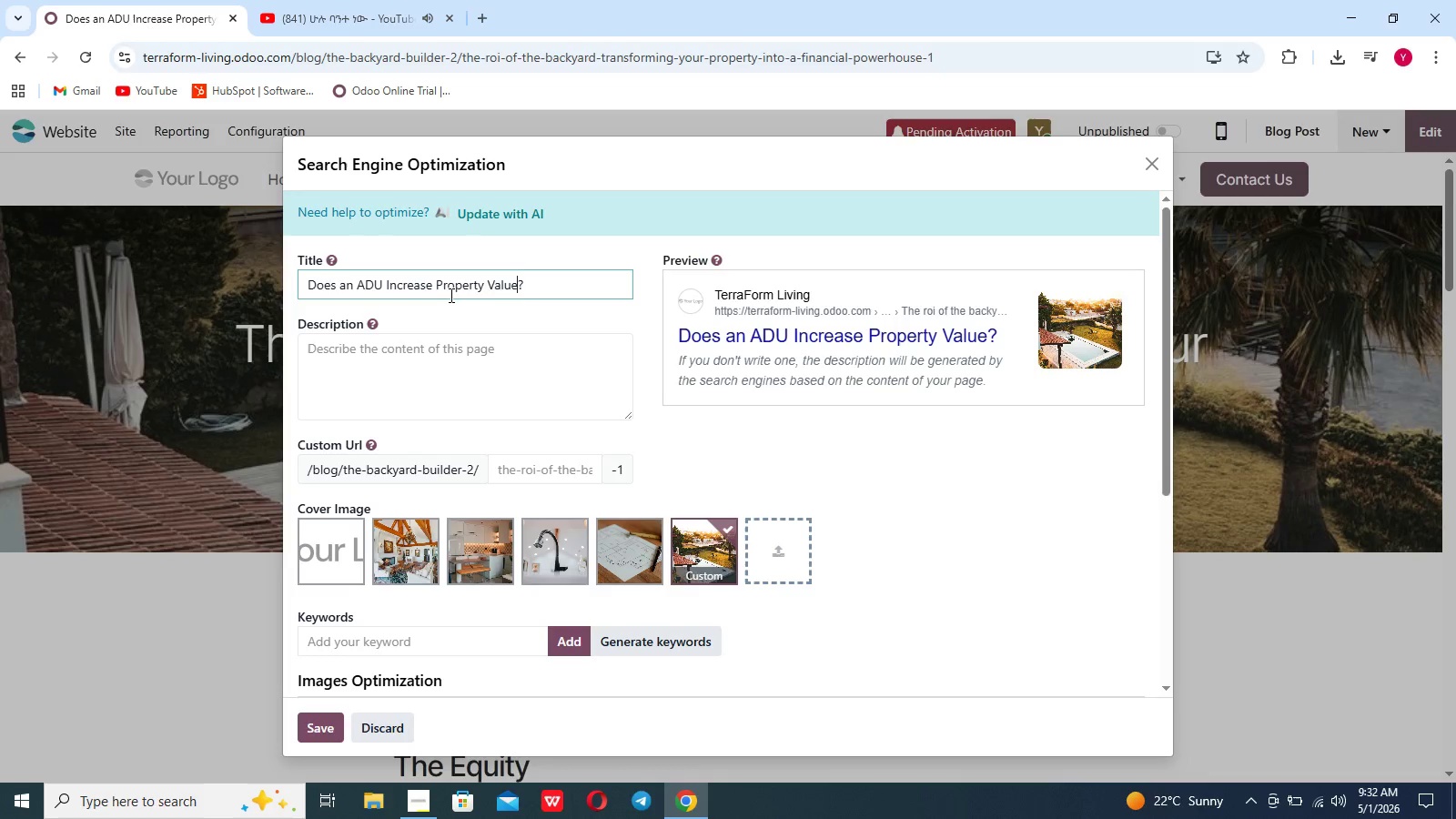 
key(ArrowRight)
 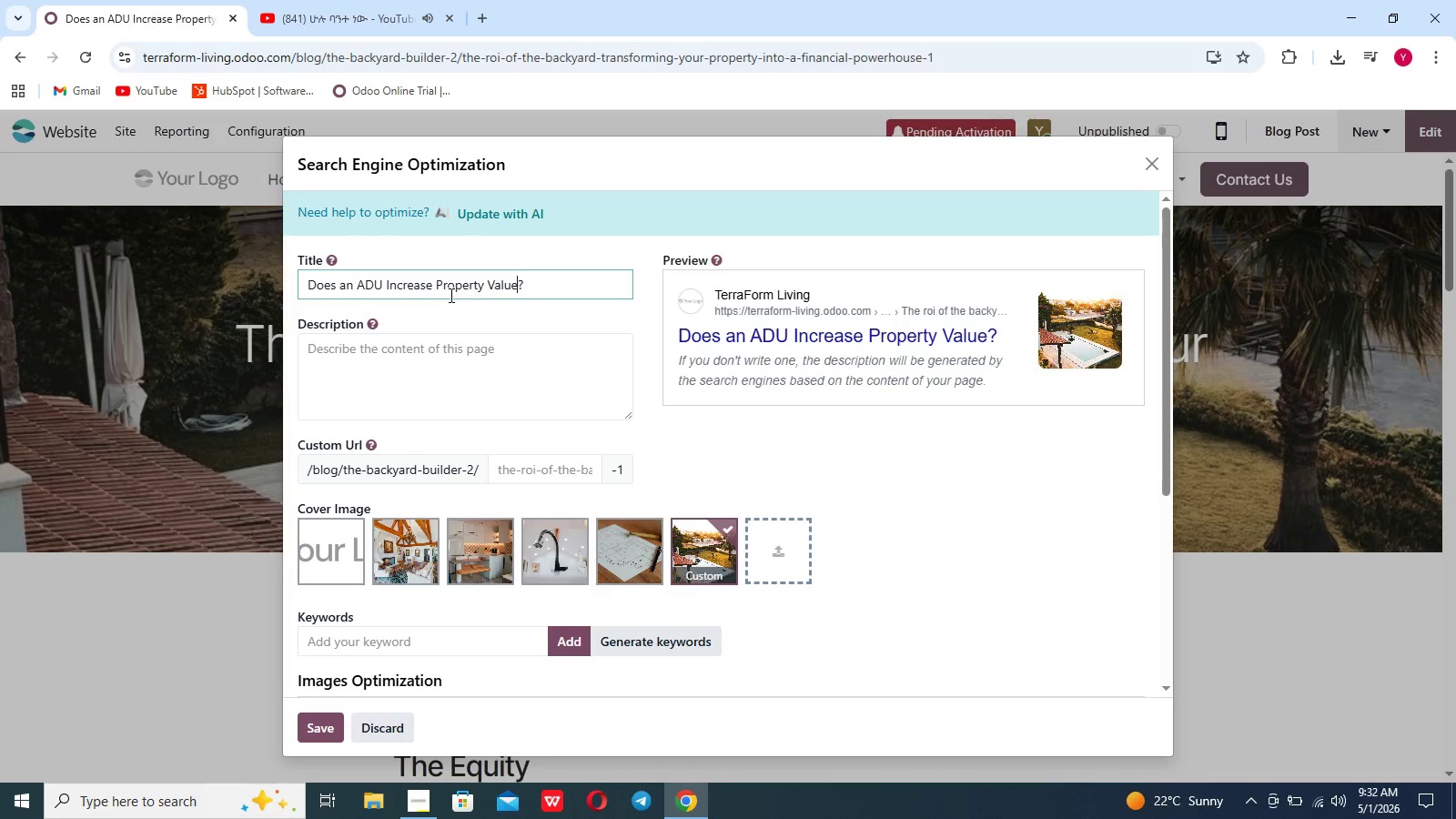 
key(ArrowRight)
 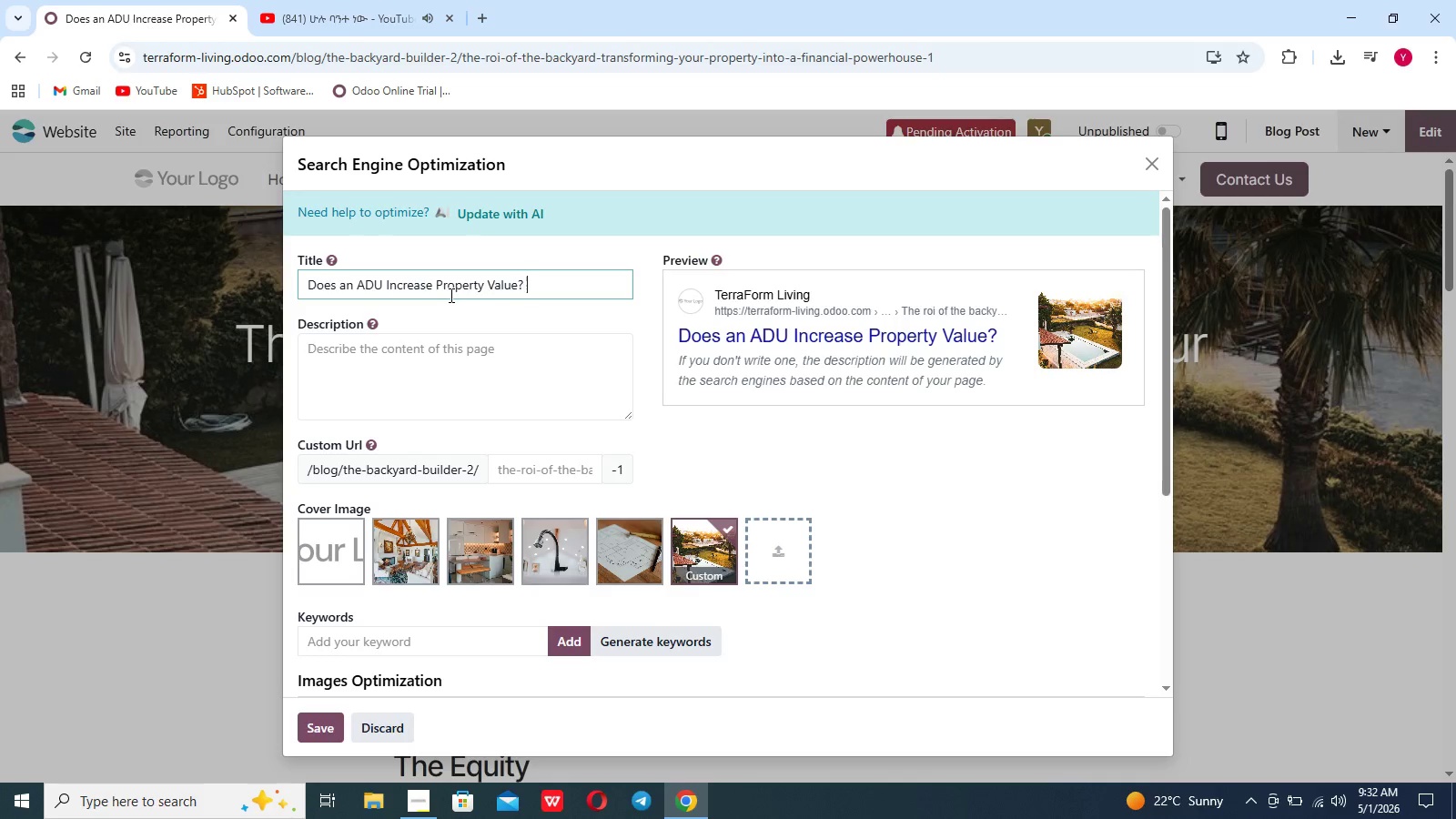 
type( | TerraForm Living)
 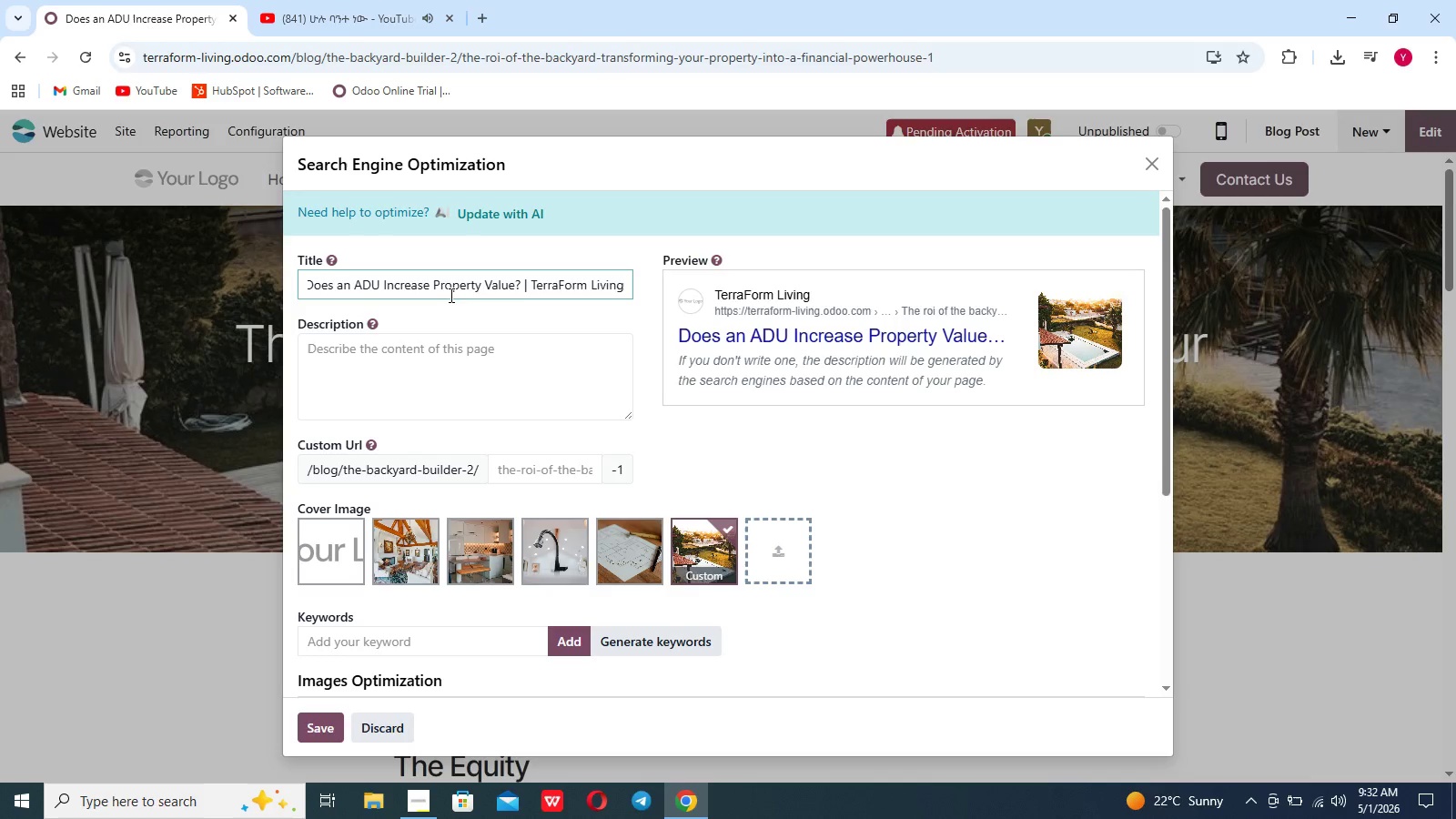 
left_click([427, 353])
 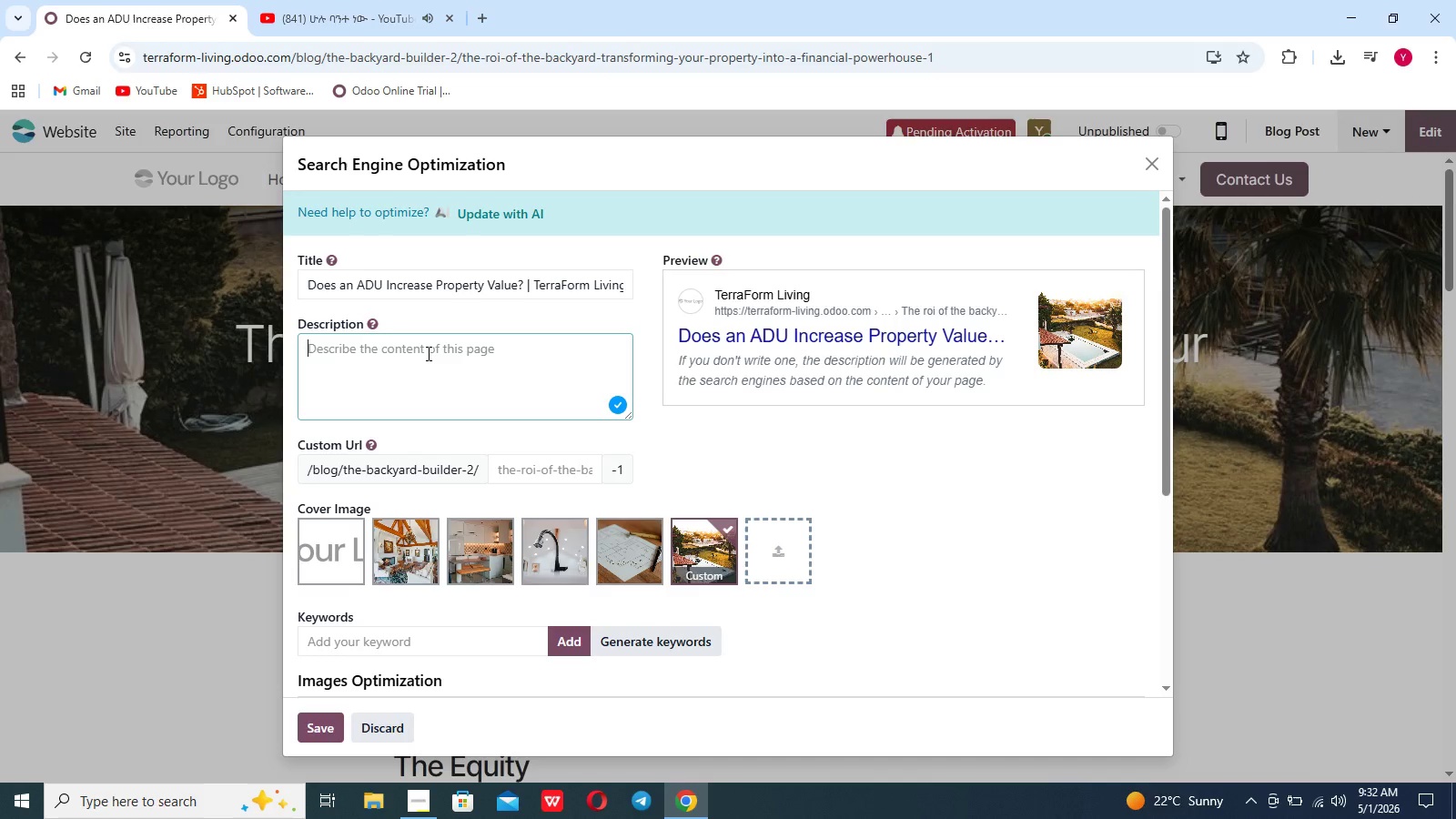 
type(Solve resale vale)
key(Backspace)
type(ue uncertainity. Discover how a Modern ADU or guestv)
key(Backspace)
type( house can generate rental income and boose)
key(Backspace)
type(t equity)
 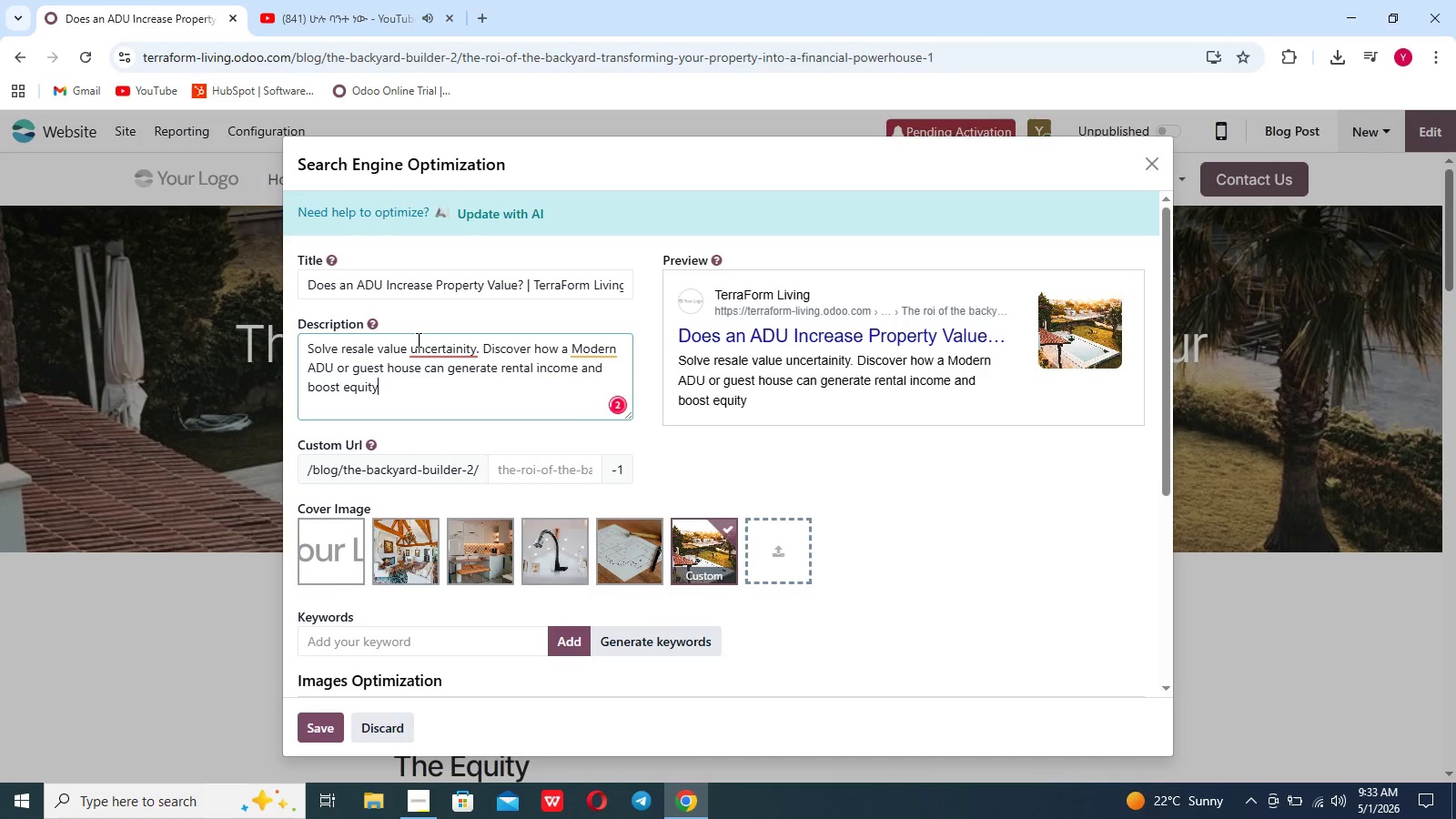 
left_click([428, 350])
 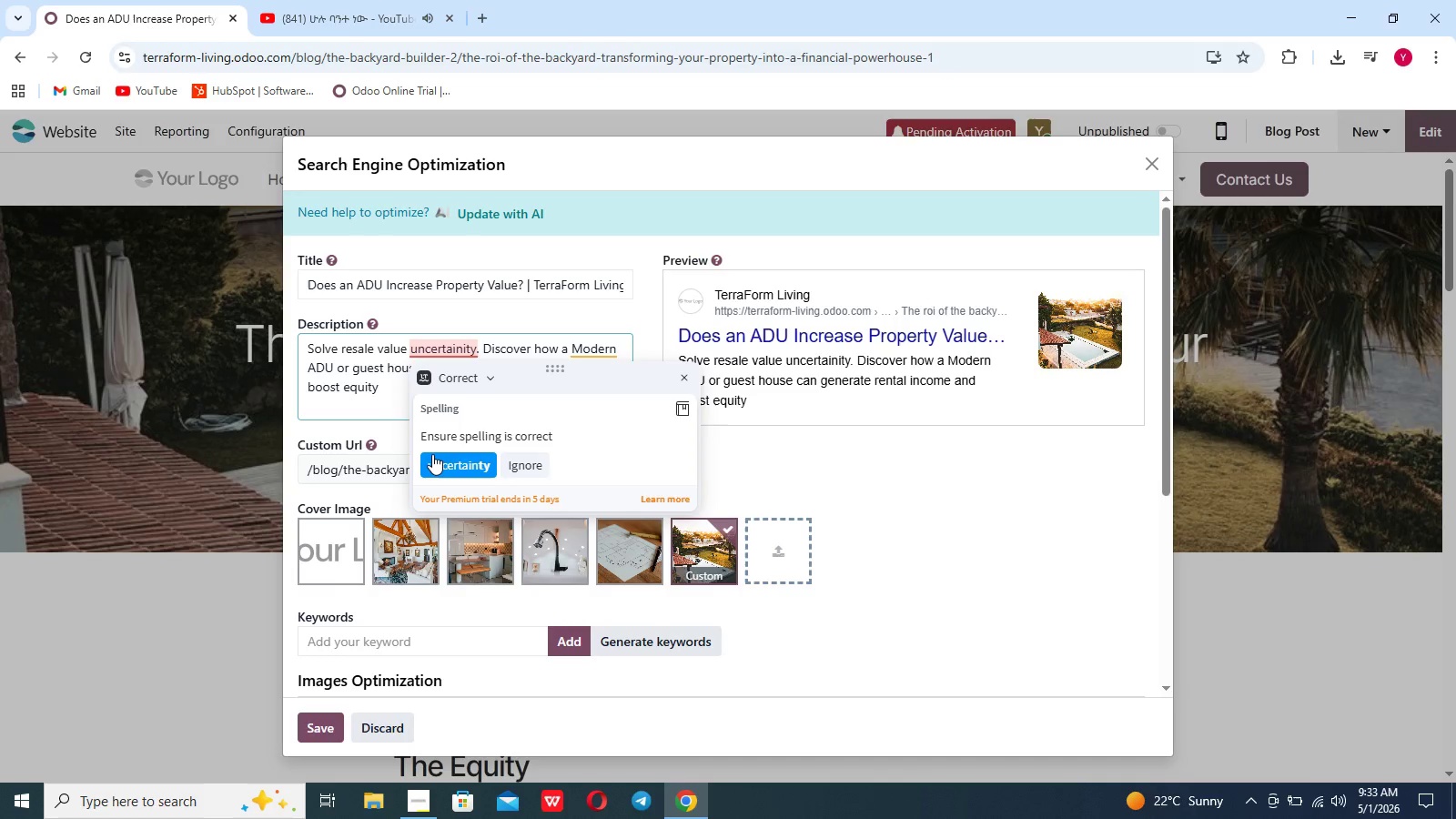 
left_click([432, 454])
 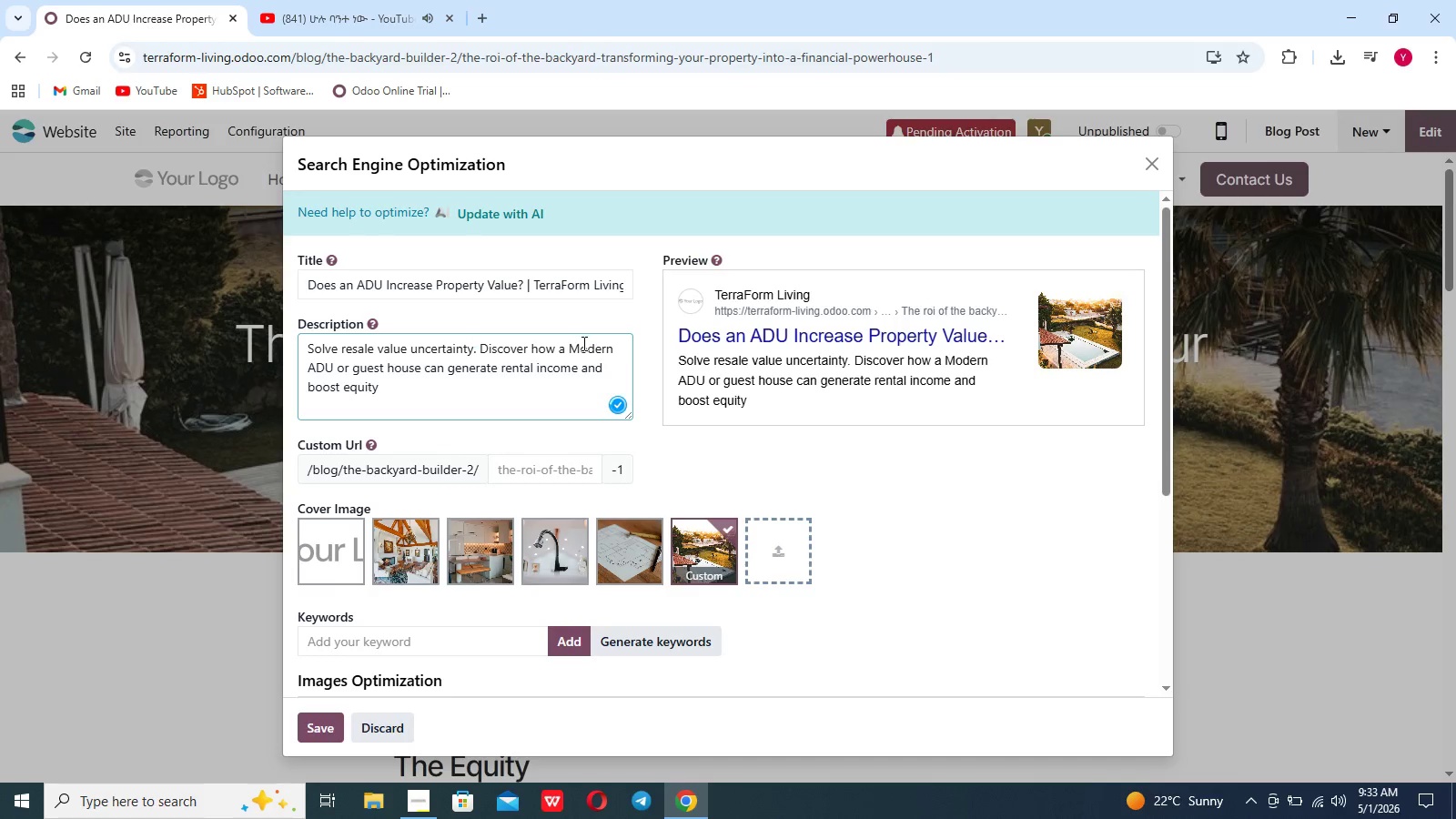 
left_click([582, 343])
 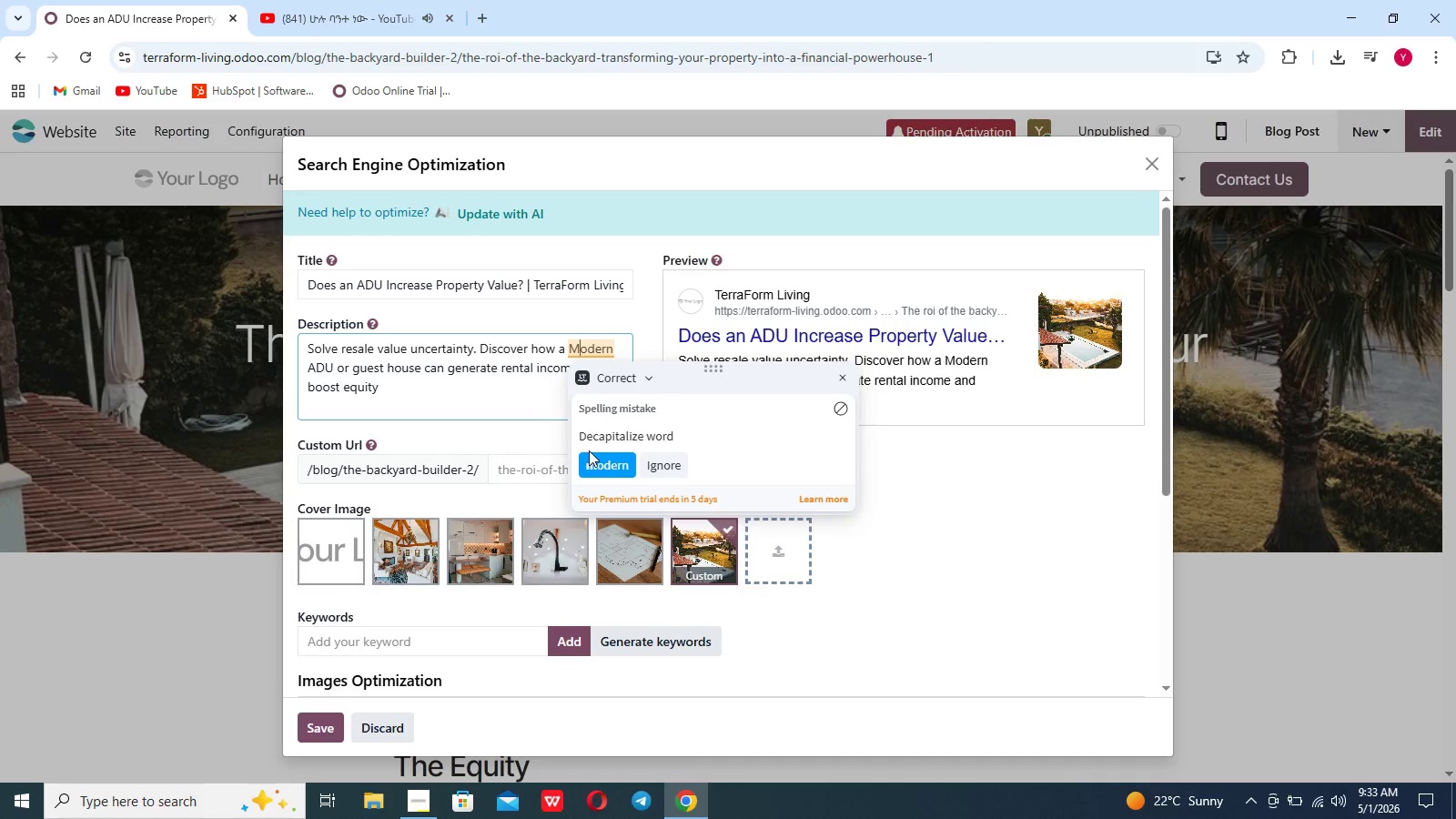 
left_click([589, 450])
 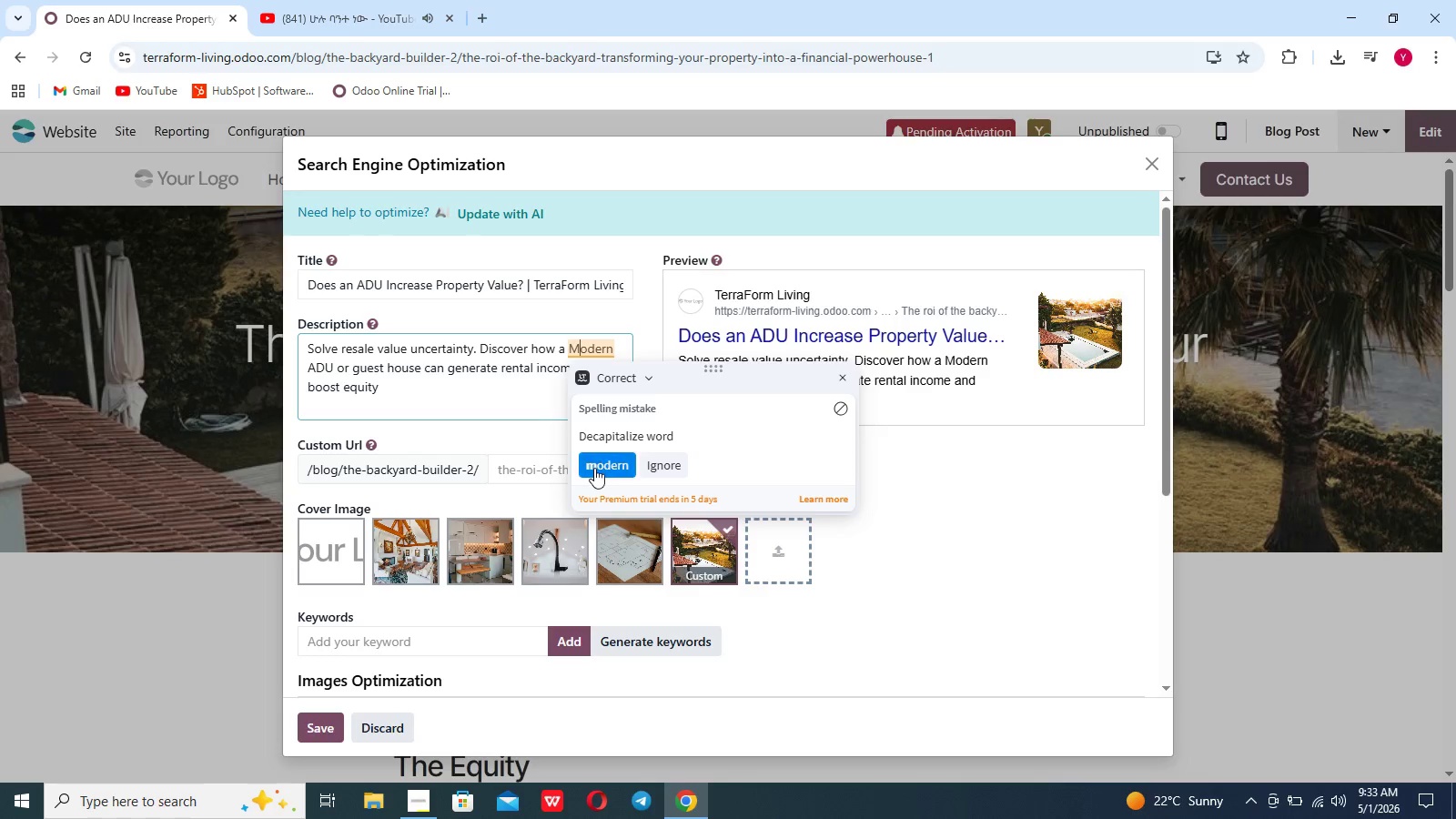 
left_click([594, 468])
 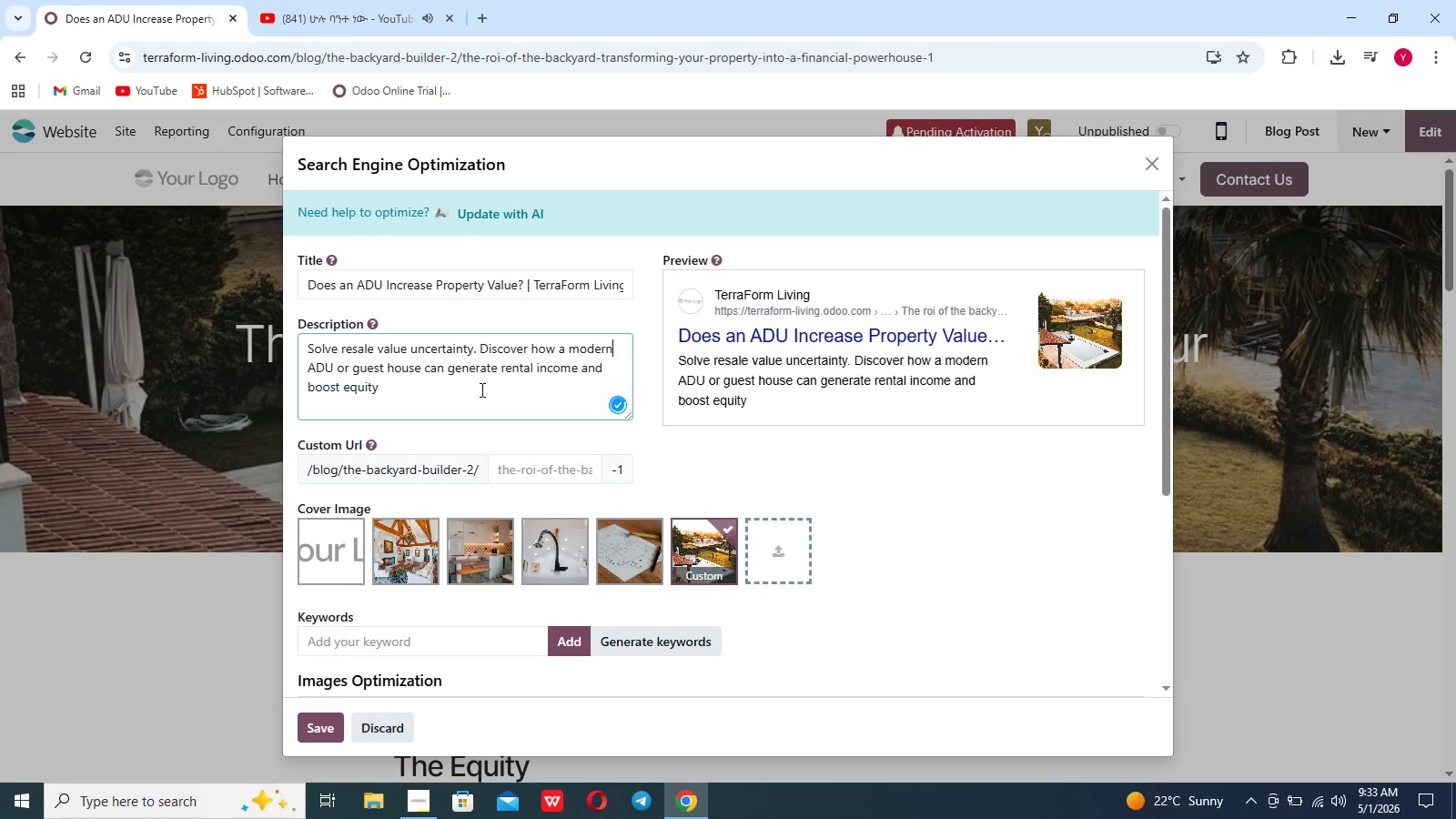 
left_click([480, 389])
 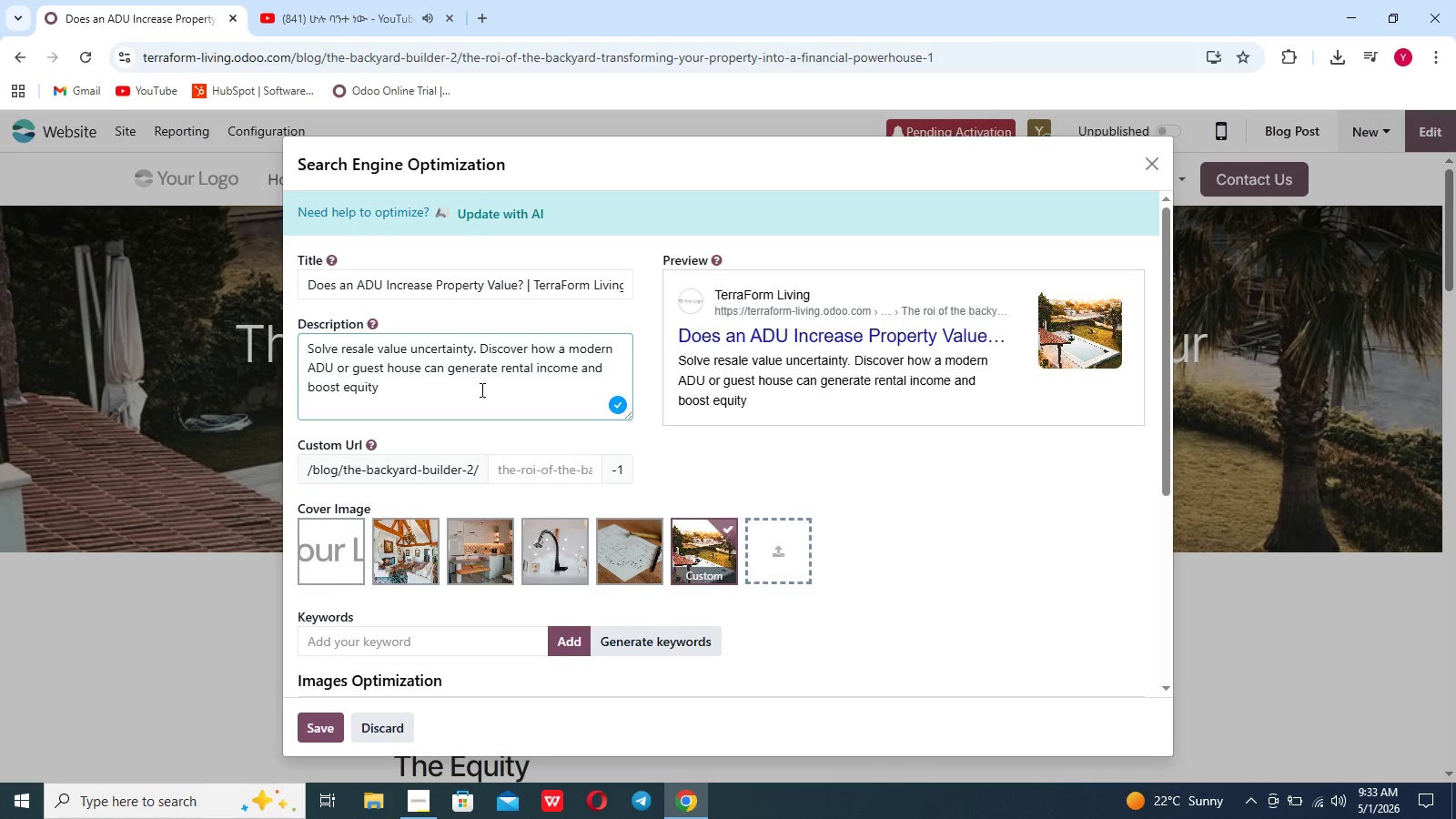 
key(Period)
 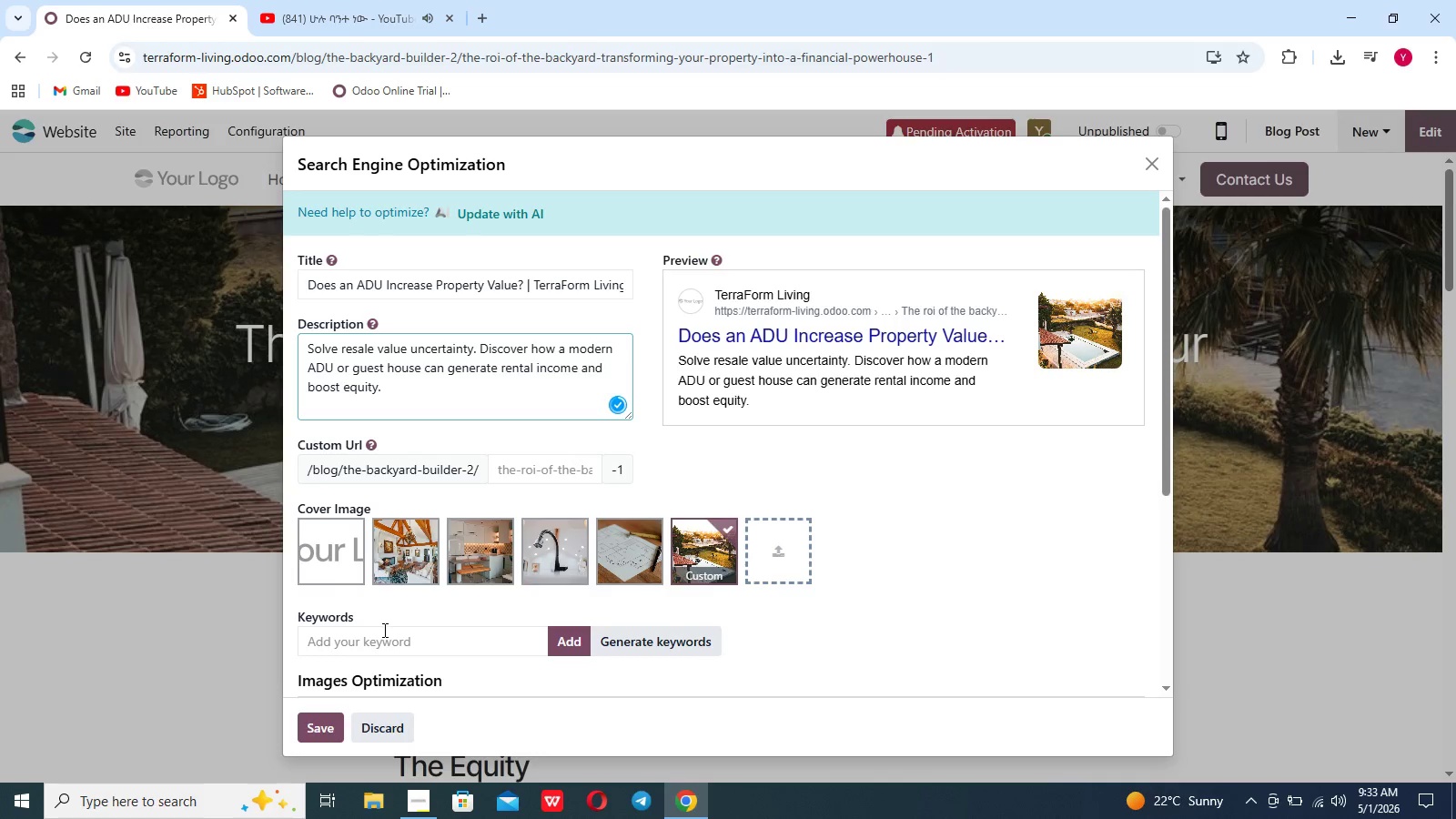 
left_click([380, 638])
 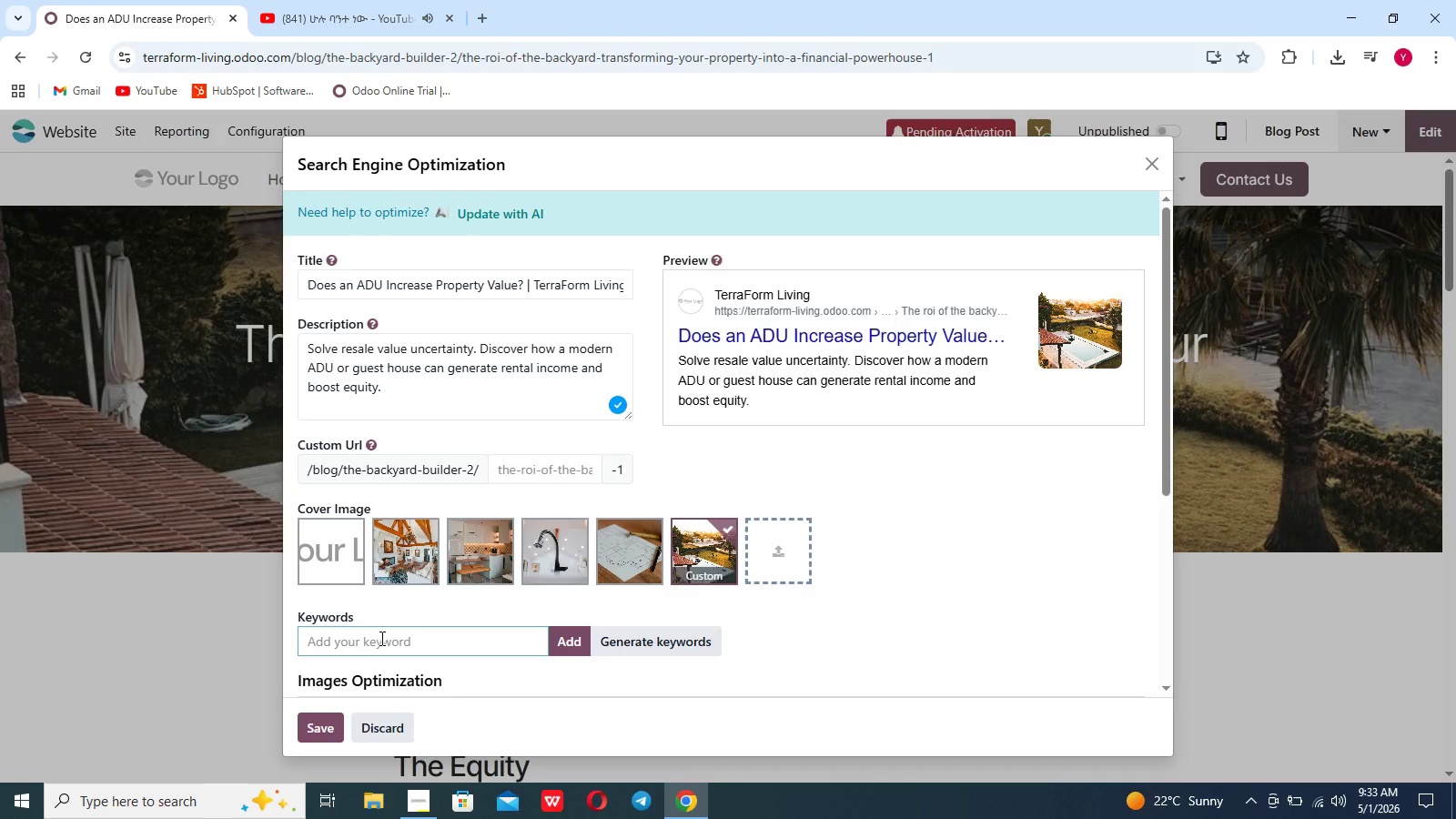 
wait(32.69)
 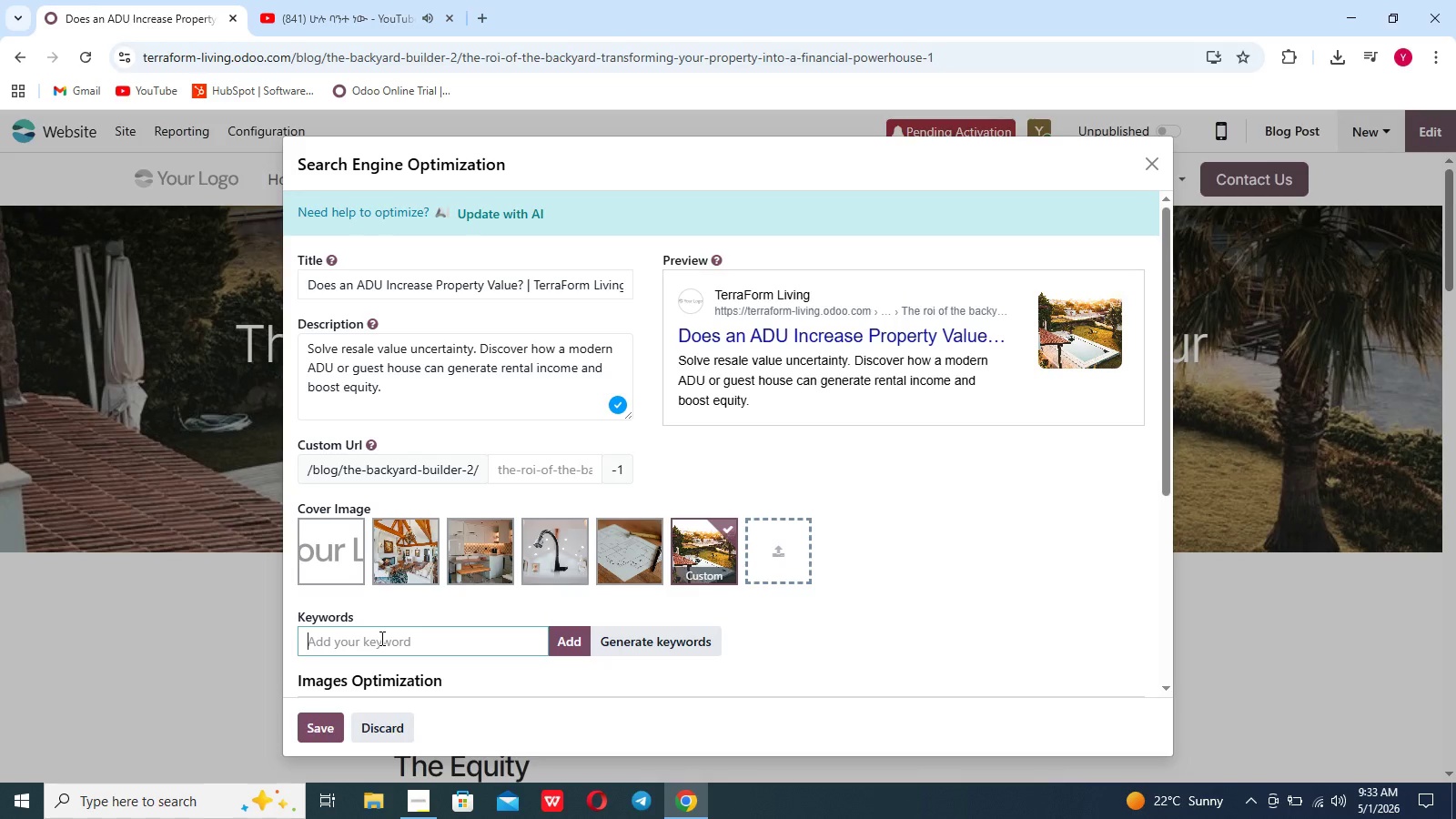 
type(Rental Income)
 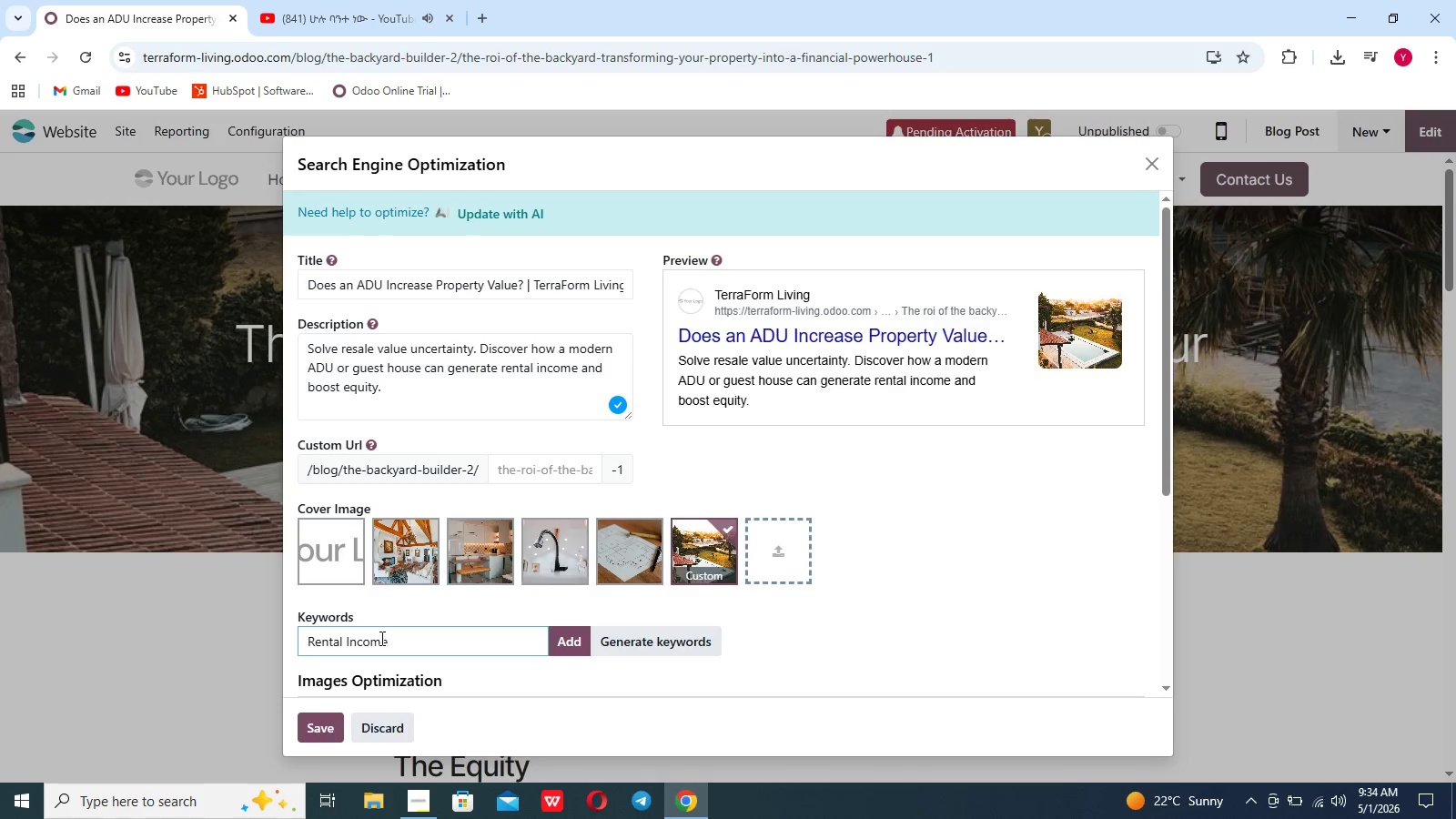 
 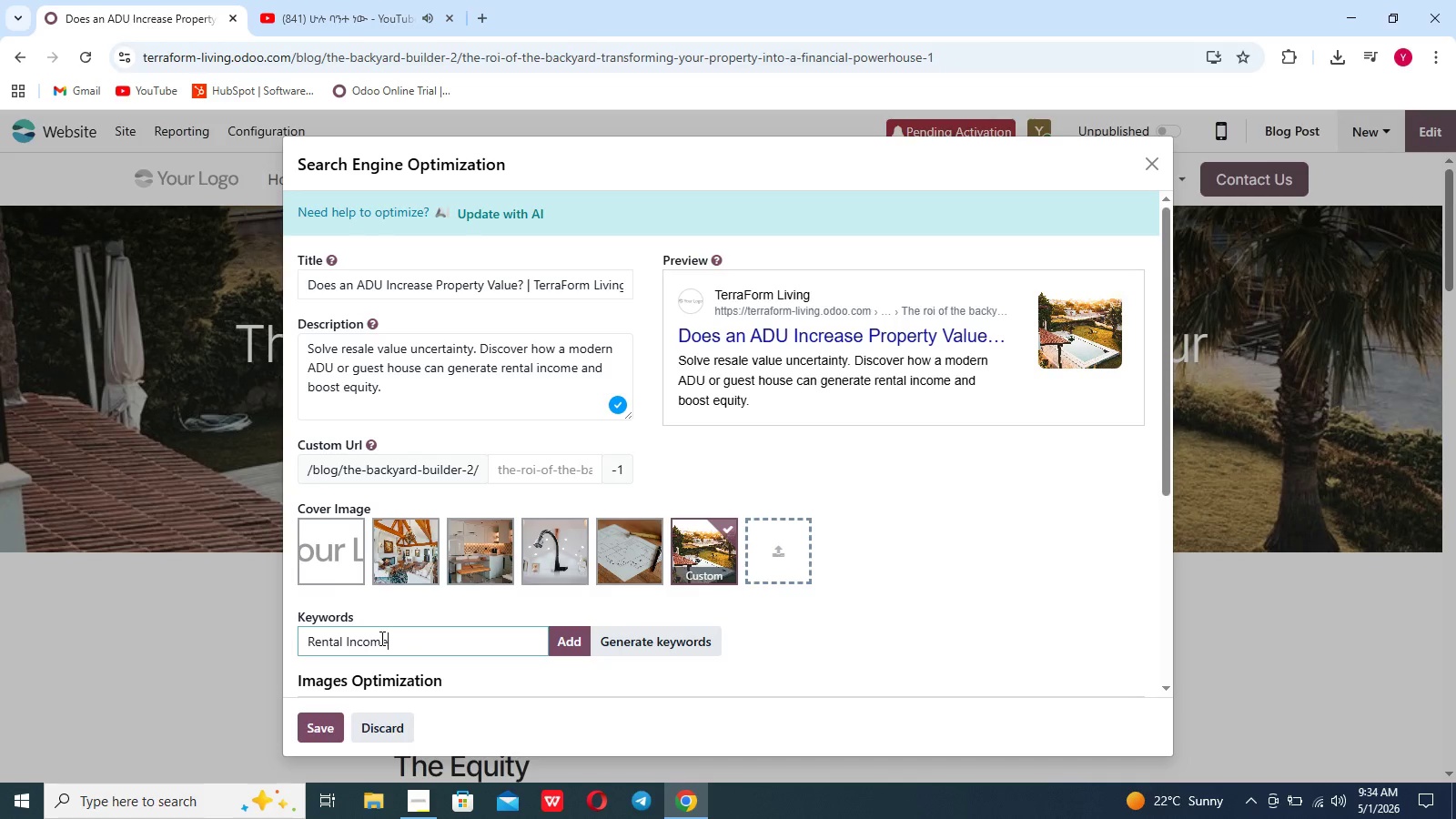 
key(Enter)
 